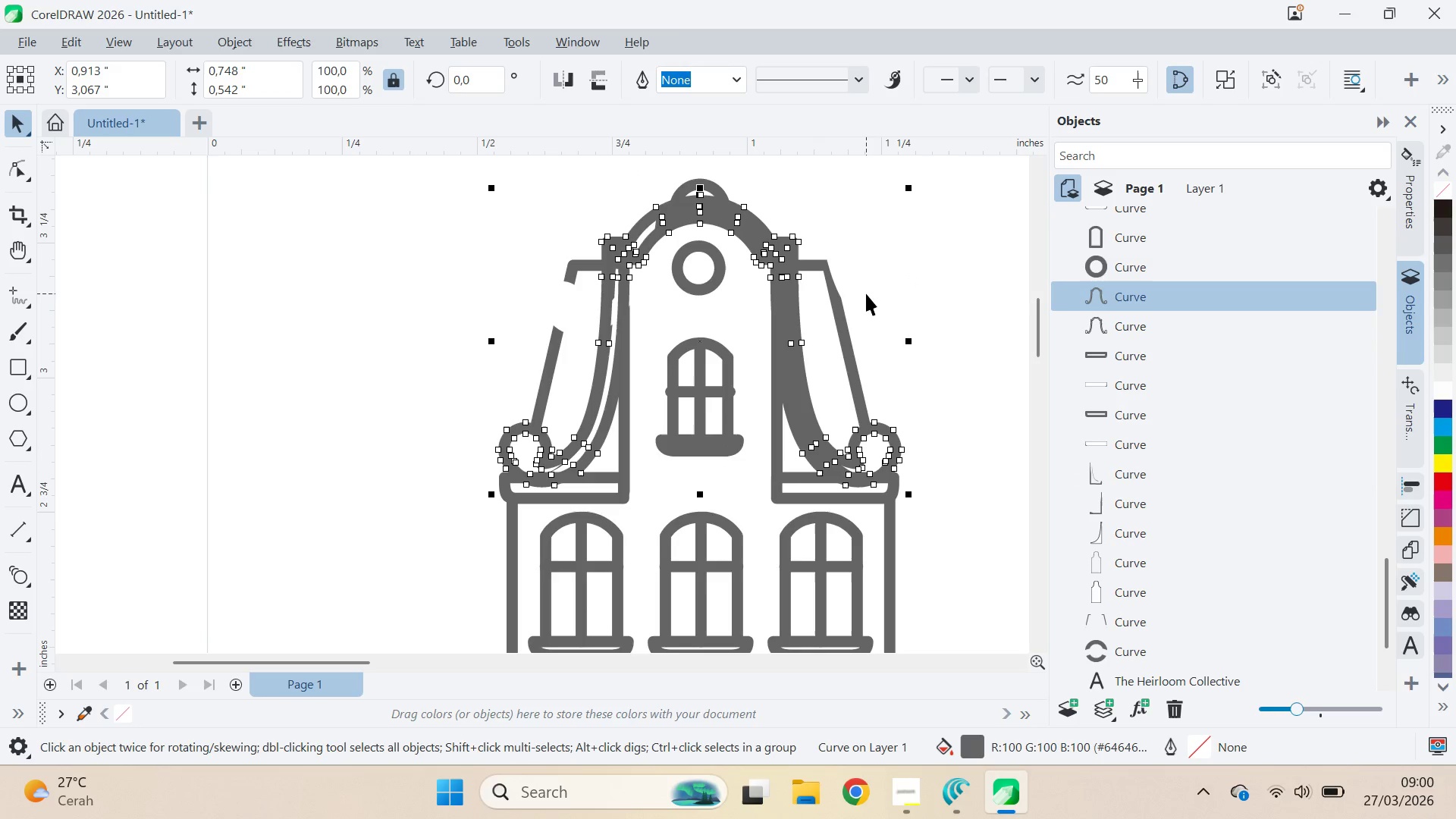 
key(Delete)
 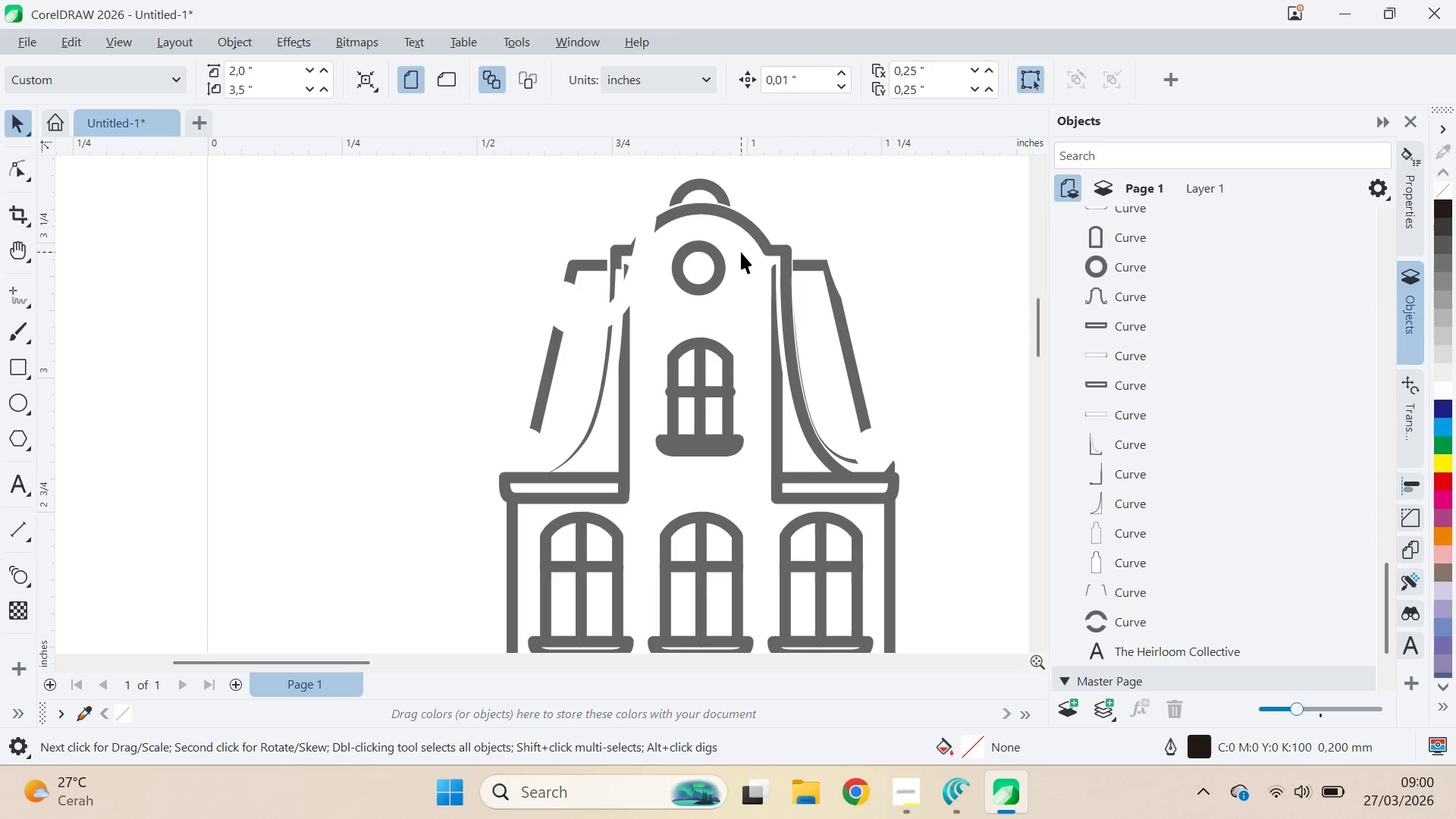 
left_click_drag(start_coordinate=[742, 228], to_coordinate=[813, 219])
 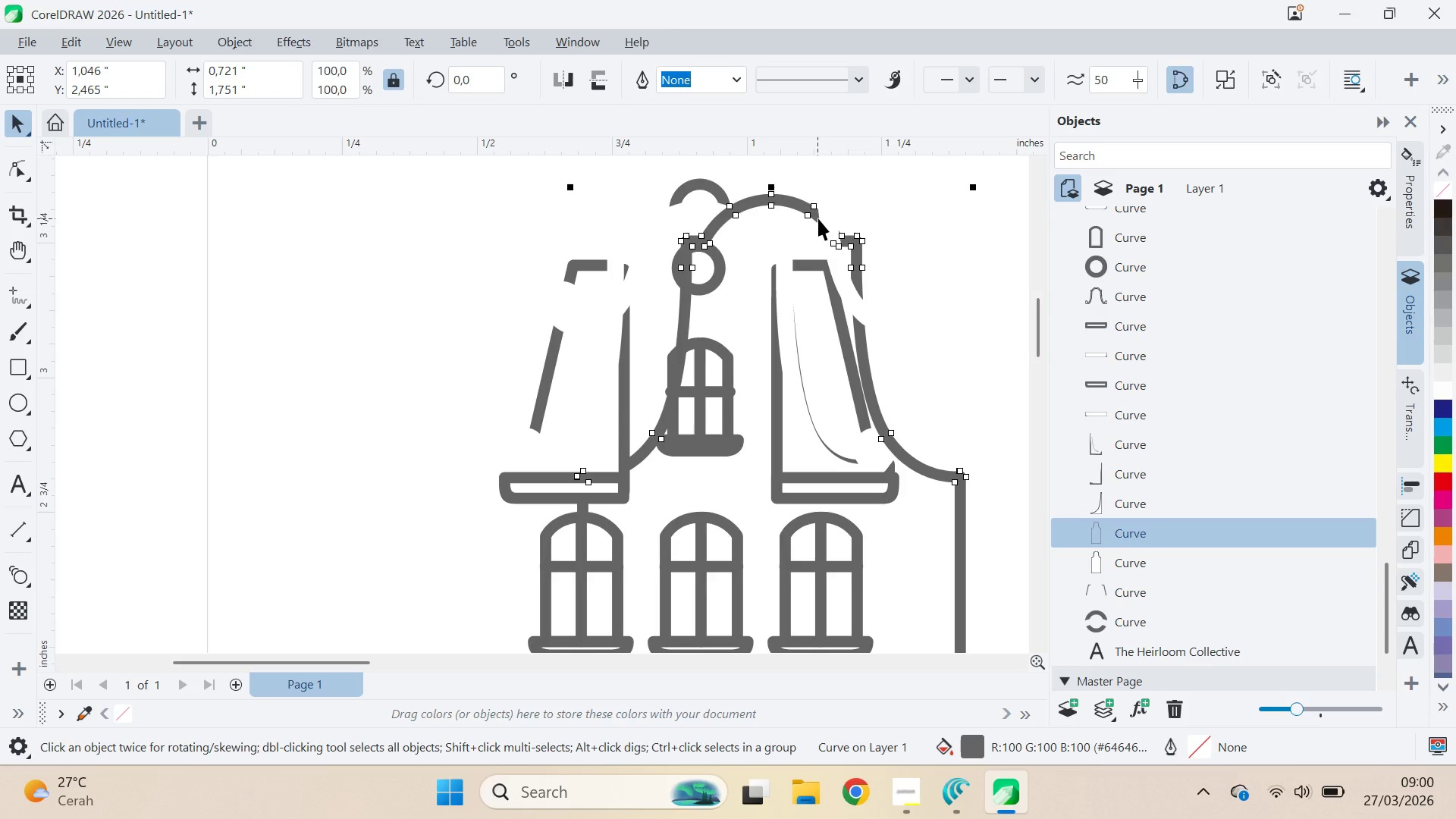 
key(Control+Z)
 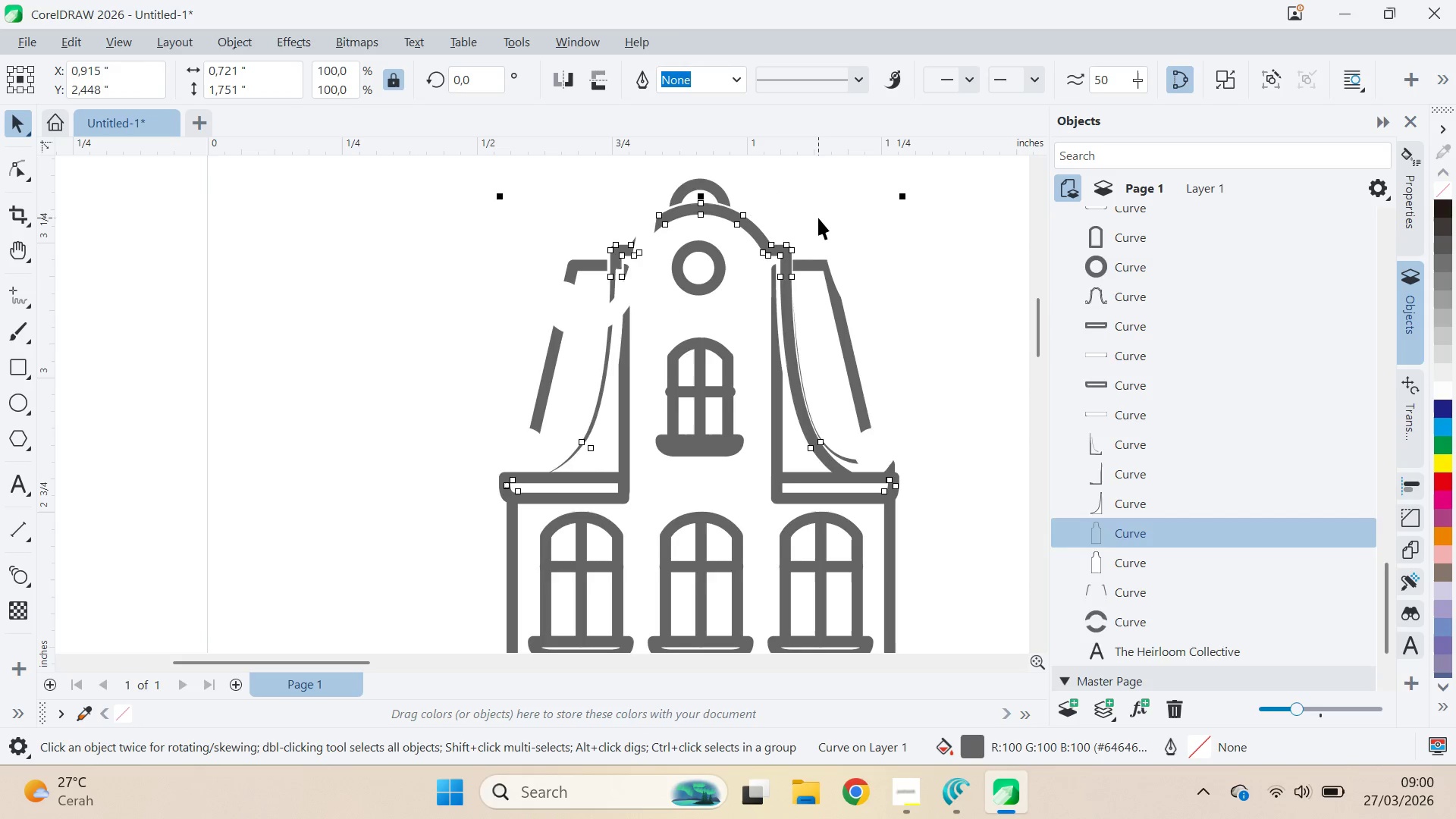 
key(Control+Z)
 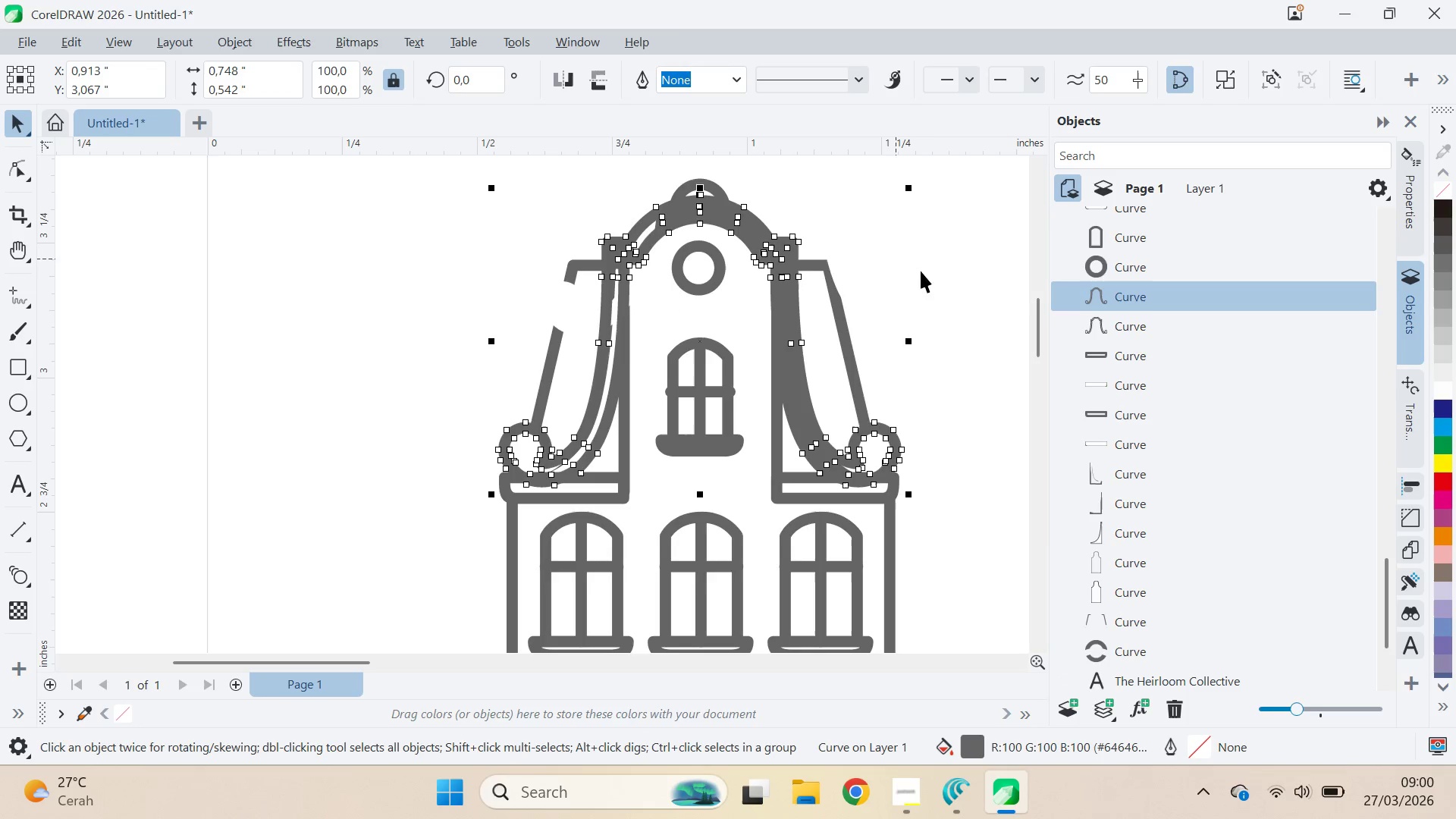 
key(Control+Z)
 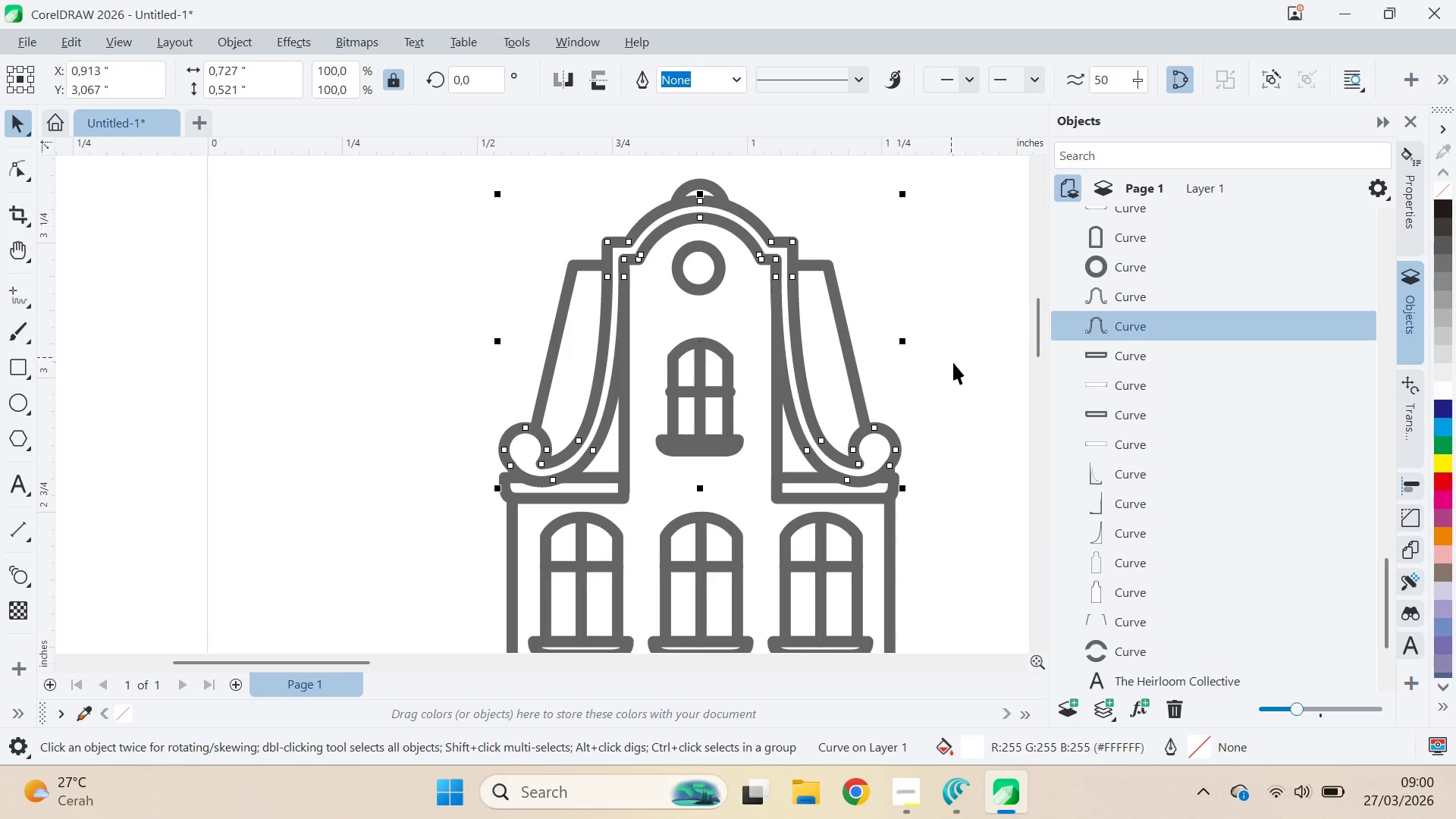 
left_click([954, 363])
 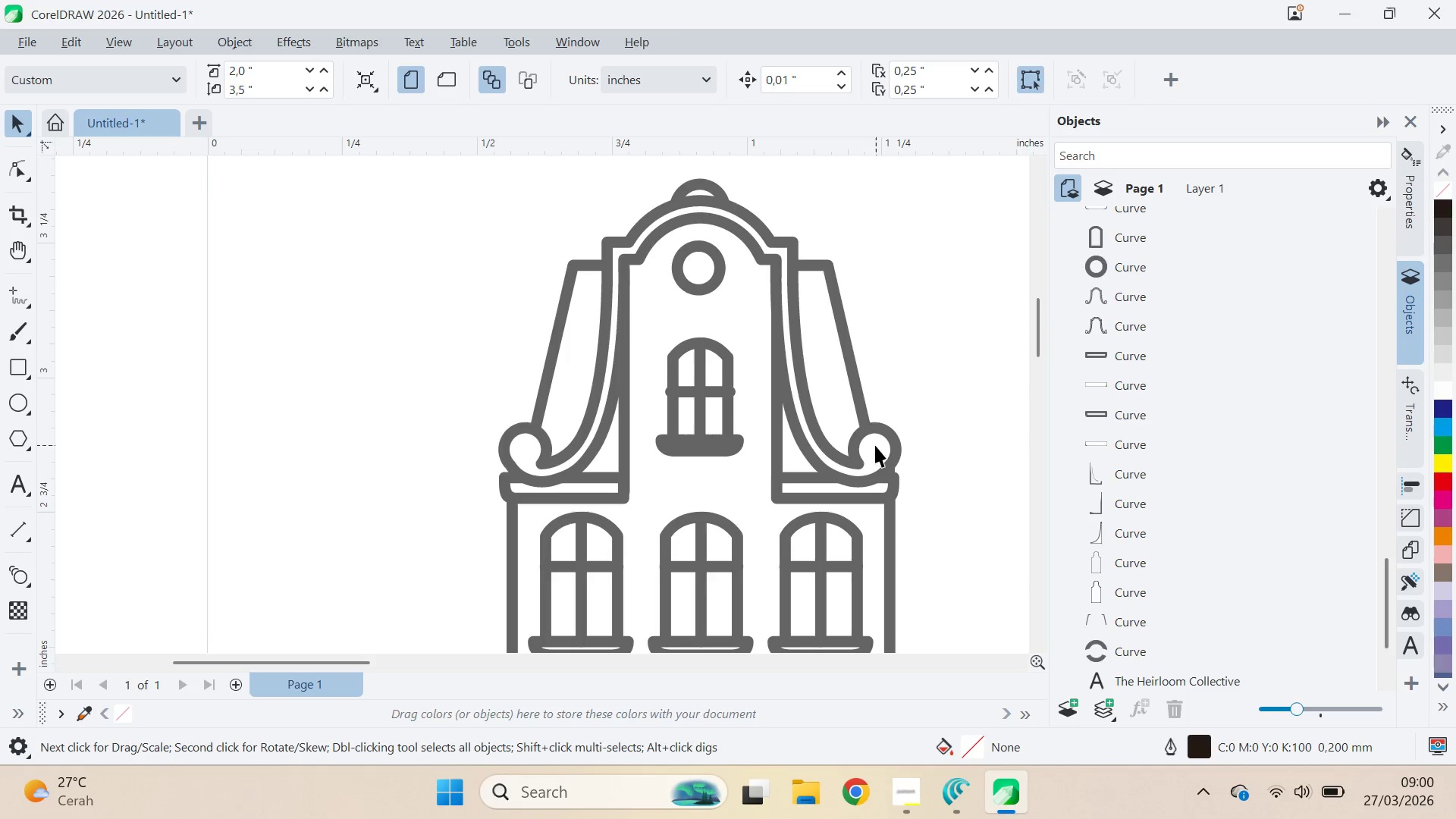 
left_click([875, 444])
 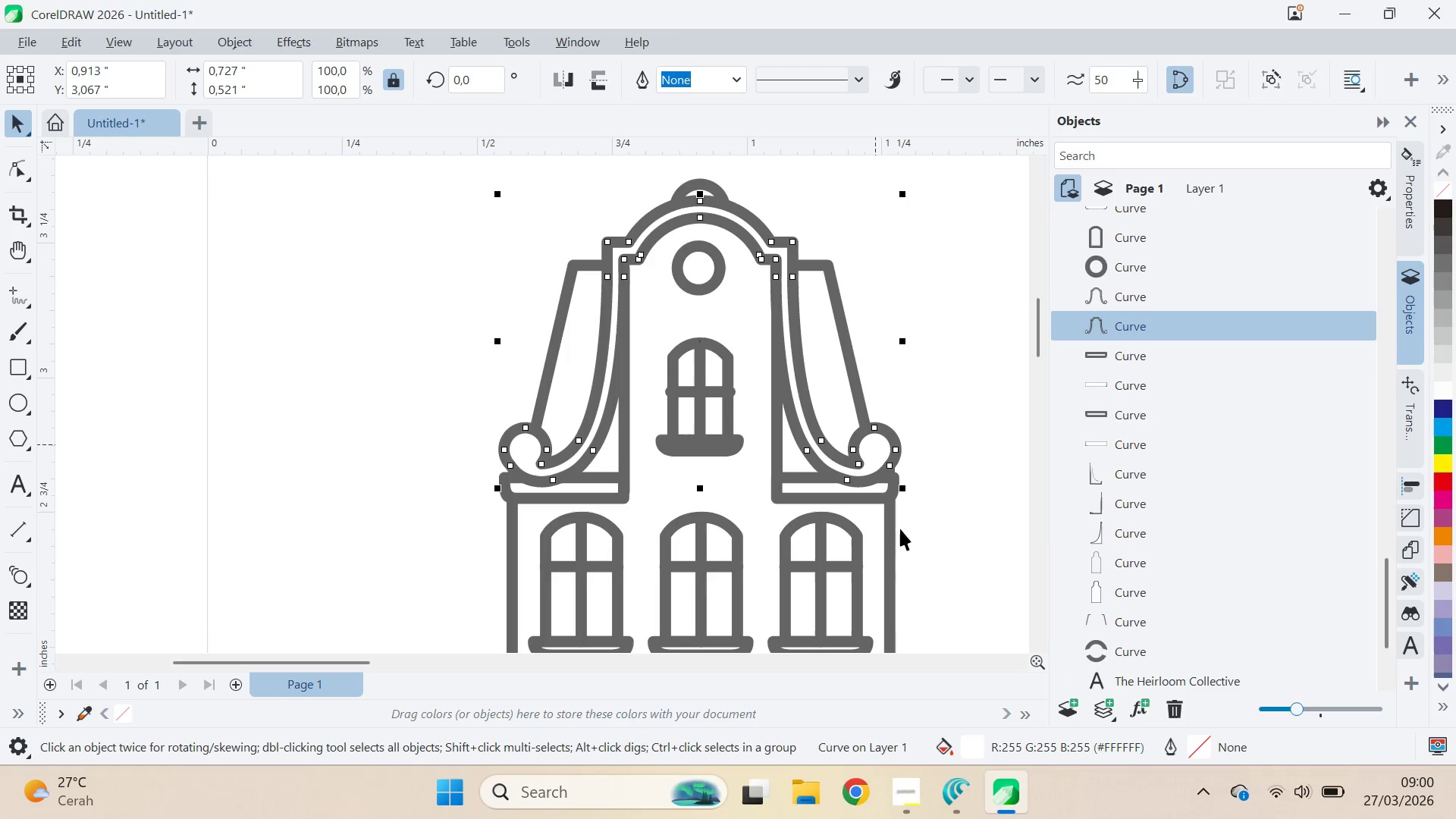 
hold_key(key=ShiftLeft, duration=0.47)
 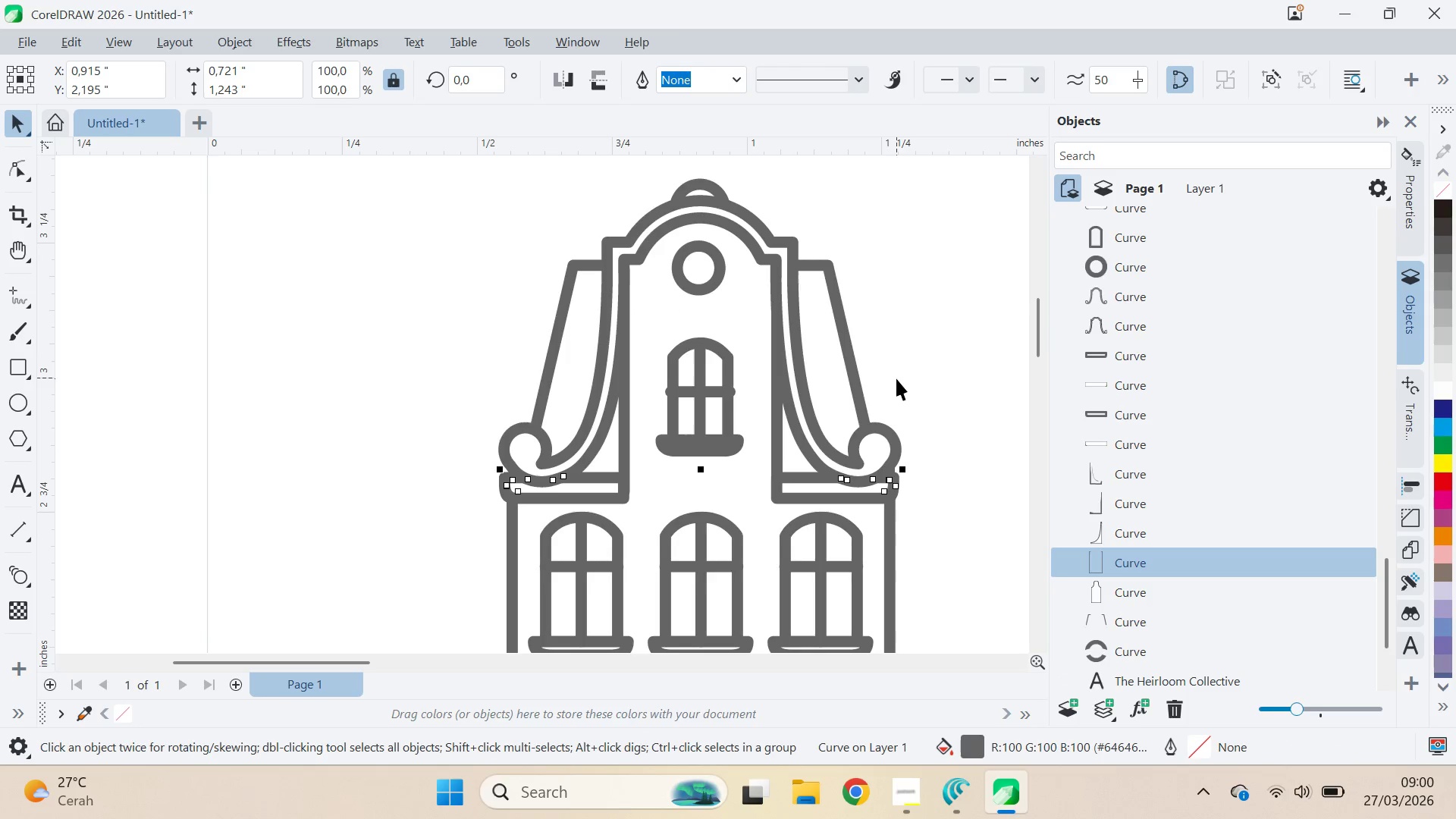 
double_click([874, 447])
 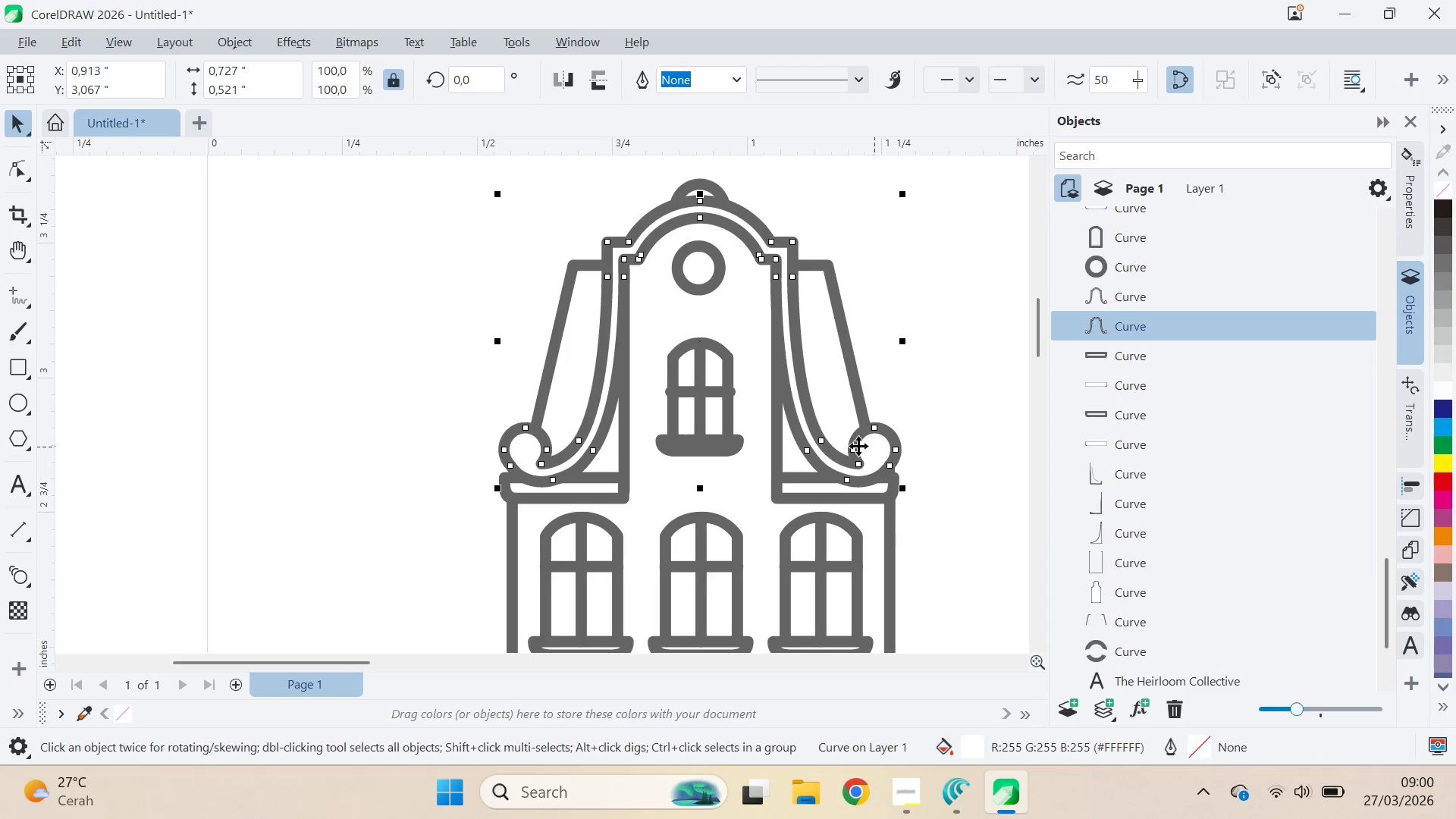 
hold_key(key=ShiftLeft, duration=0.97)
left_click([509, 522])
 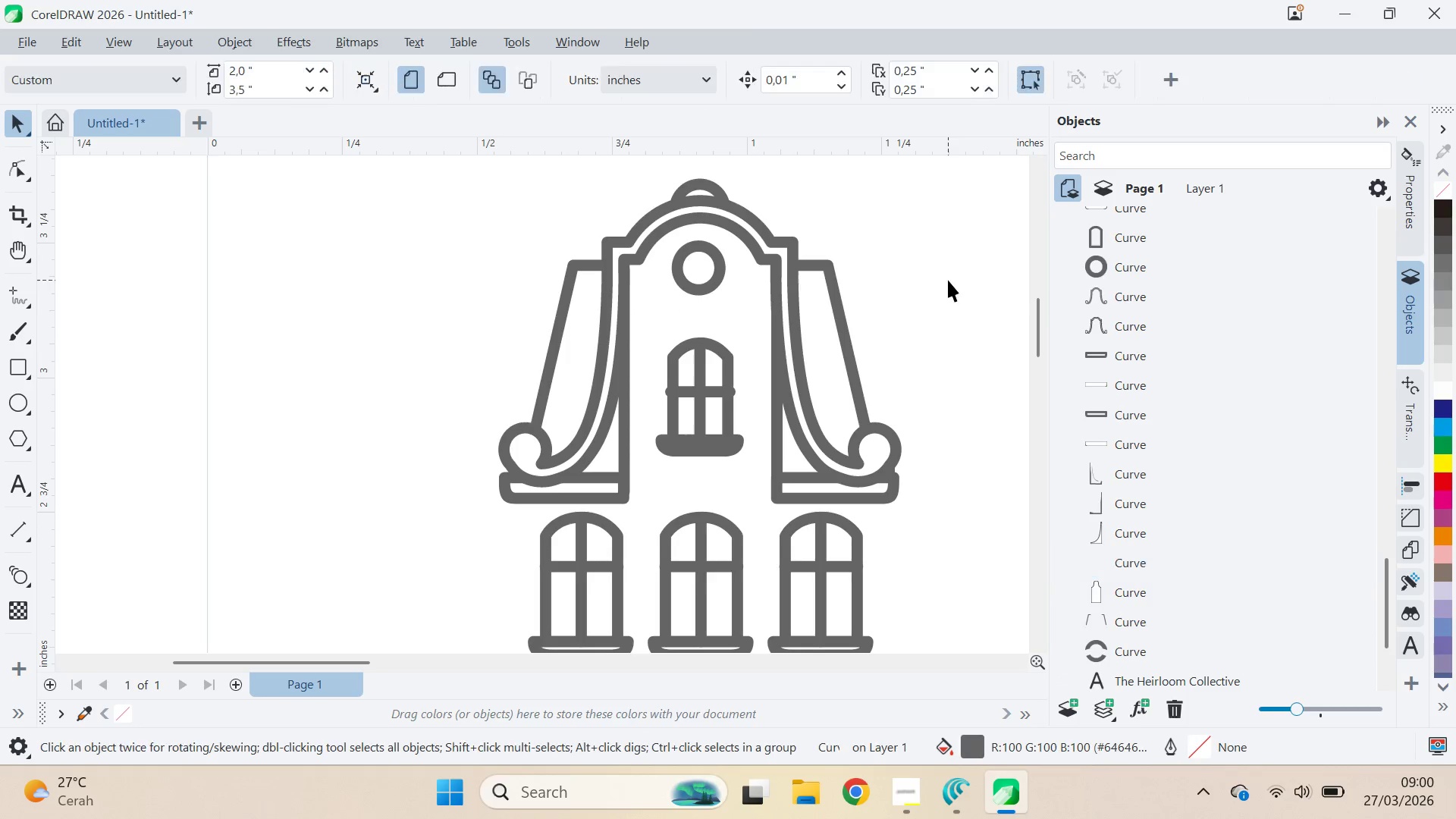 
left_click_drag(start_coordinate=[872, 453], to_coordinate=[590, 426])
 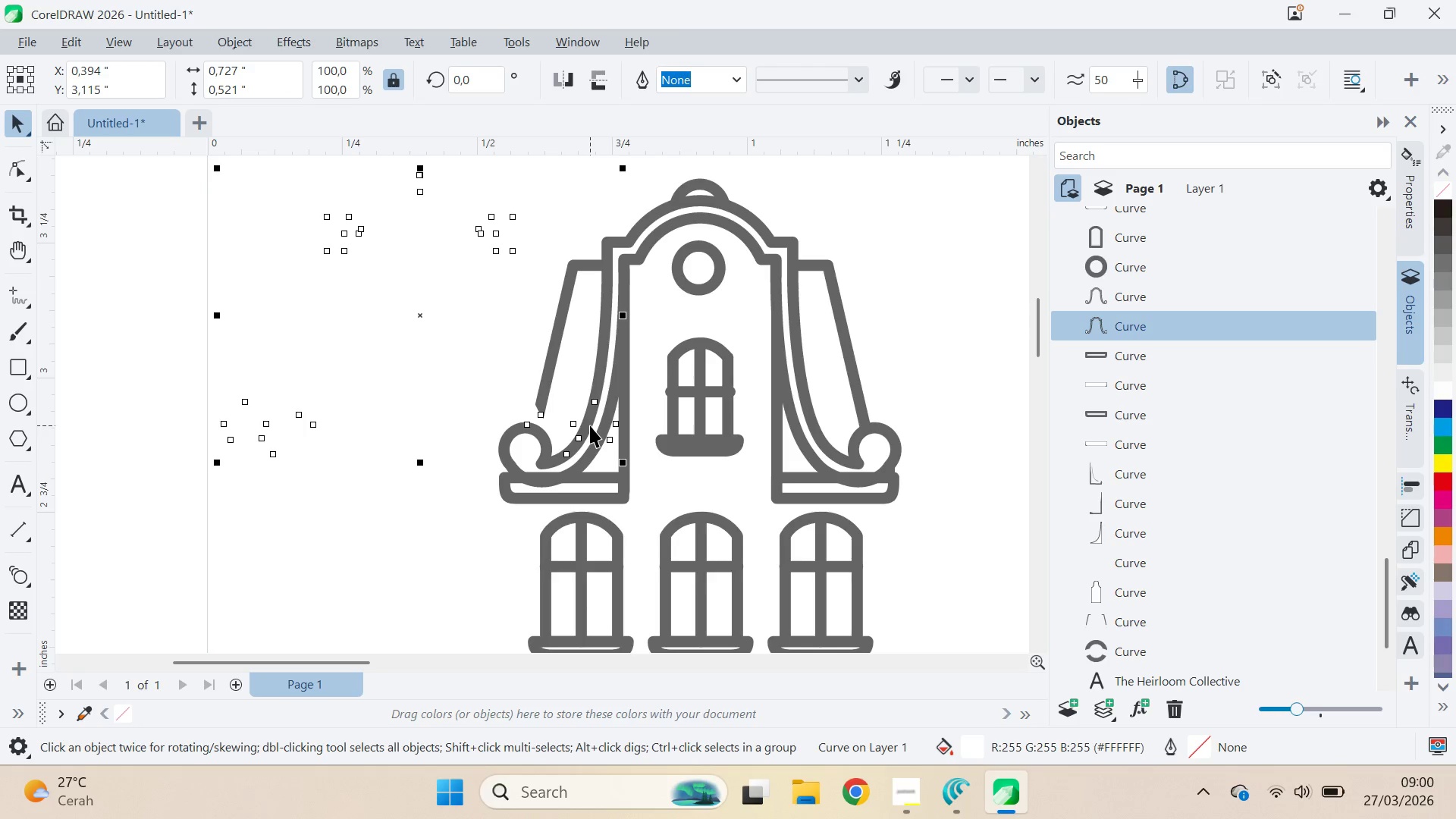 
key(Control+Z)
 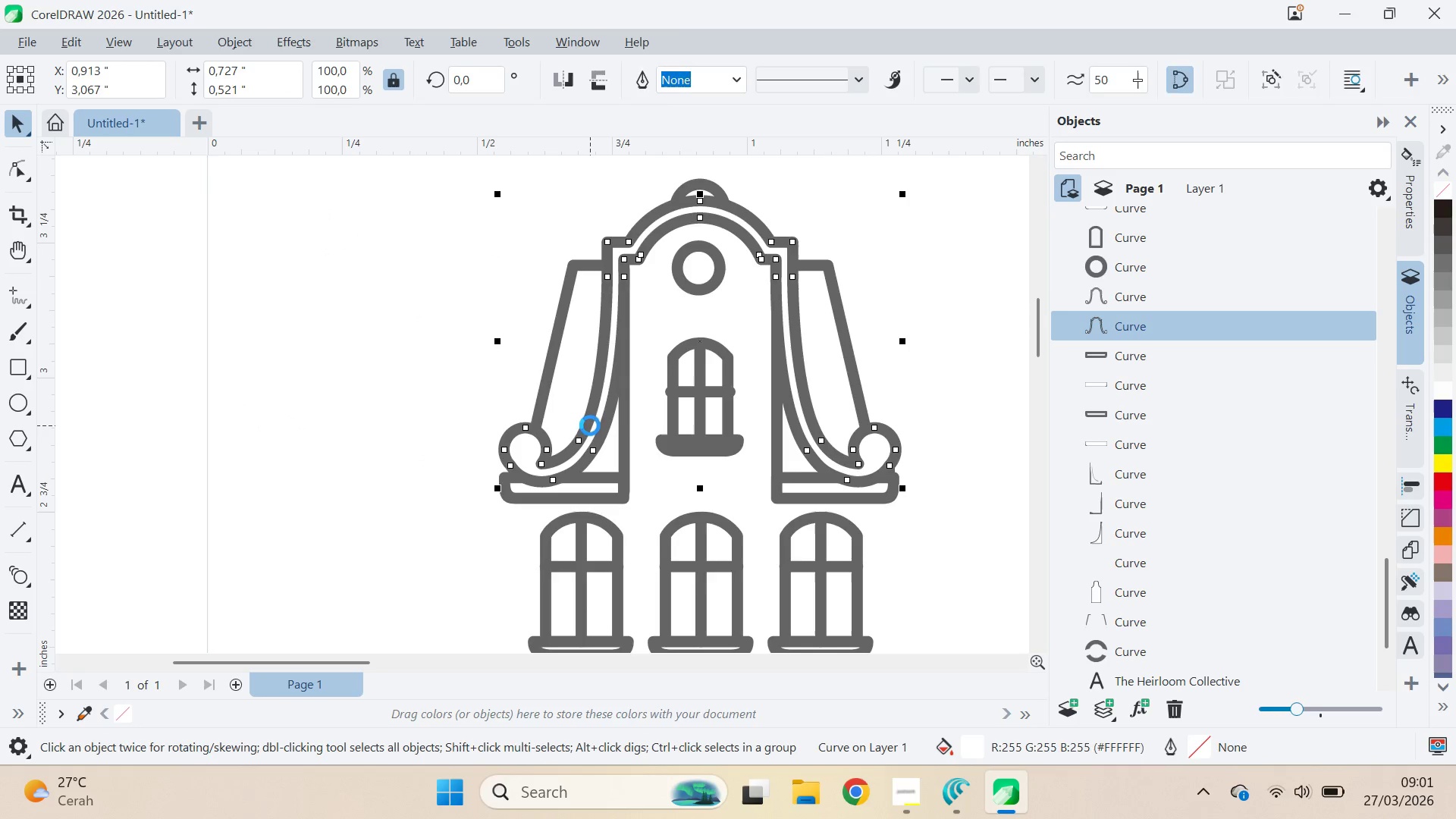 
key(Control+Z)
 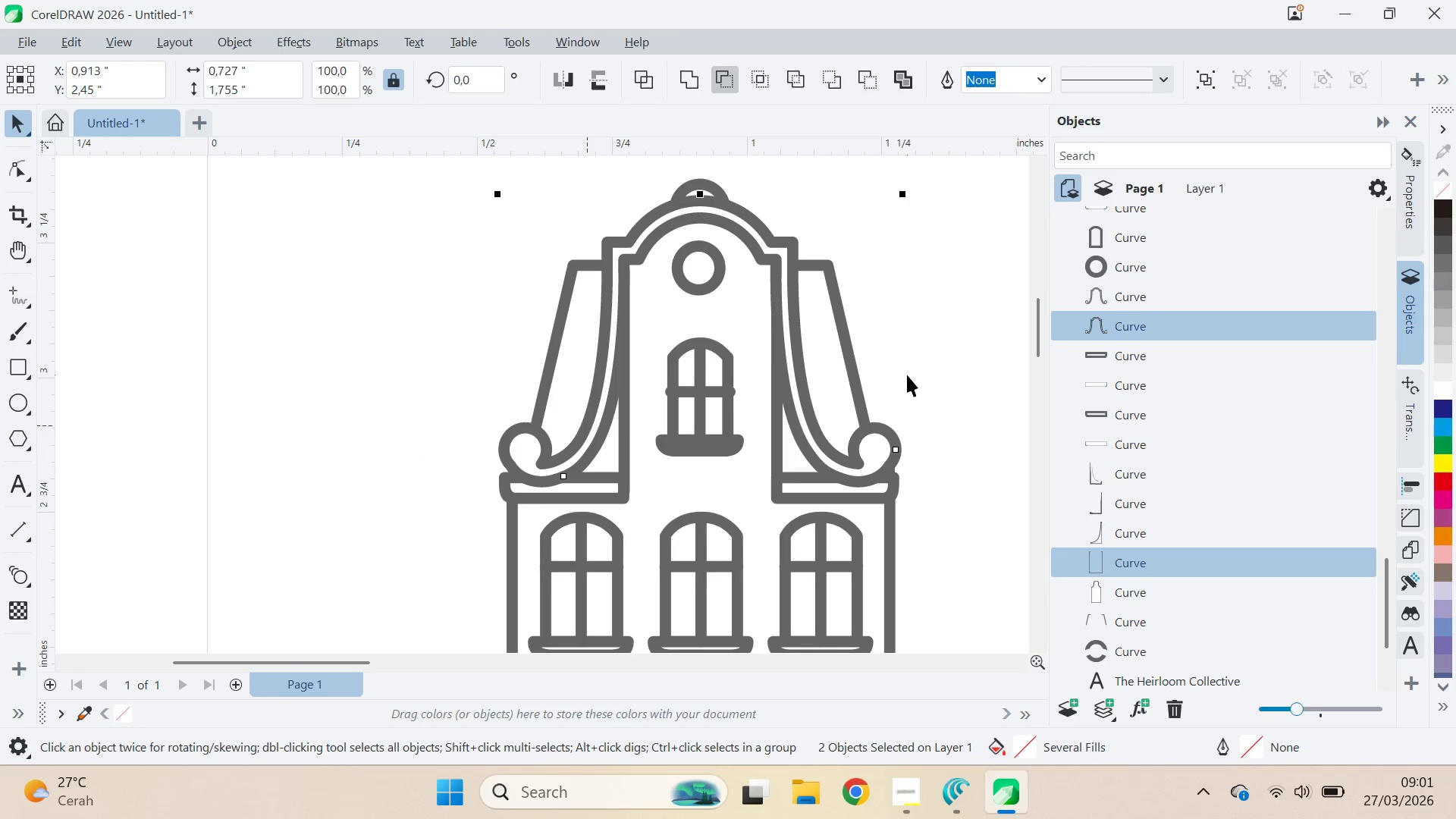 
left_click([907, 374])
 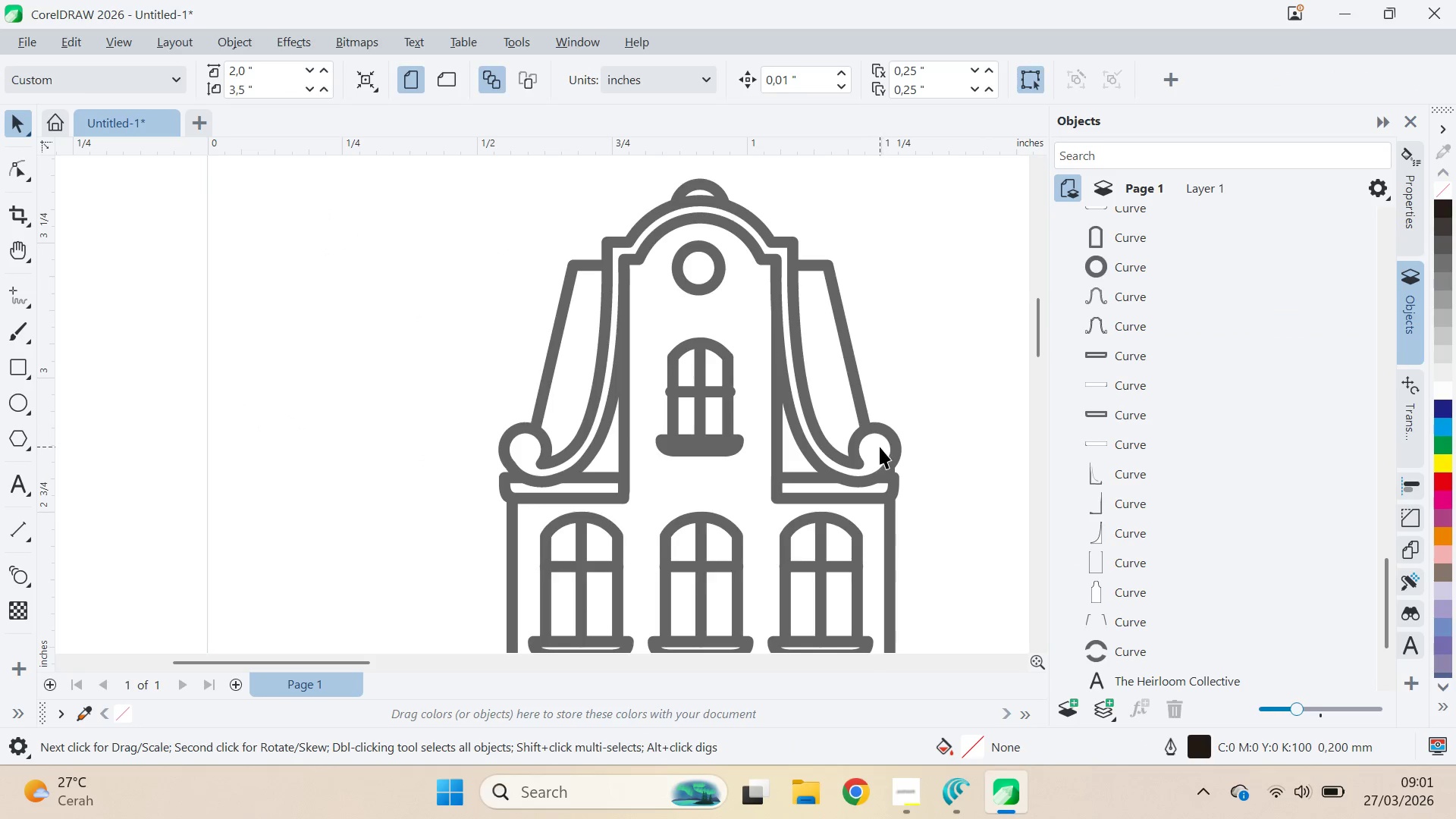 
left_click_drag(start_coordinate=[880, 447], to_coordinate=[664, 385])
 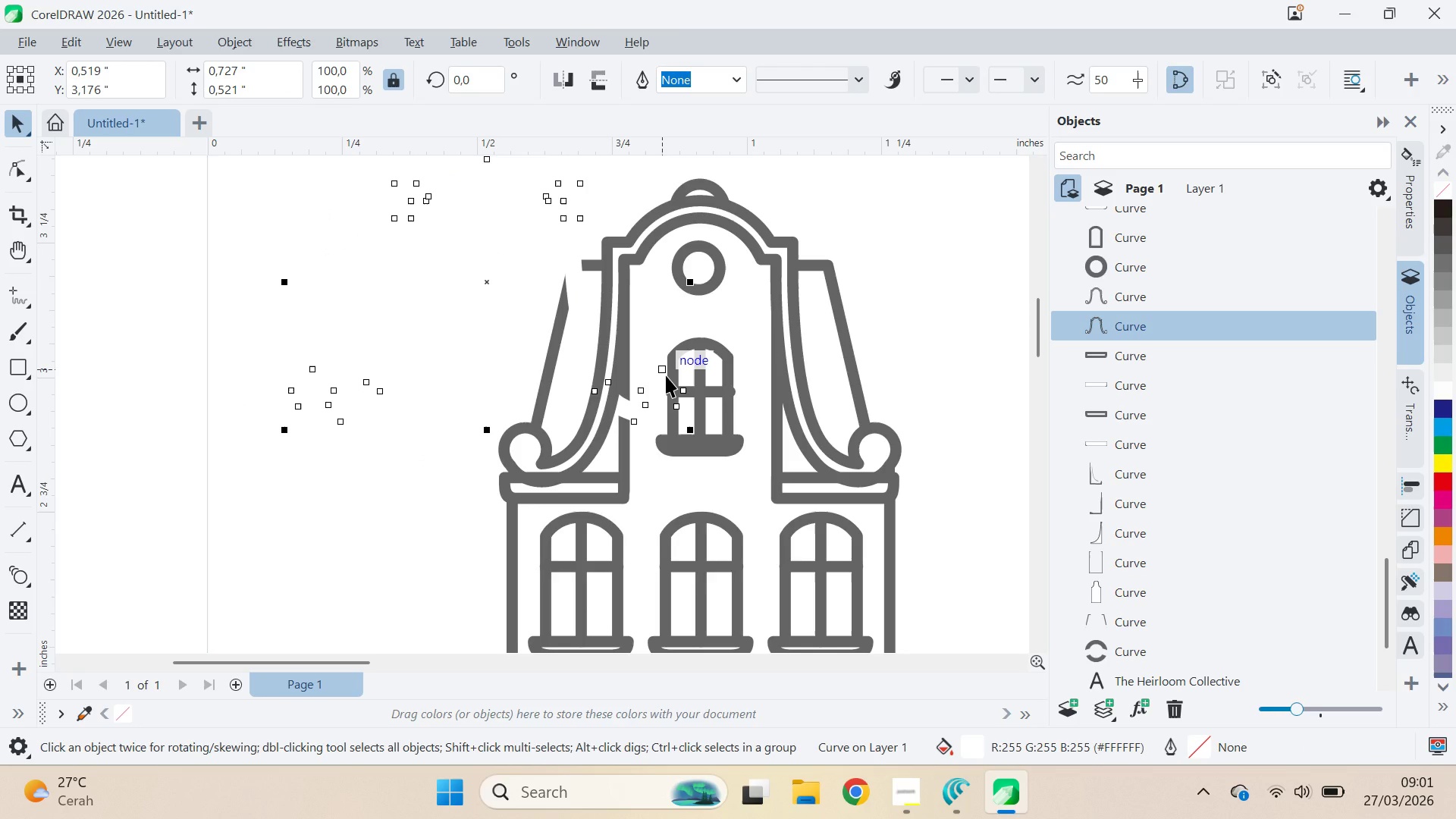 
key(Control+ControlLeft)
 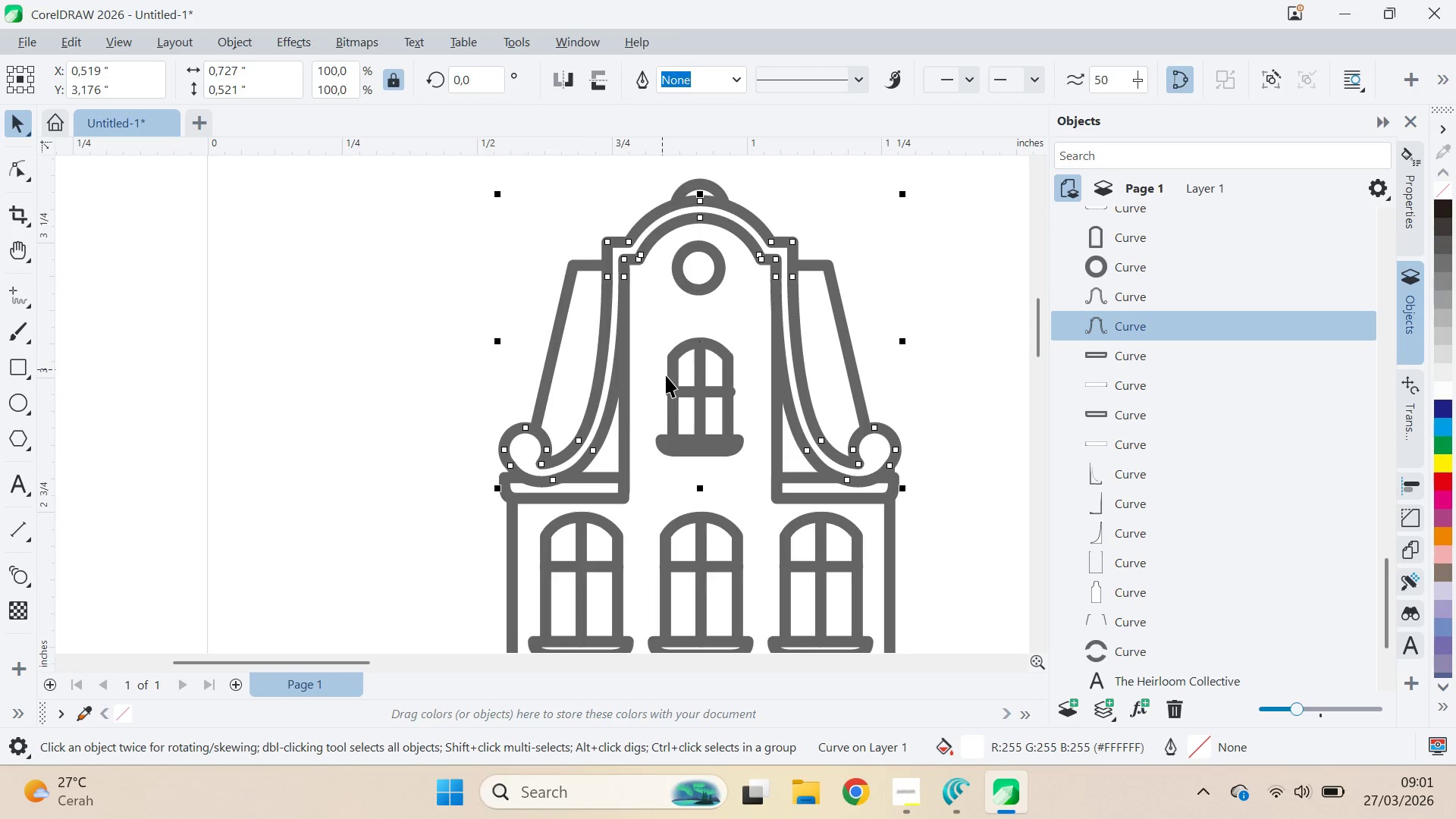 
key(Control+Z)
 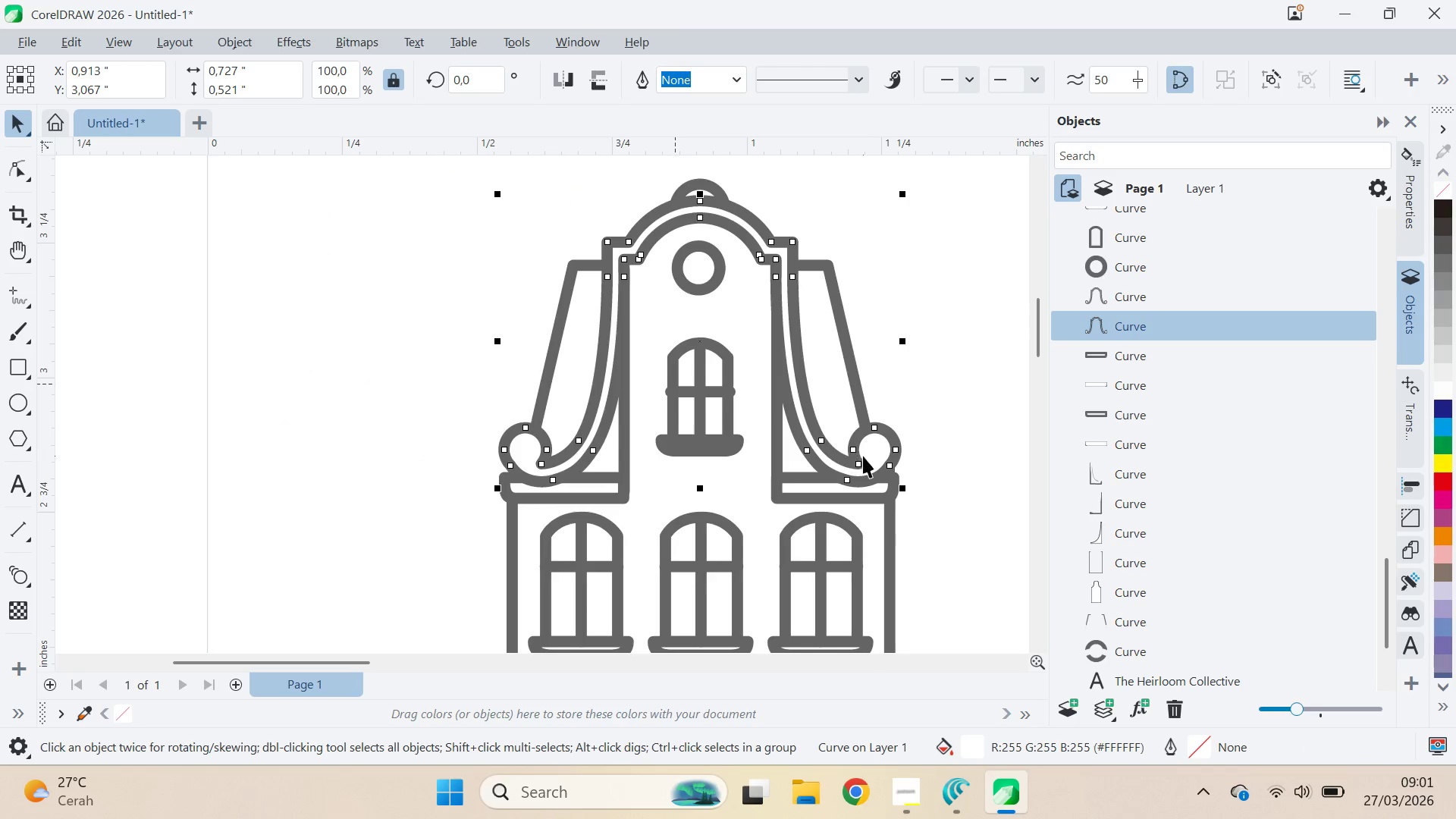 
hold_key(key=ShiftLeft, duration=0.73)
left_click([795, 474])
 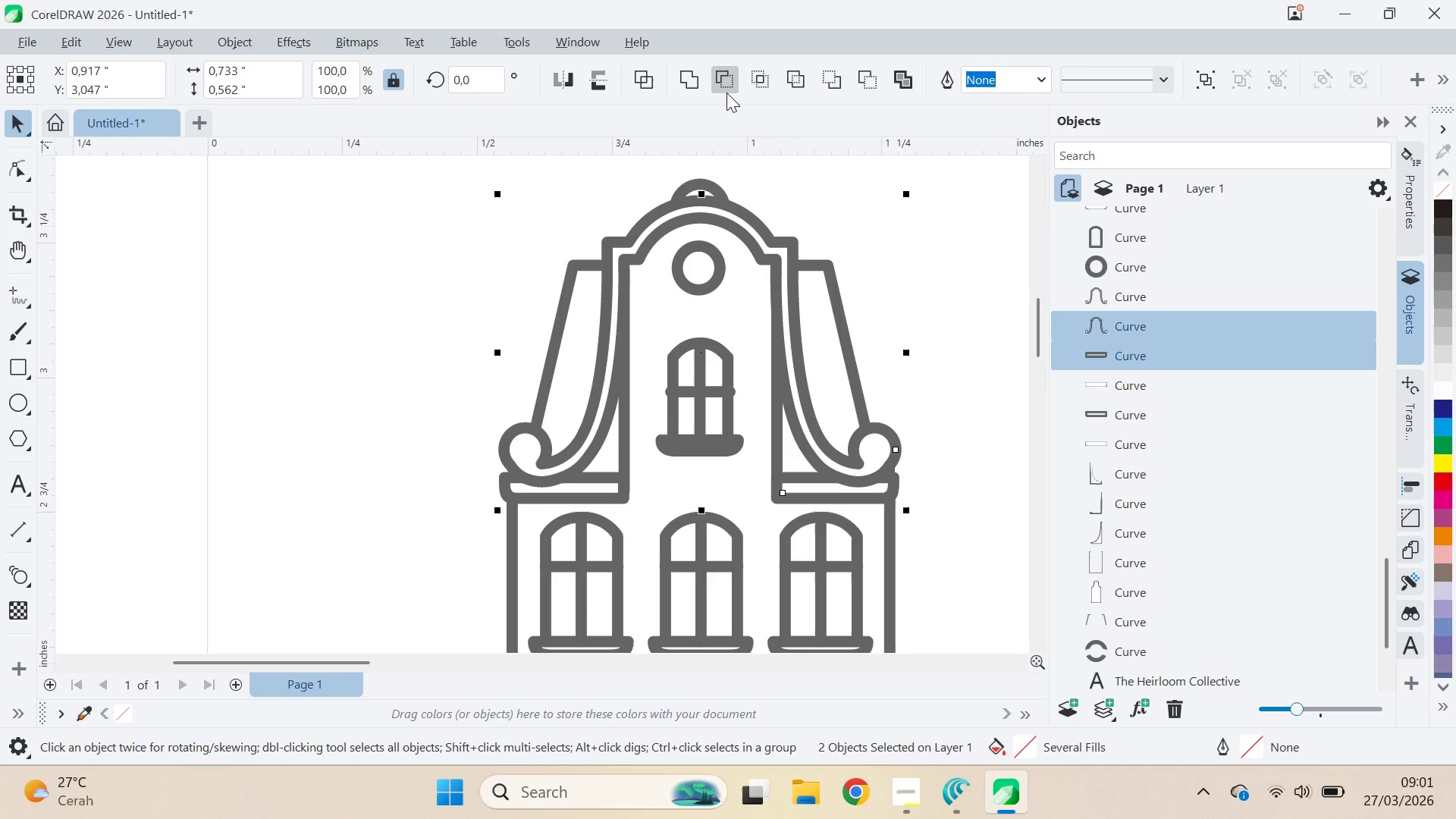 
left_click([726, 80])
 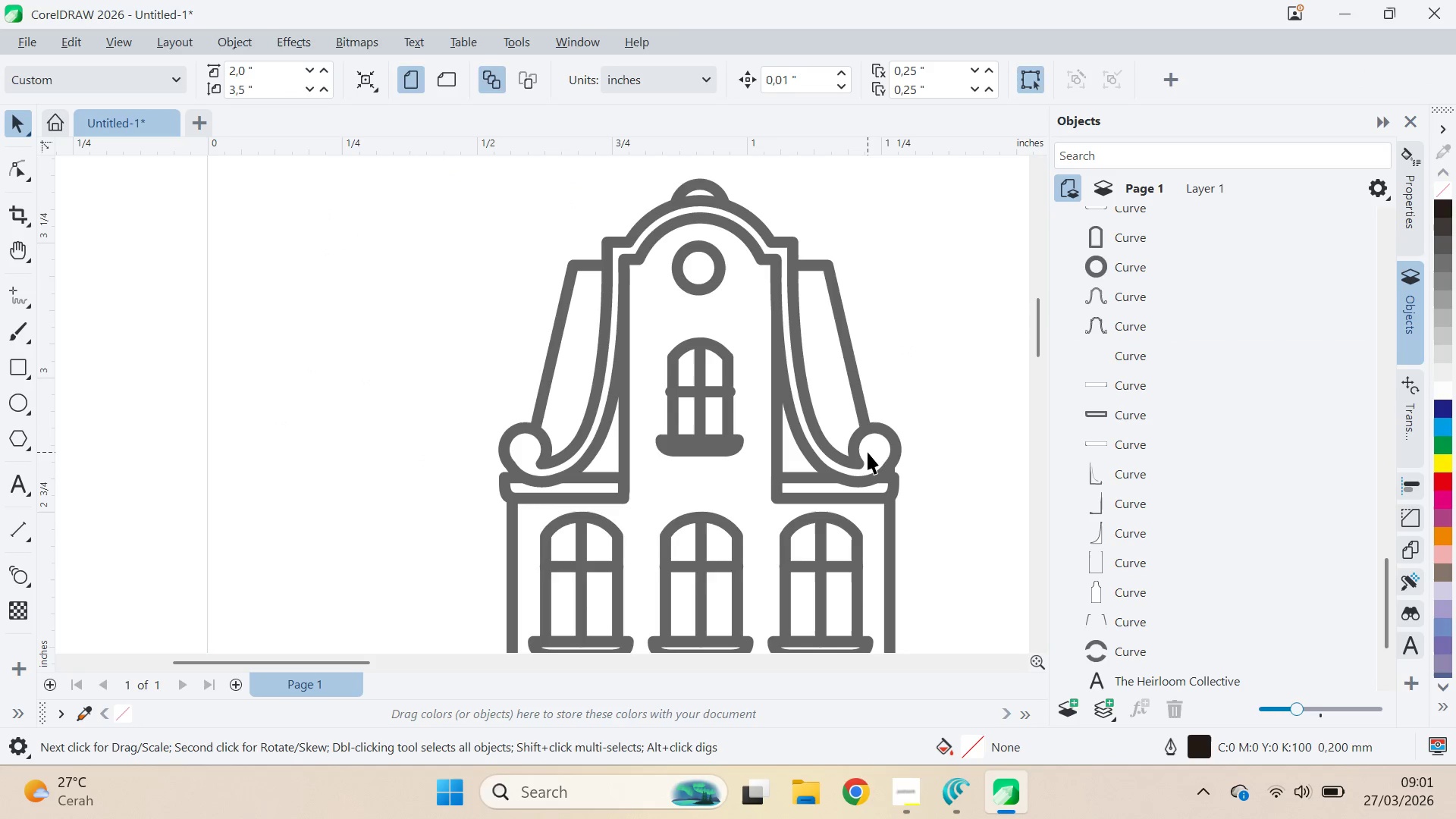 
left_click_drag(start_coordinate=[871, 451], to_coordinate=[912, 315])
 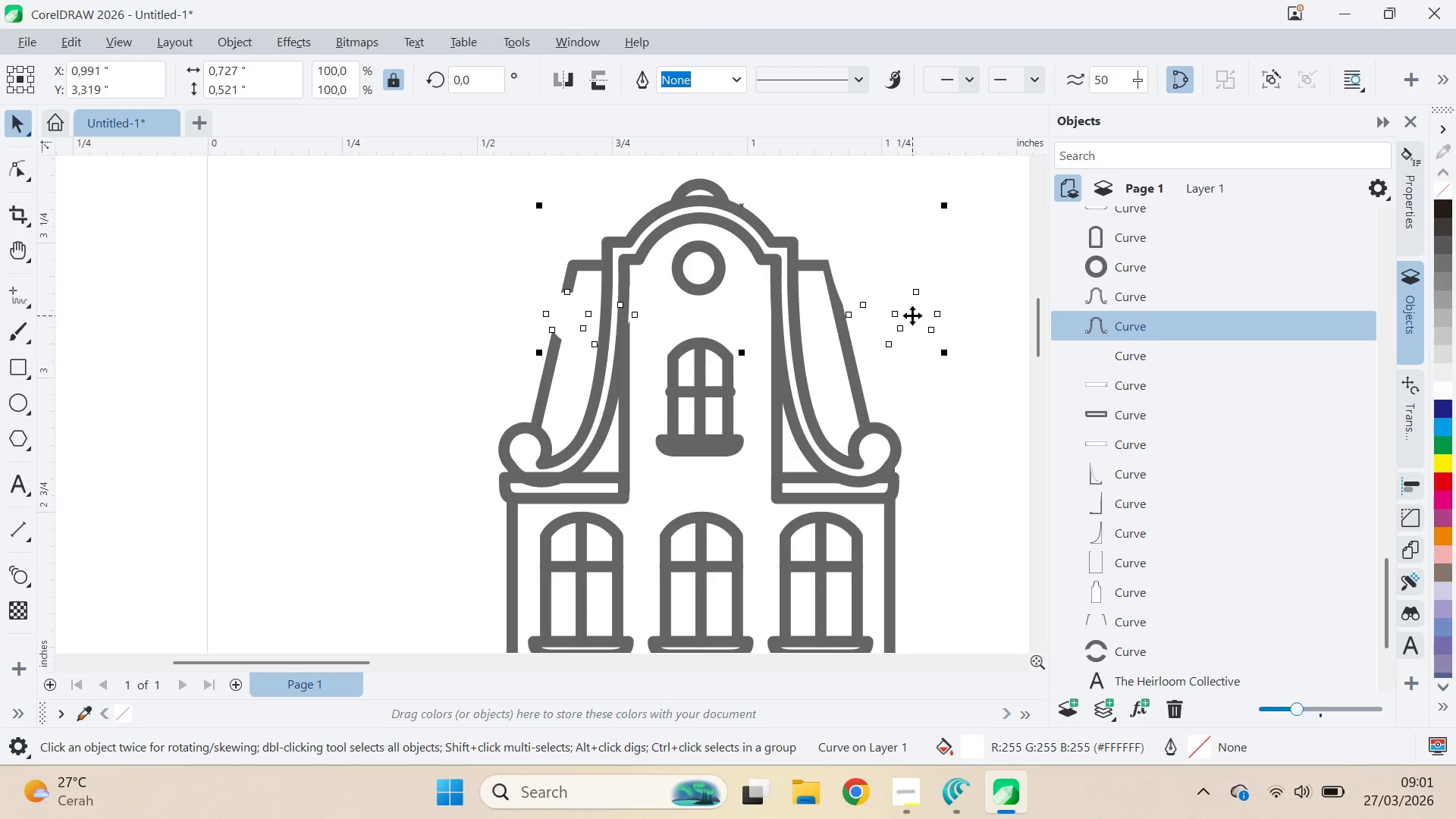 
key(Control+Z)
 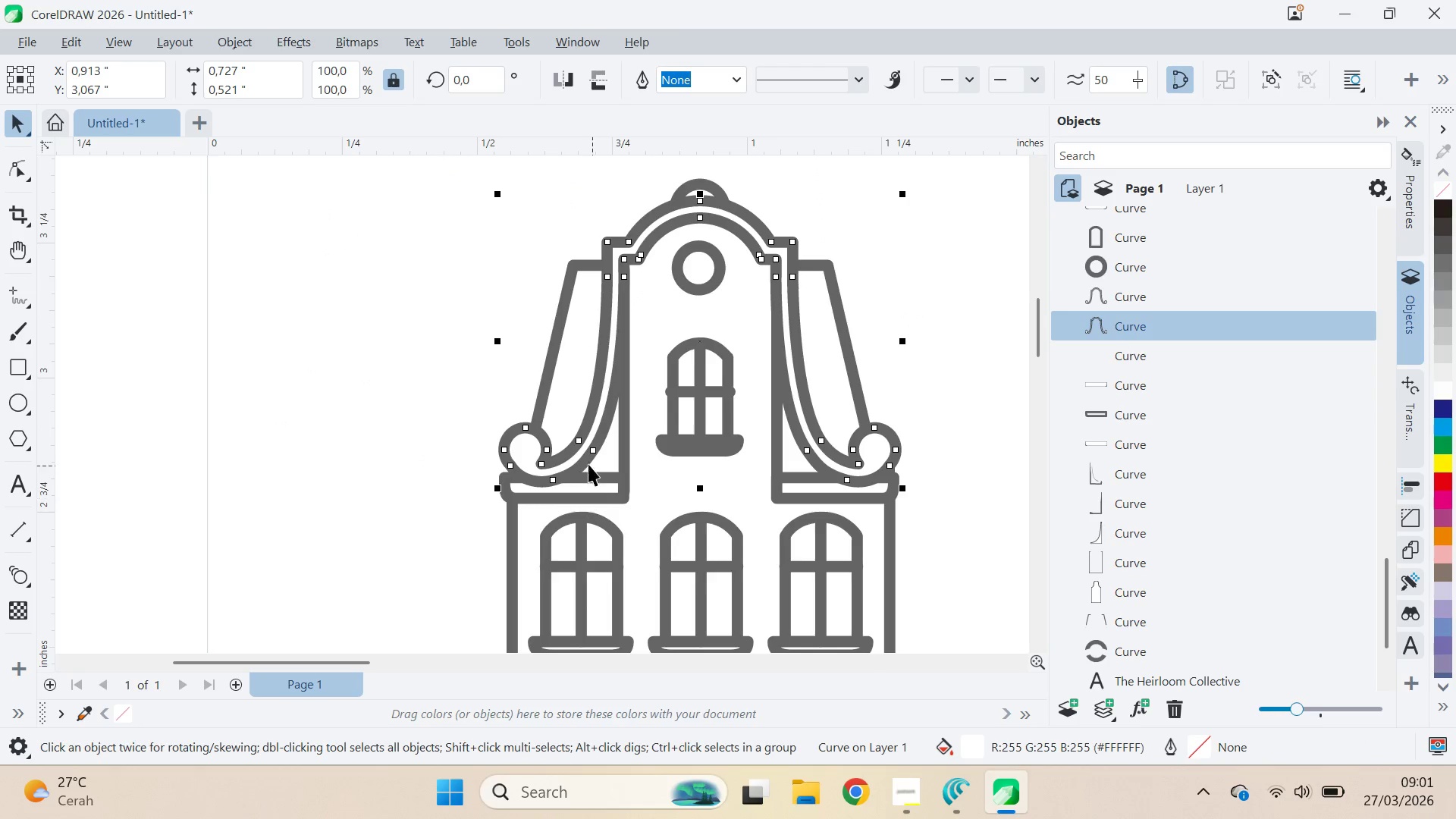 
hold_key(key=ShiftLeft, duration=0.84)
 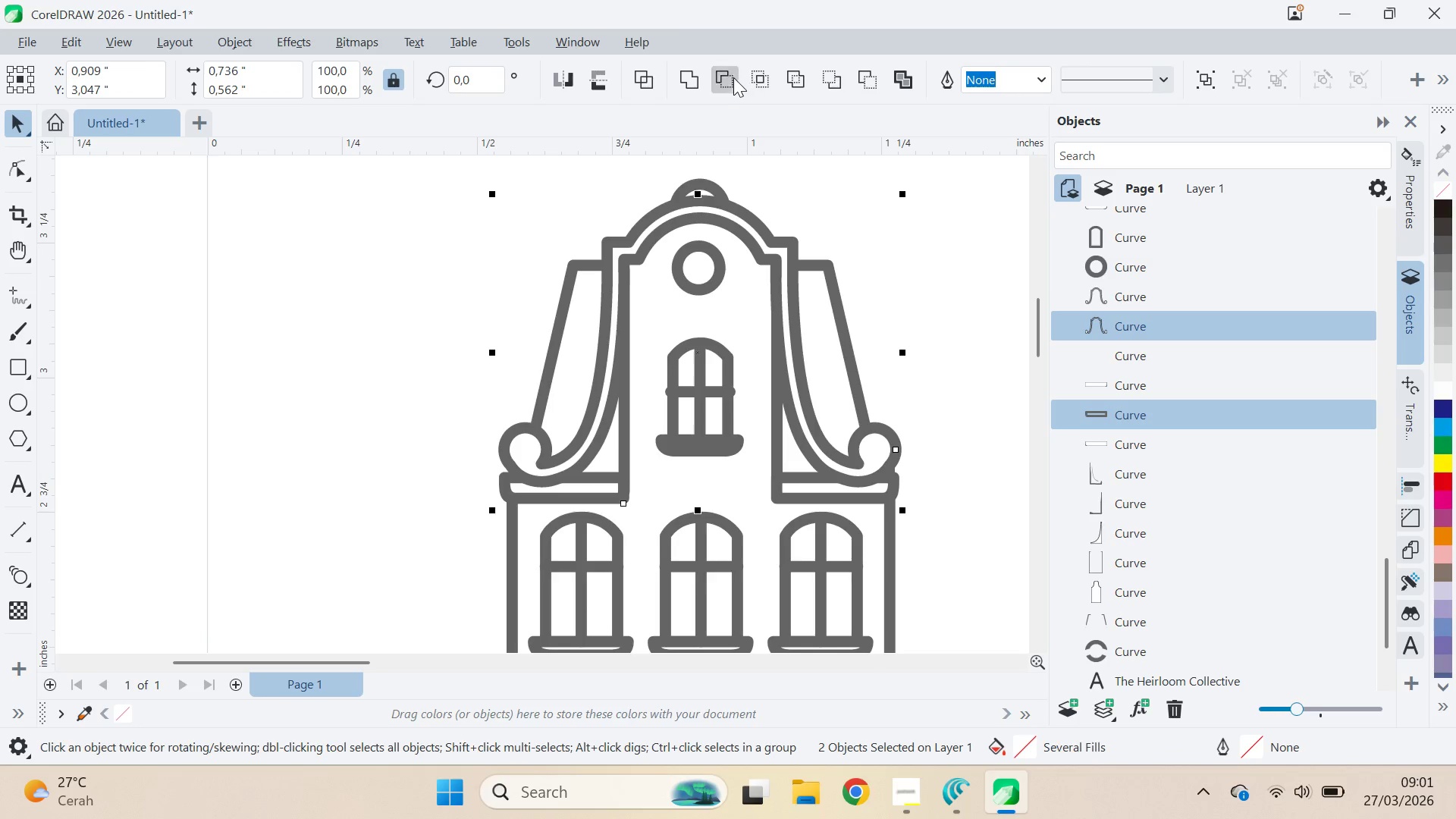 
left_click([732, 77])
 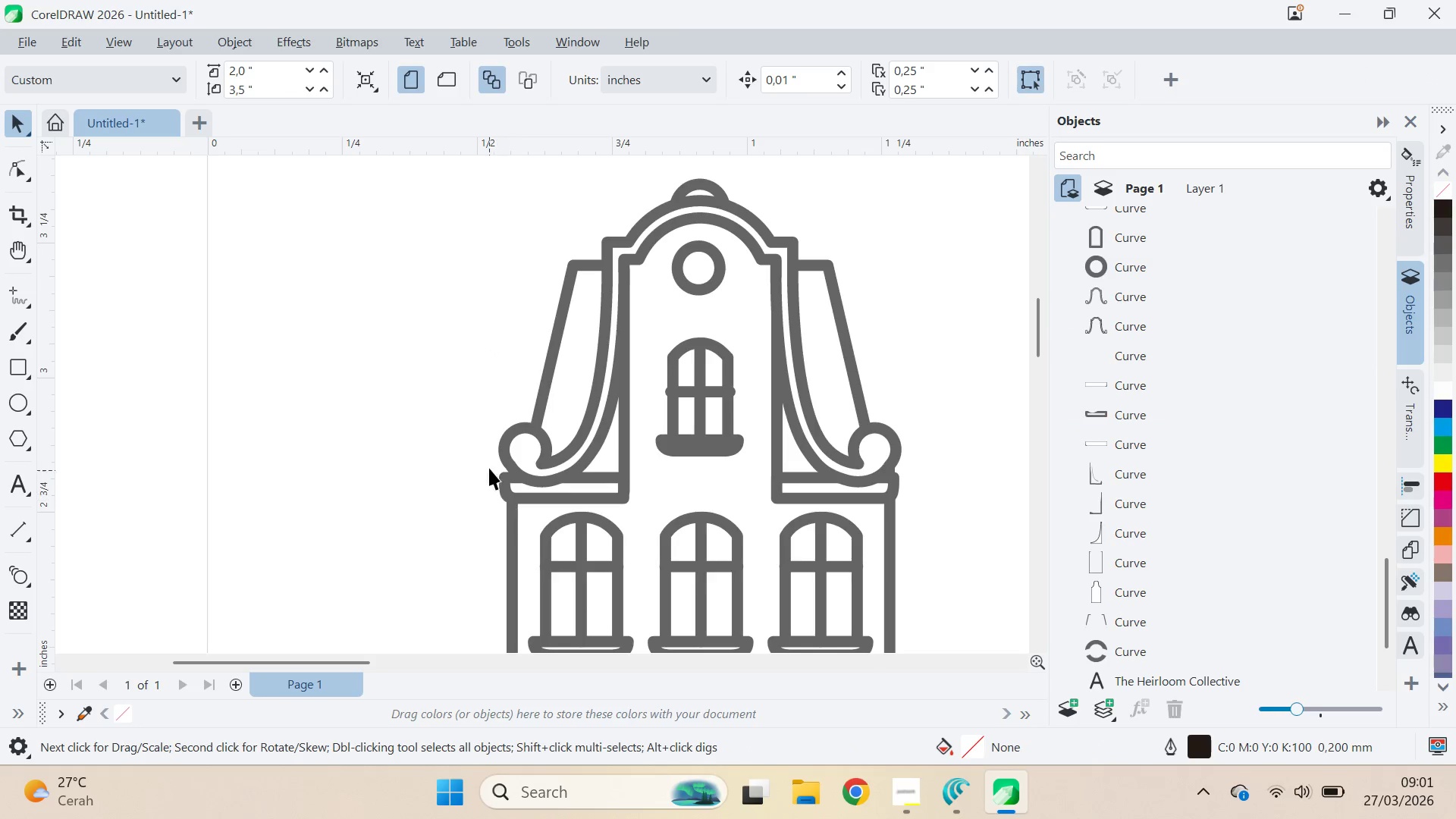 
left_click_drag(start_coordinate=[526, 447], to_coordinate=[389, 366])
 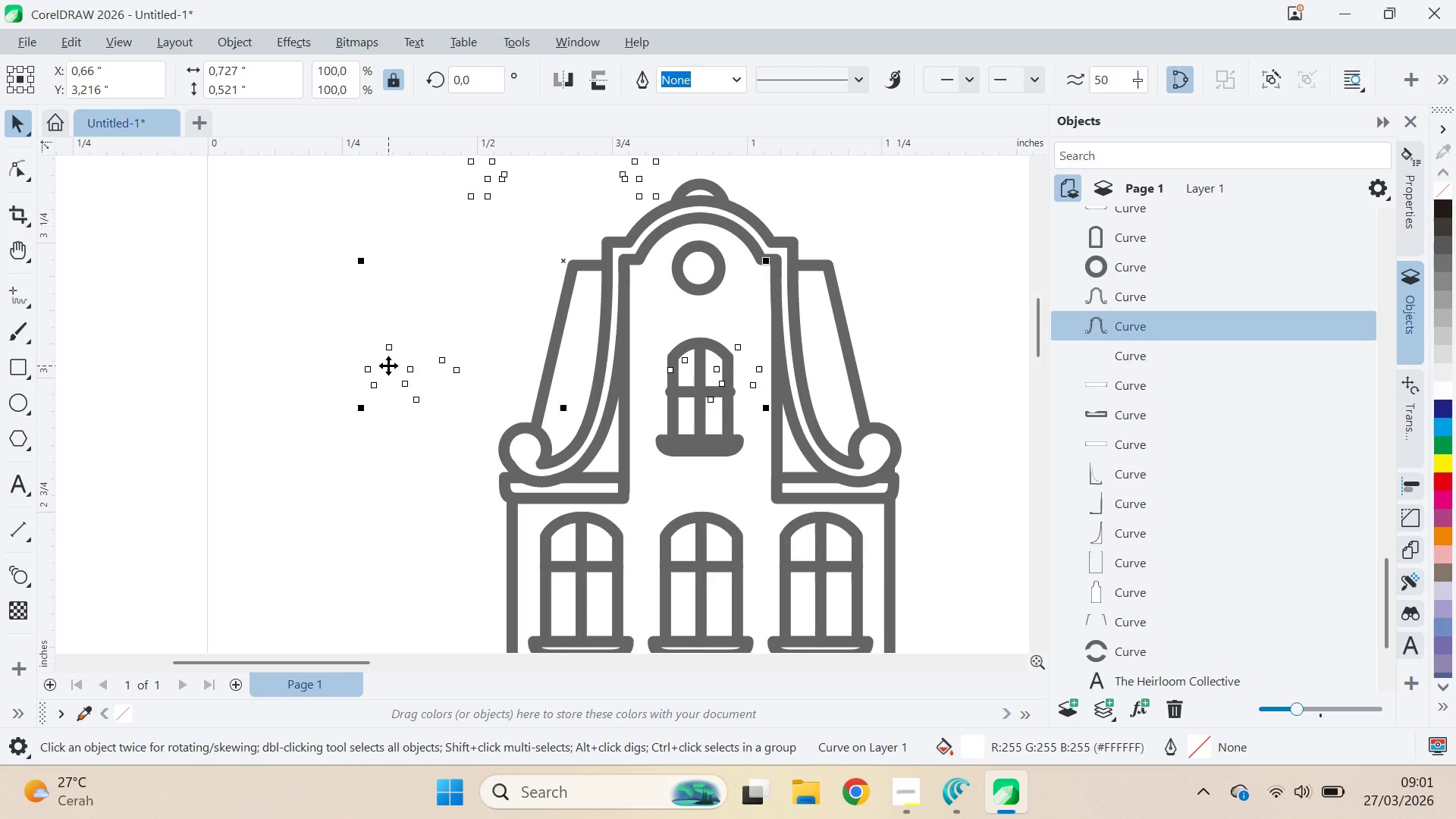 
key(Control+Z)
 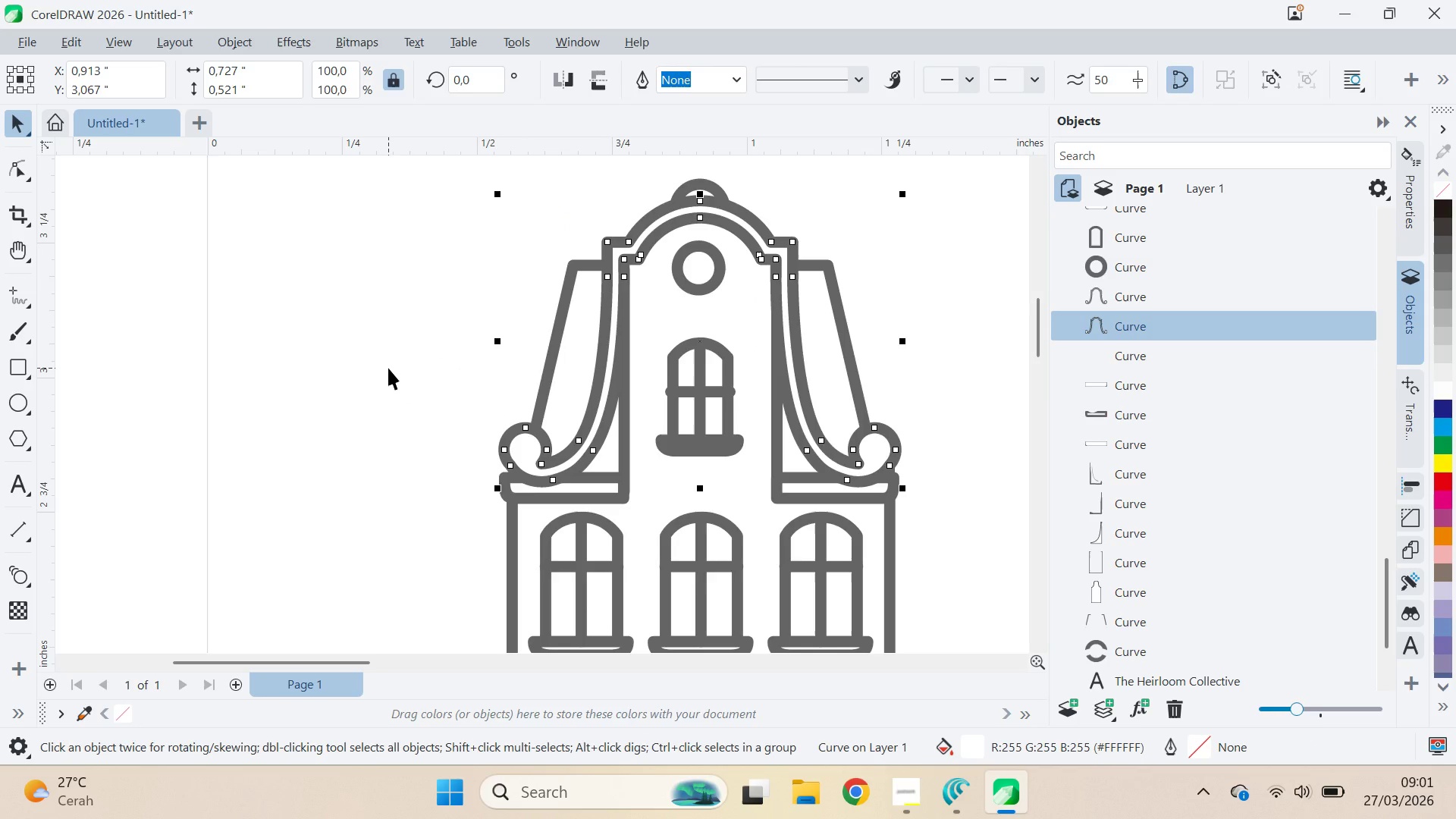 
key(Delete)
 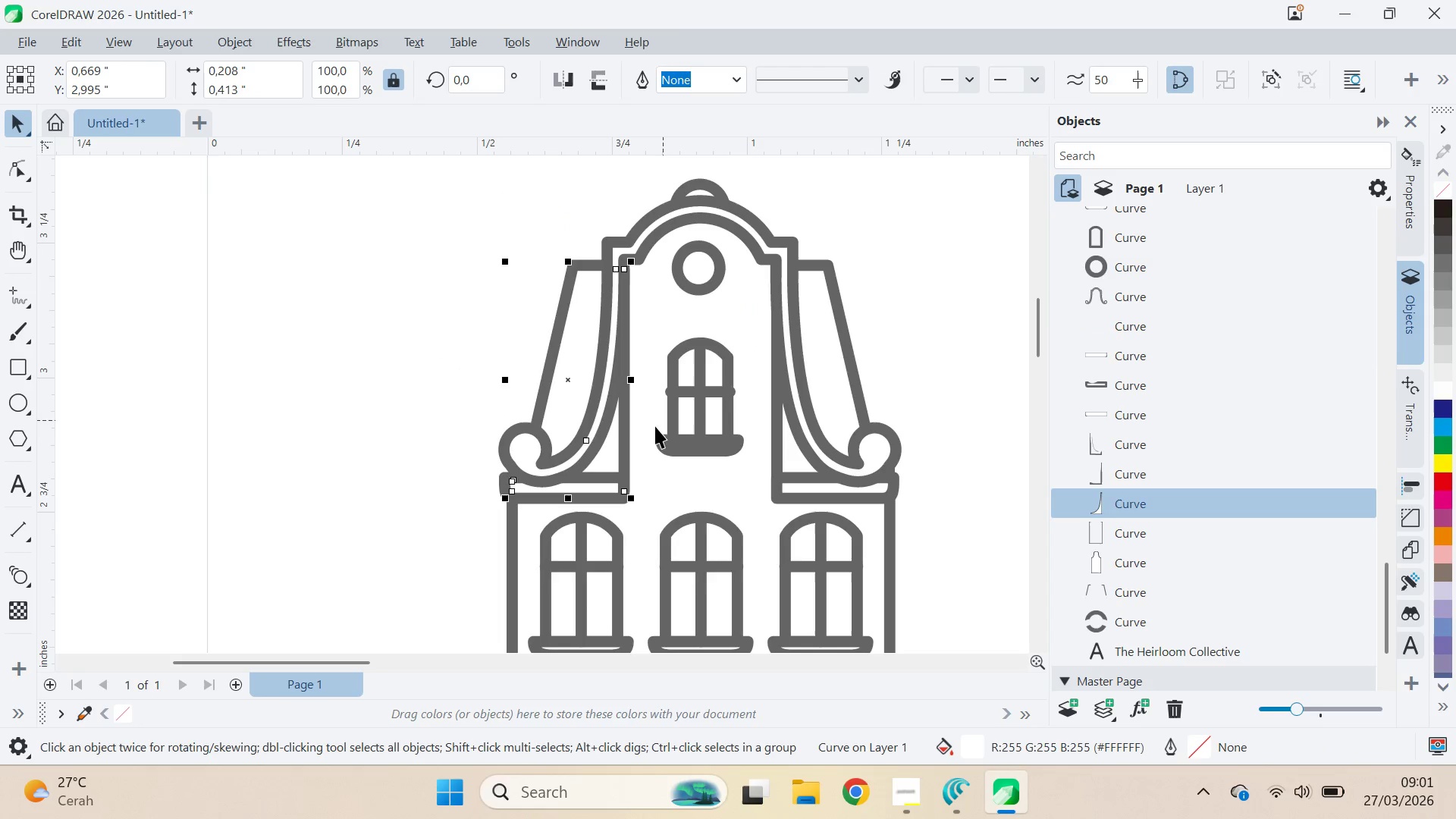 
key(Delete)
 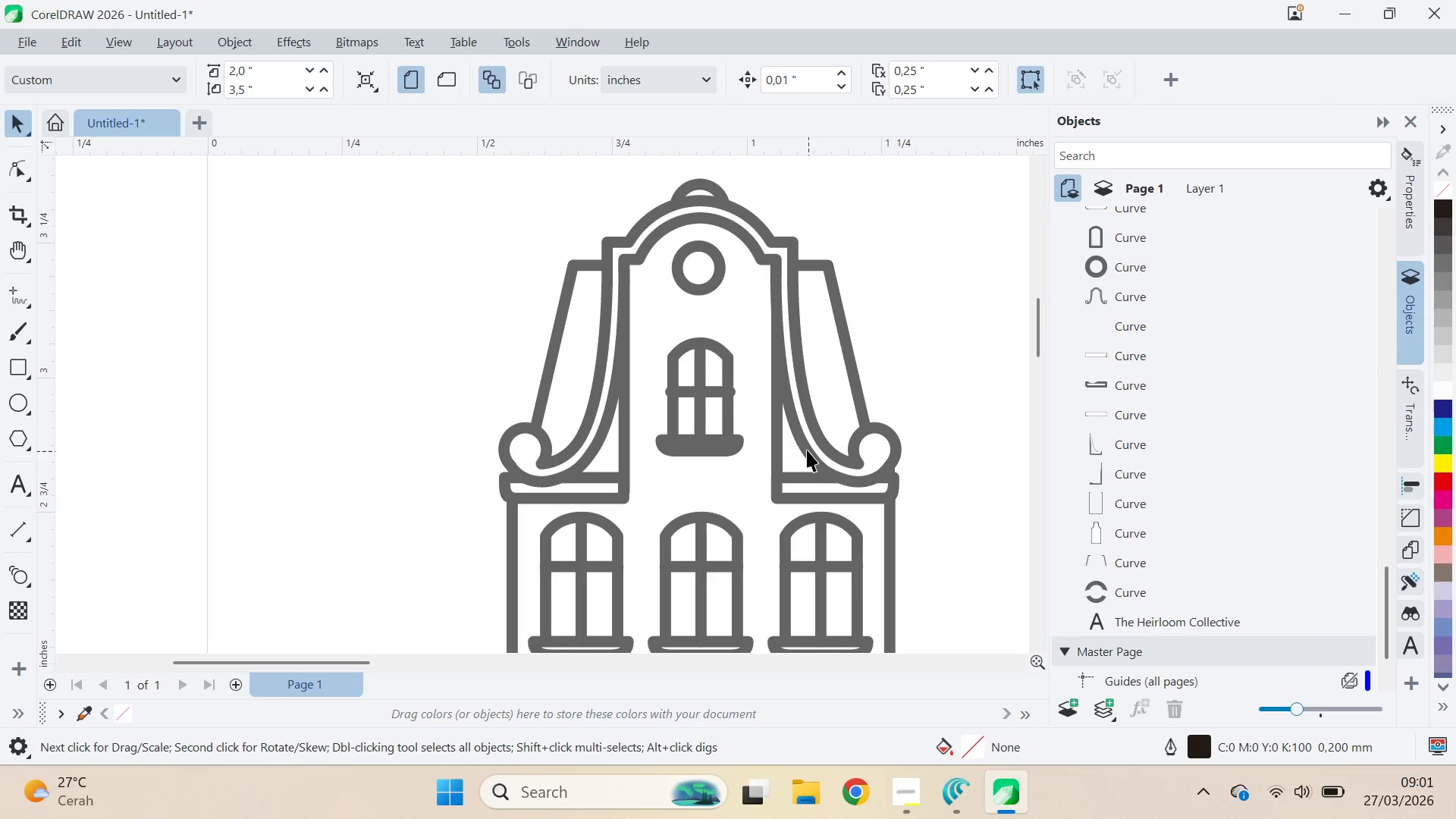 
left_click([792, 449])
 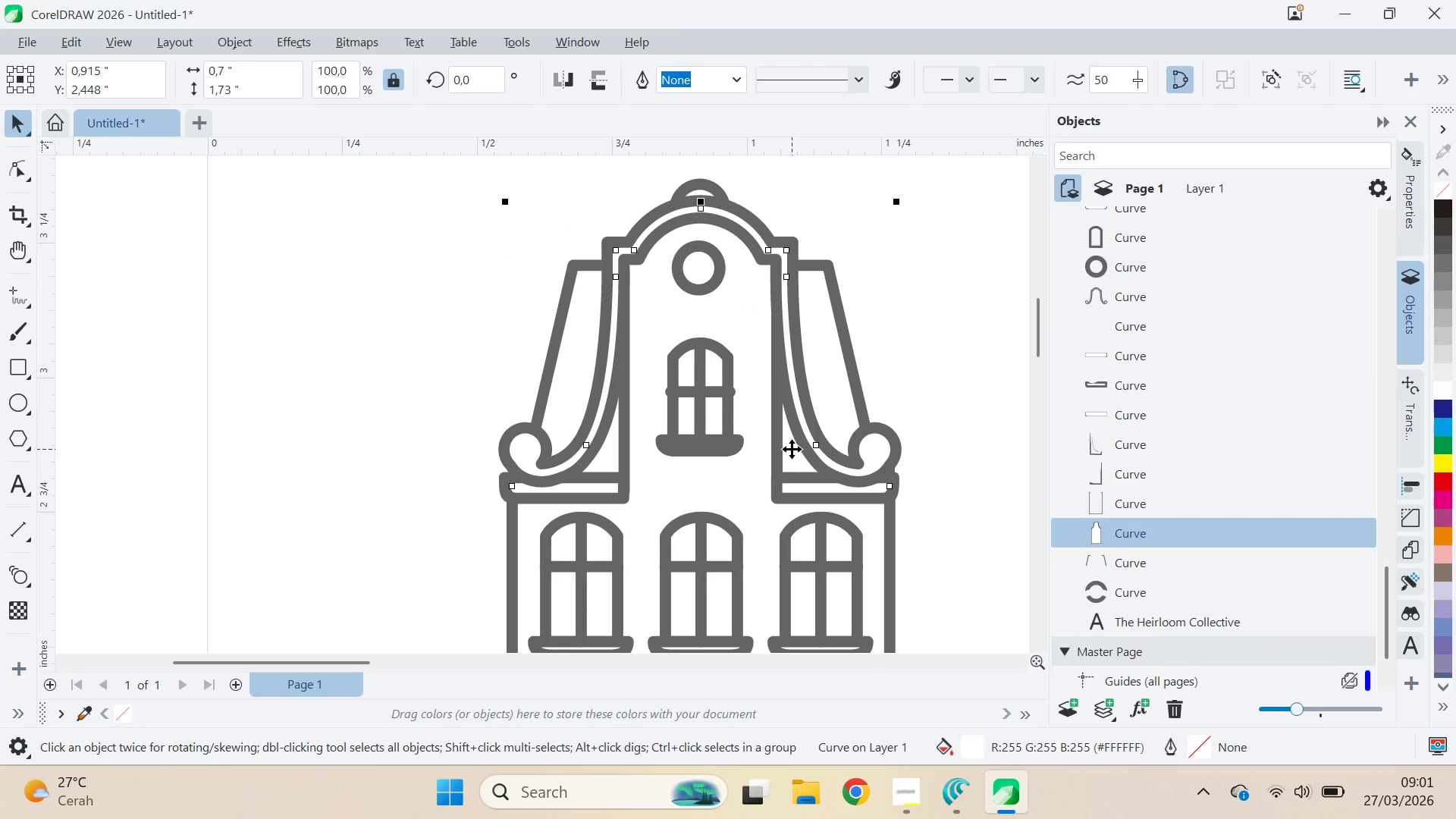 
key(Delete)
 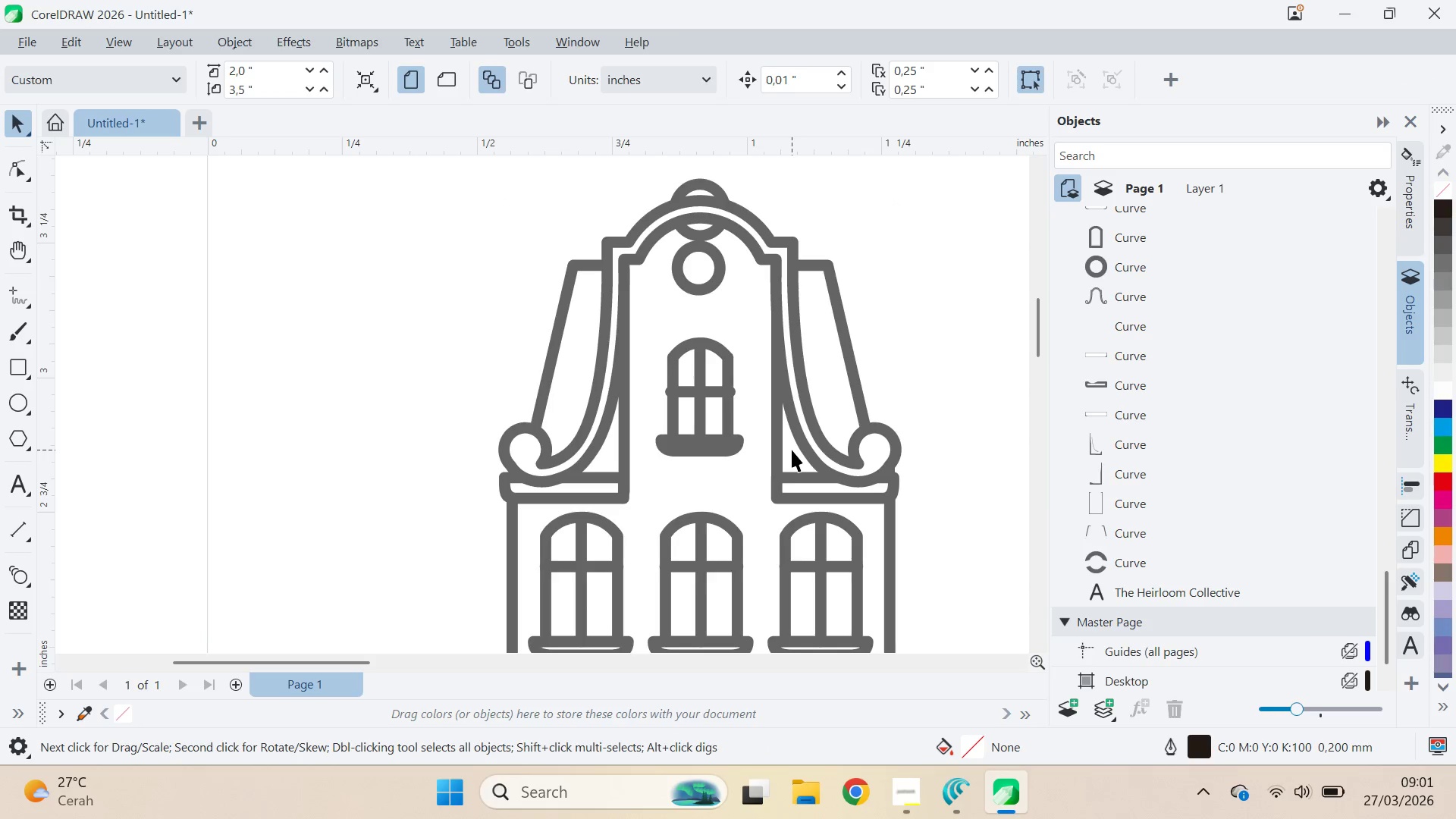 
key(Control+Z)
 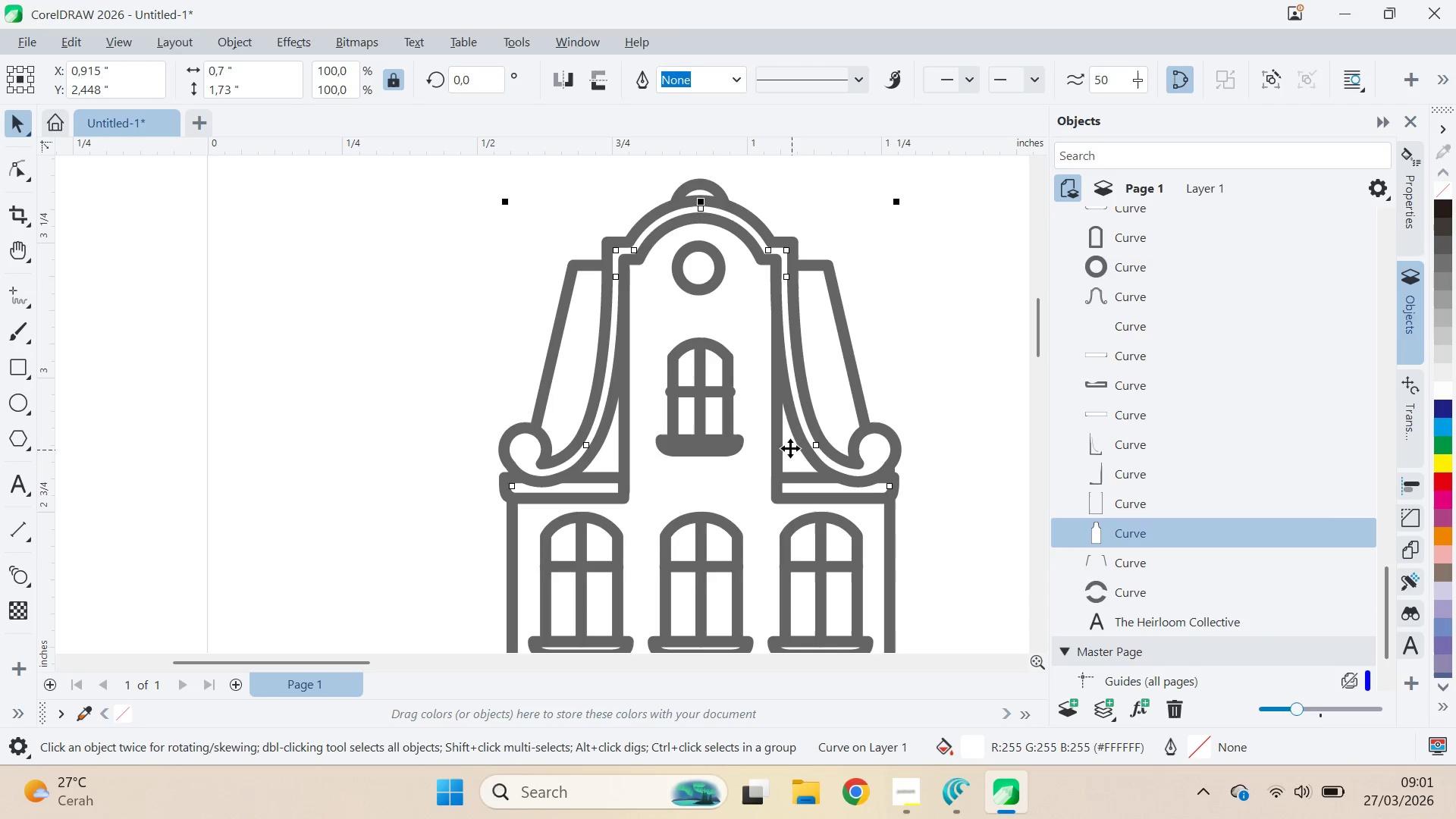 
hold_key(key=ShiftLeft, duration=0.83)
 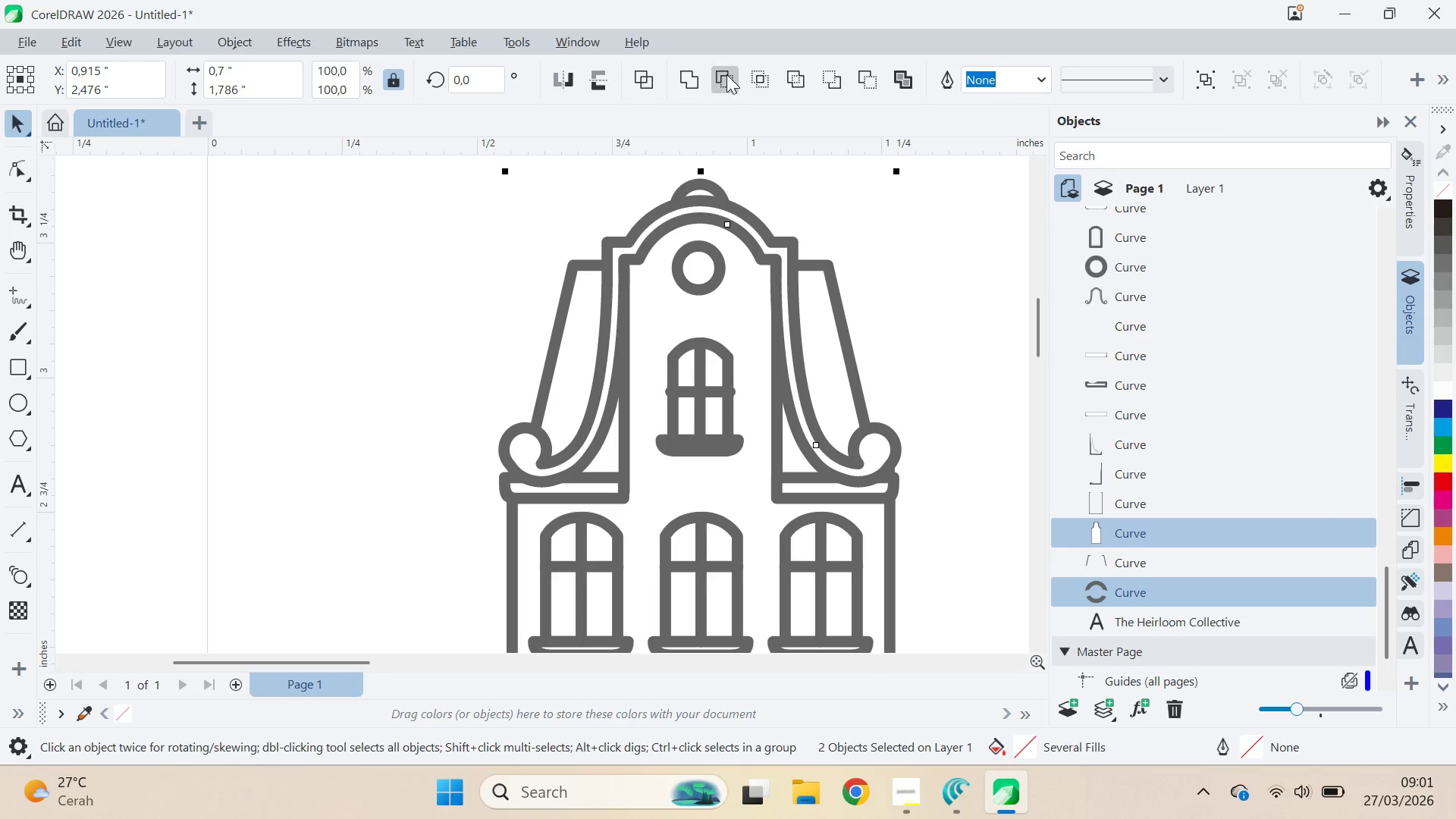 
hold_key(key=ShiftLeft, duration=9.77)
double_click([899, 216])
 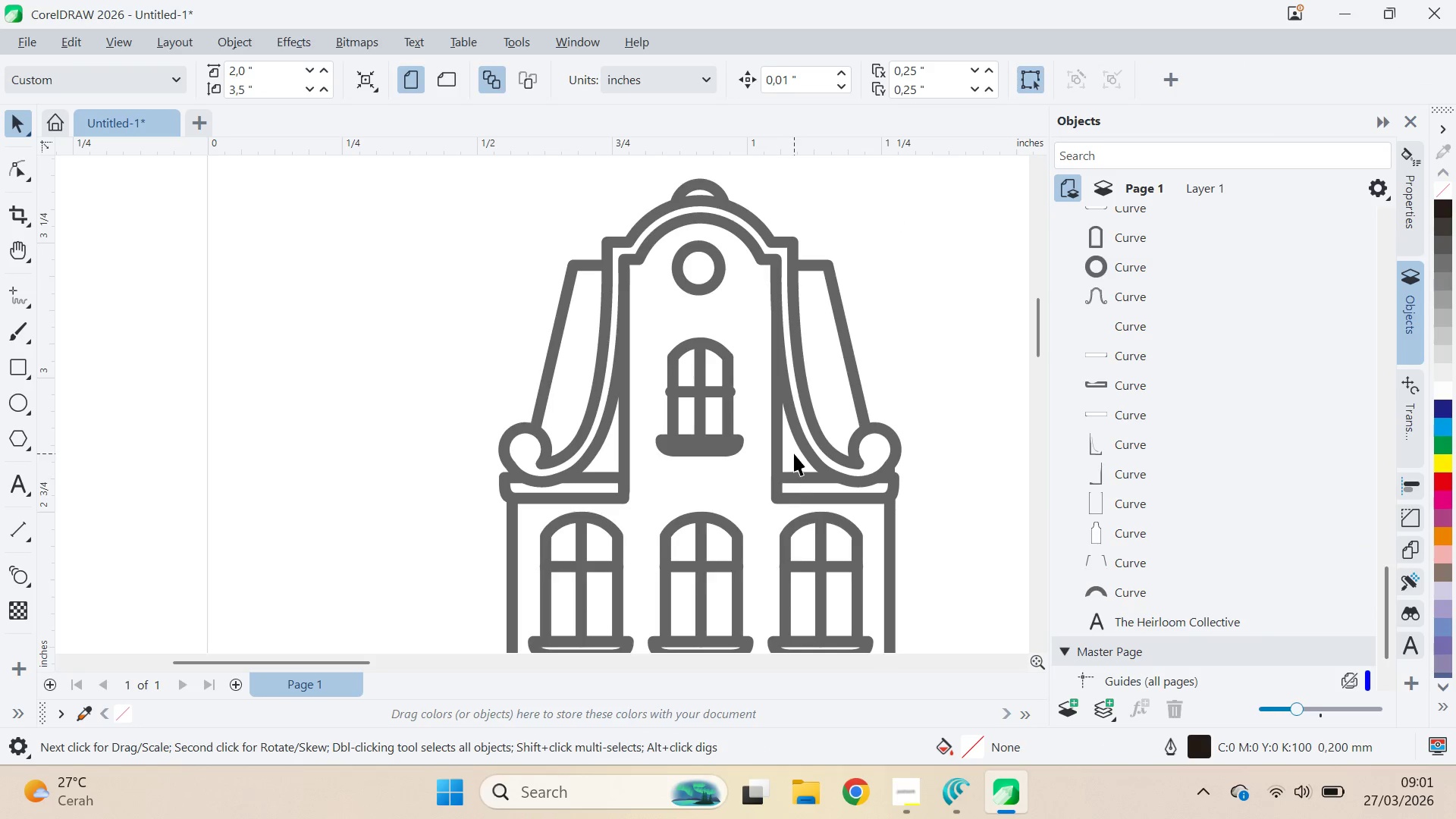 
left_click([790, 457])
 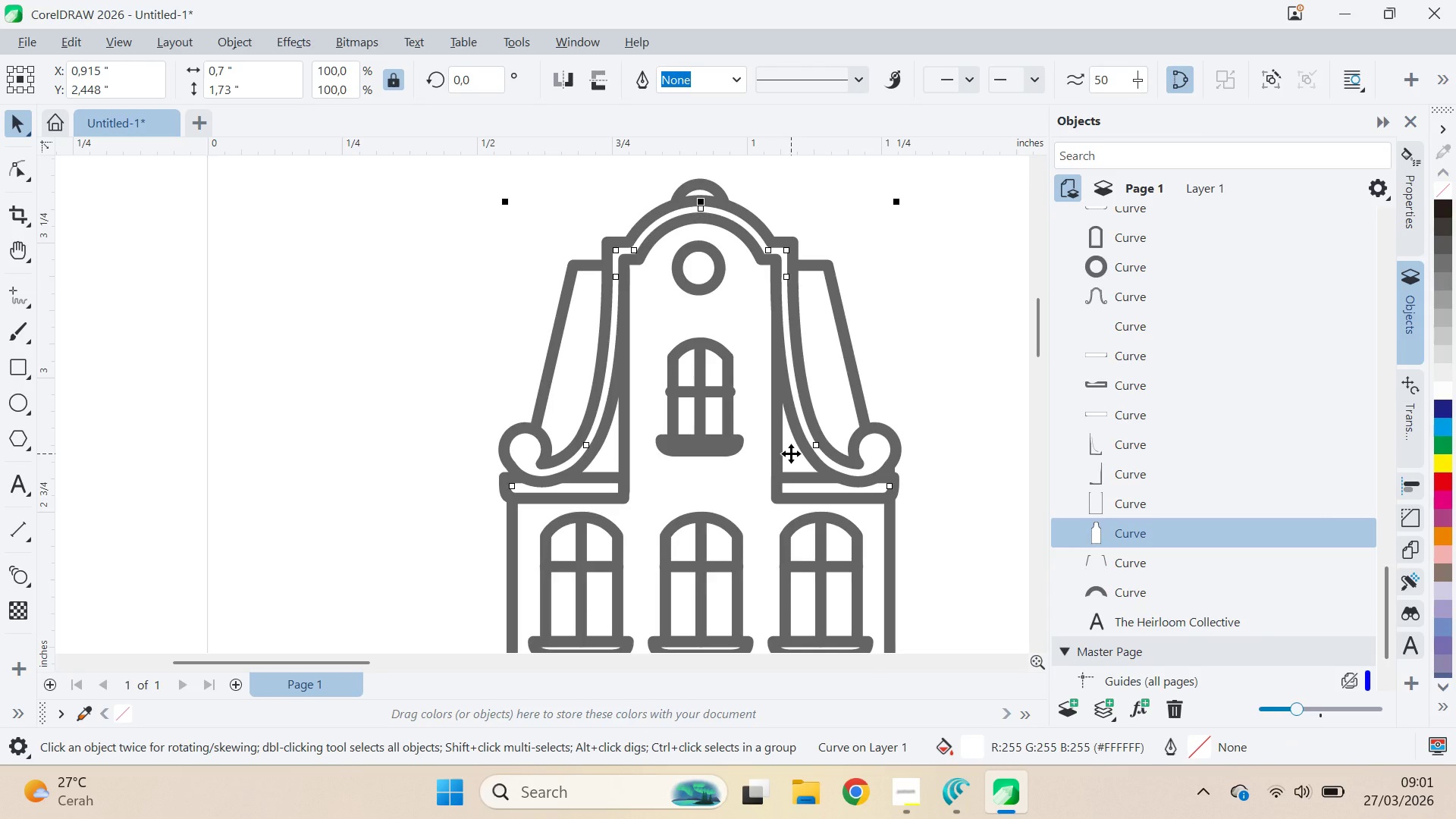 
key(Delete)
 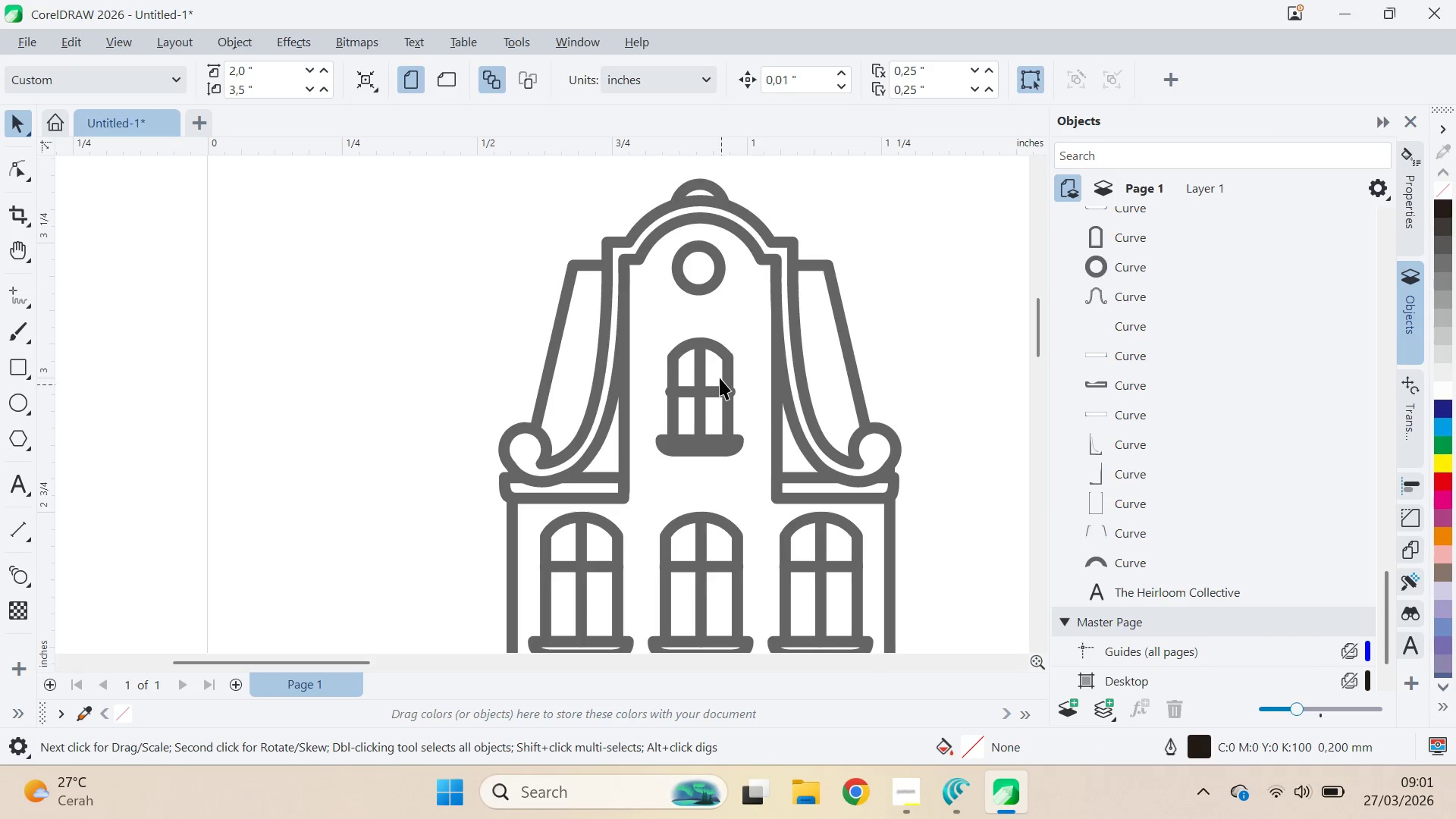 
left_click([717, 369])
 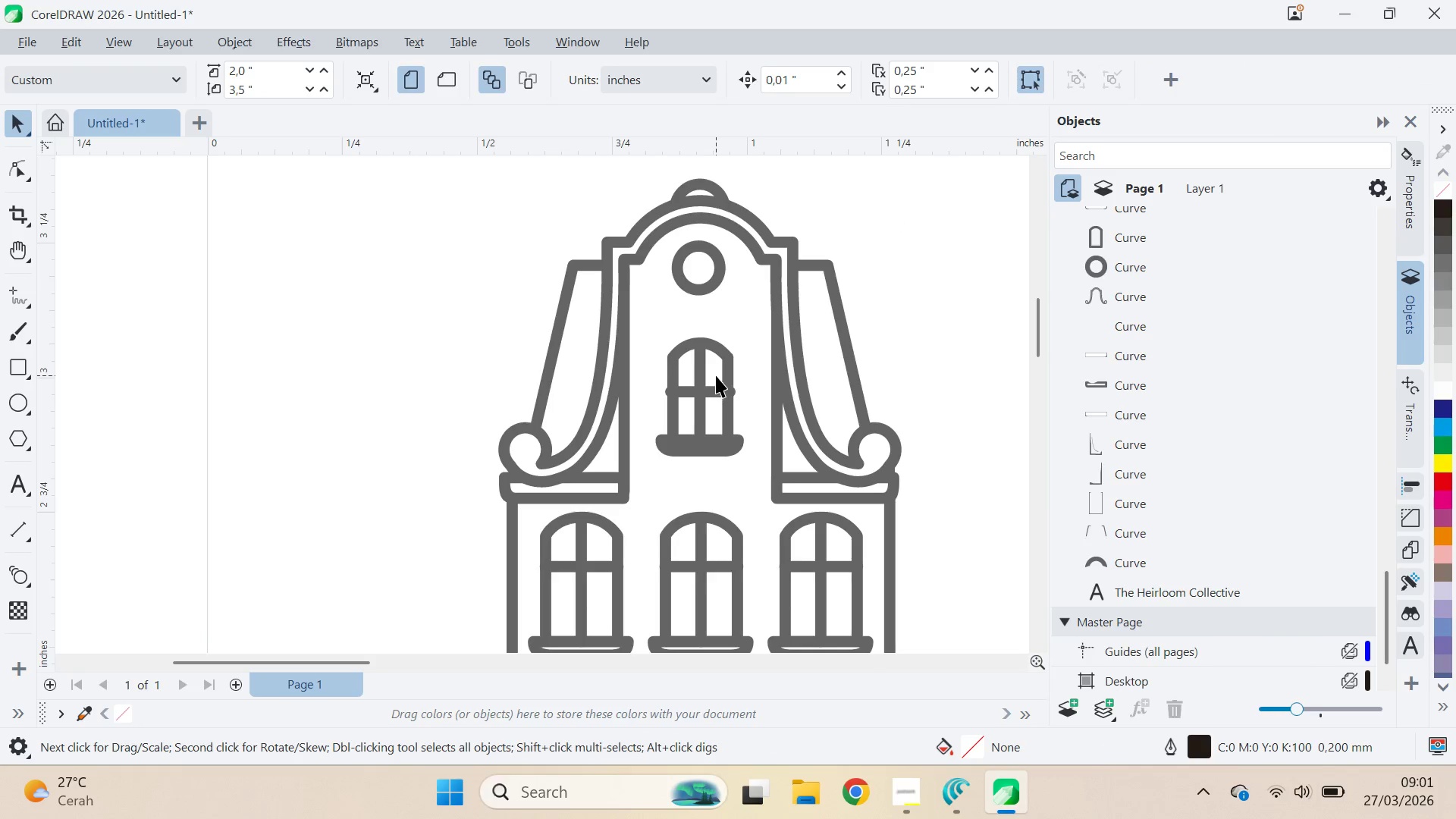 
left_click([701, 264])
 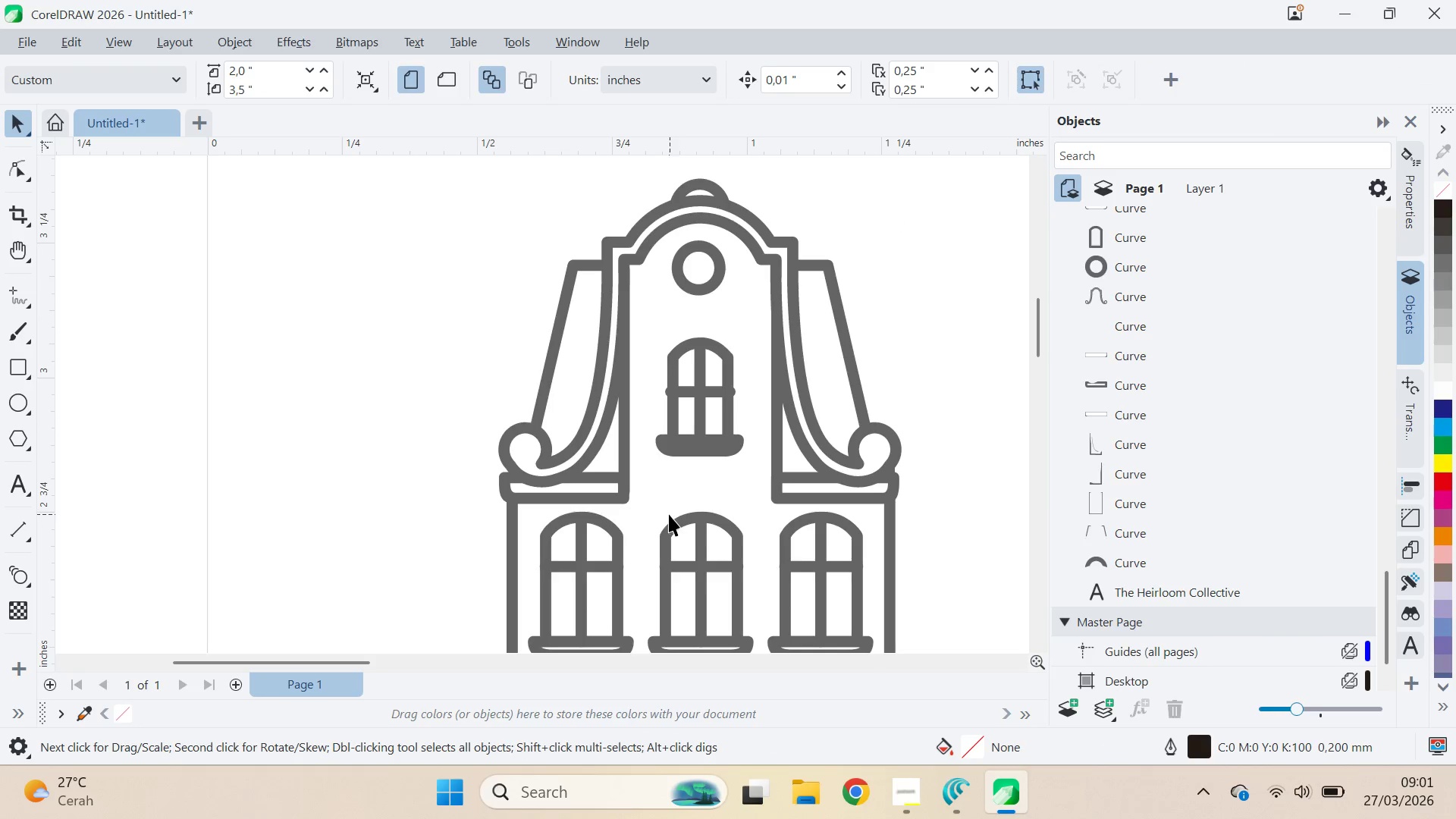 
left_click([563, 490])
 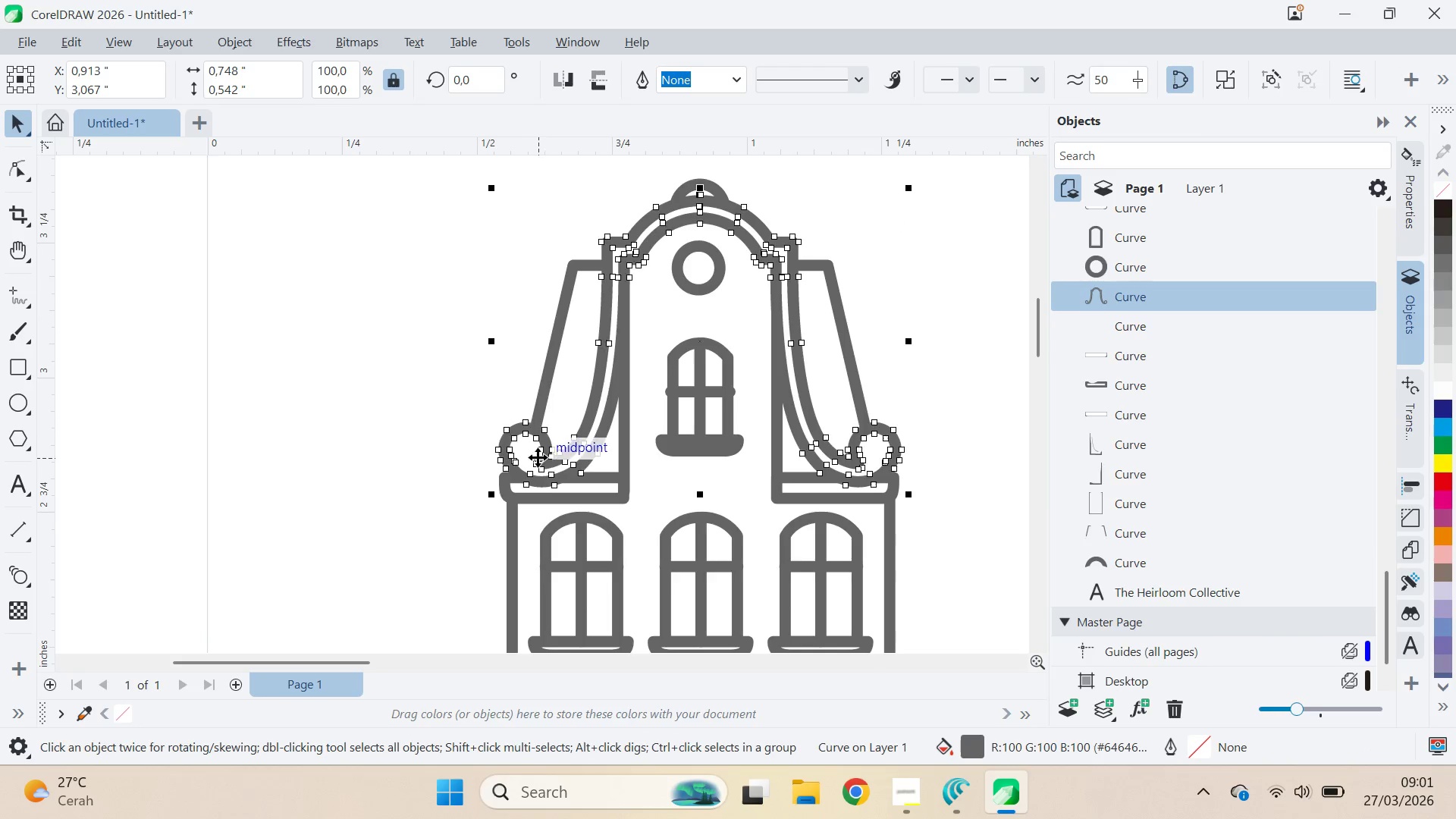 
double_click([524, 445])
 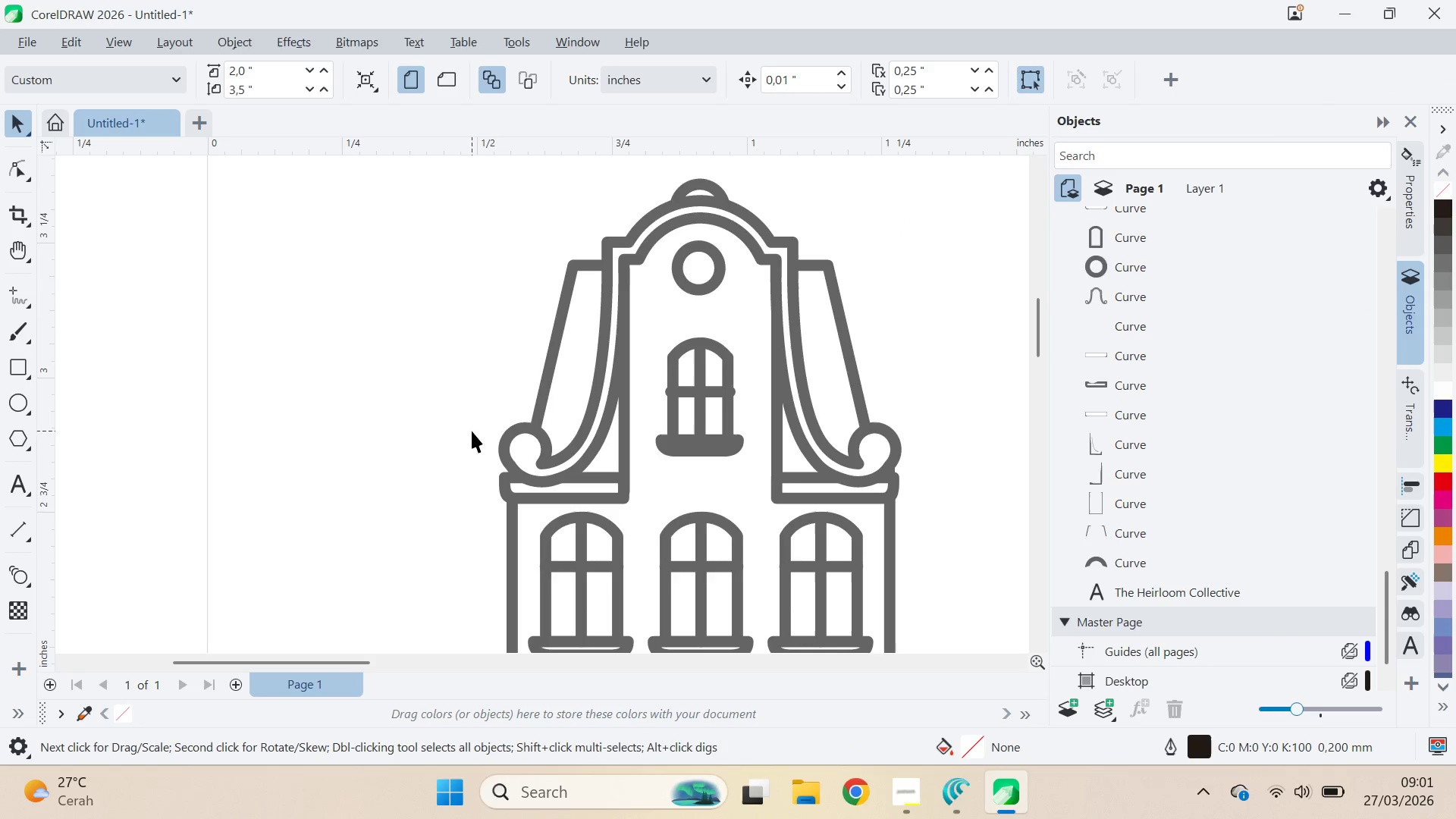 
triple_click([416, 417])
 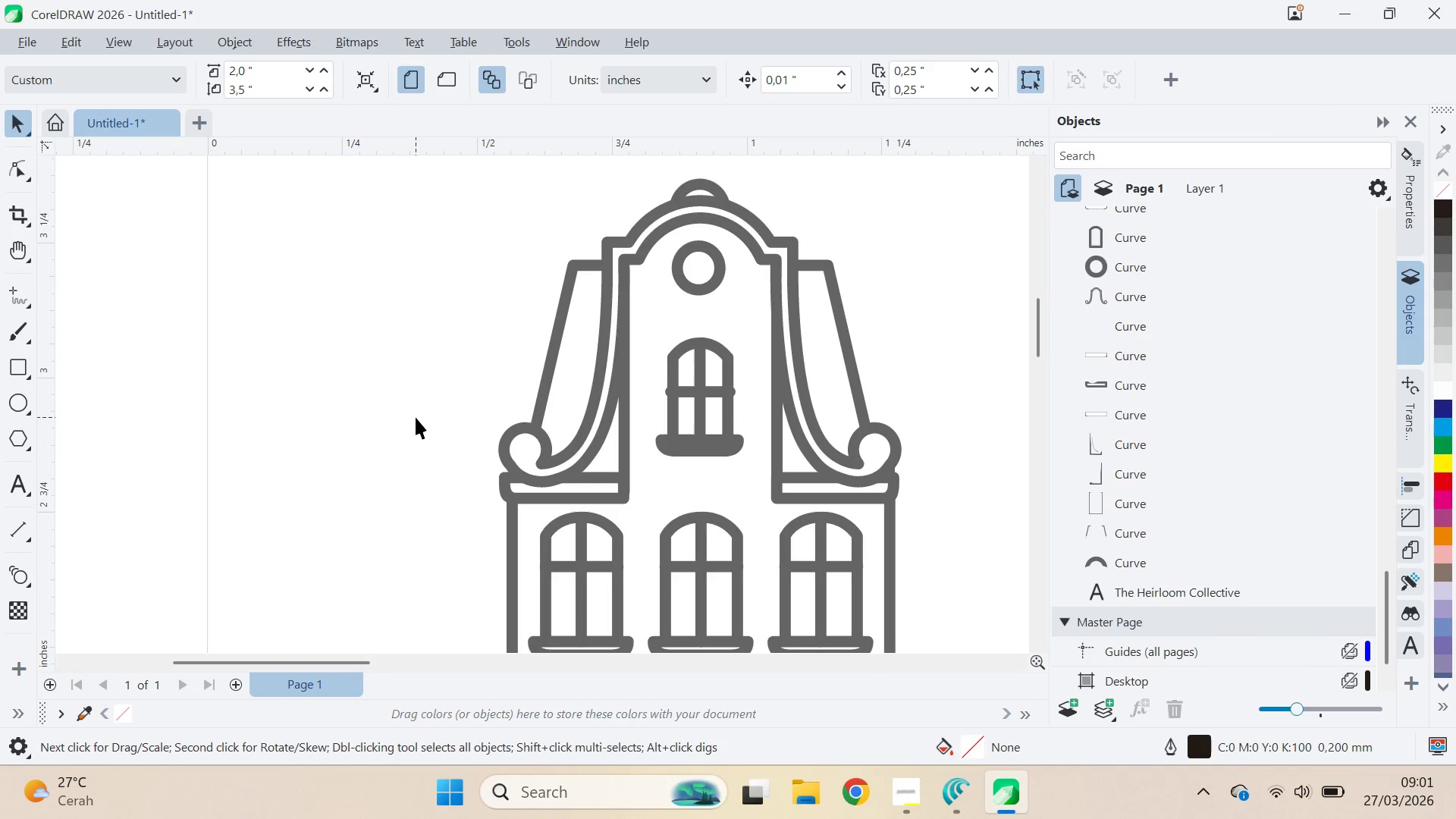 
type(qv[Delete])
 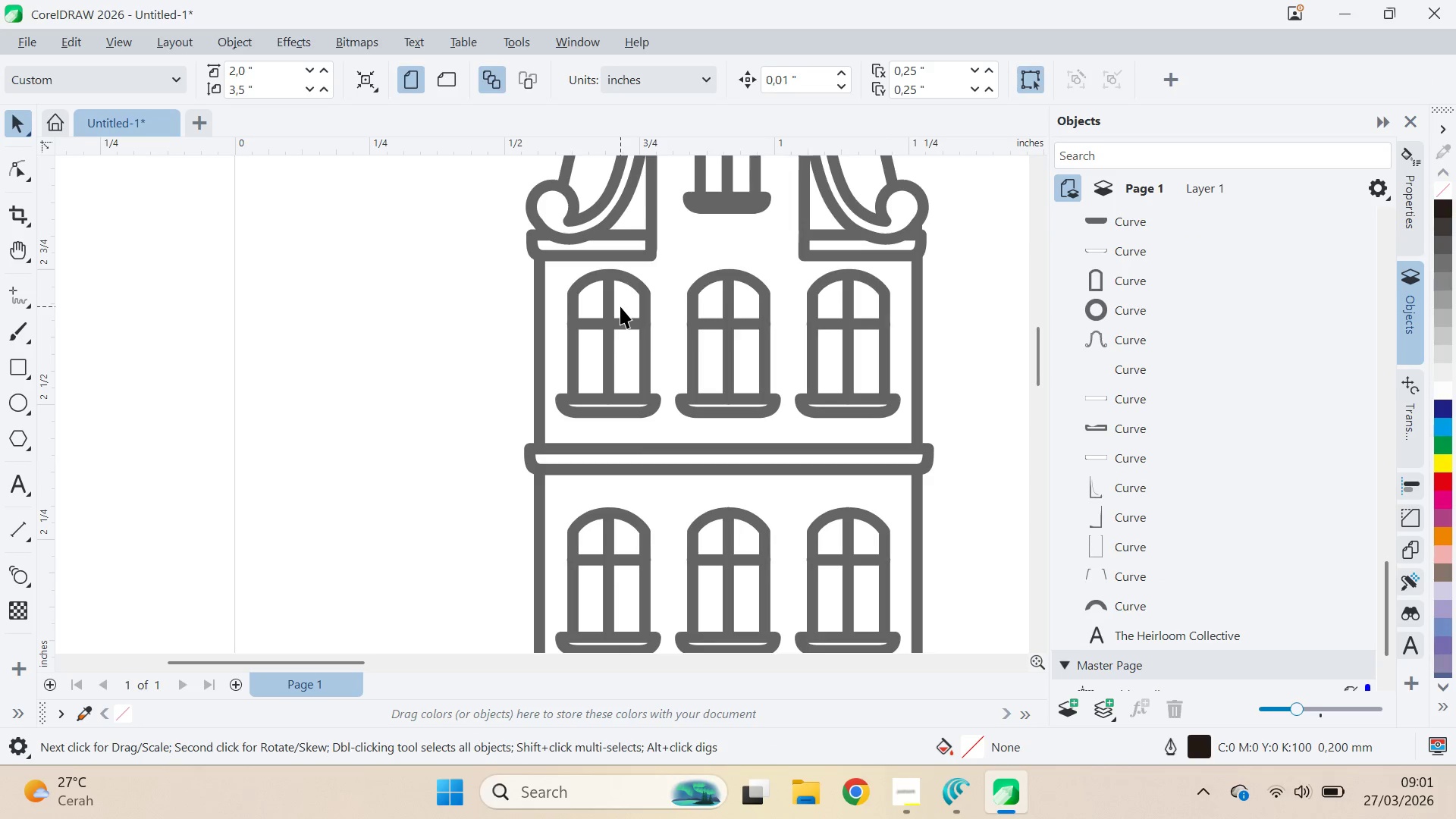 
left_click_drag(start_coordinate=[417, 469], to_coordinate=[444, 226])
 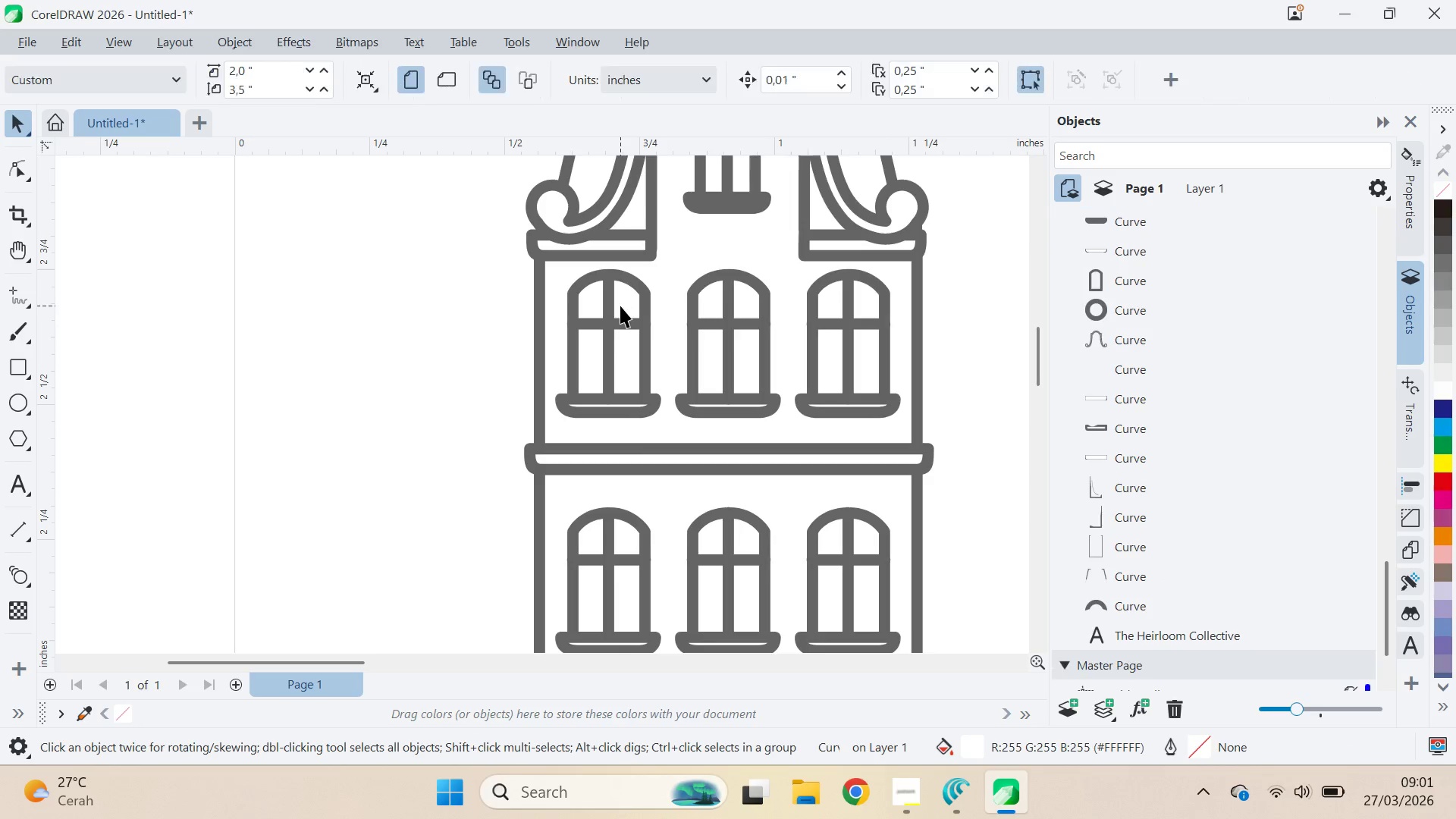 
key(Control+Z)
 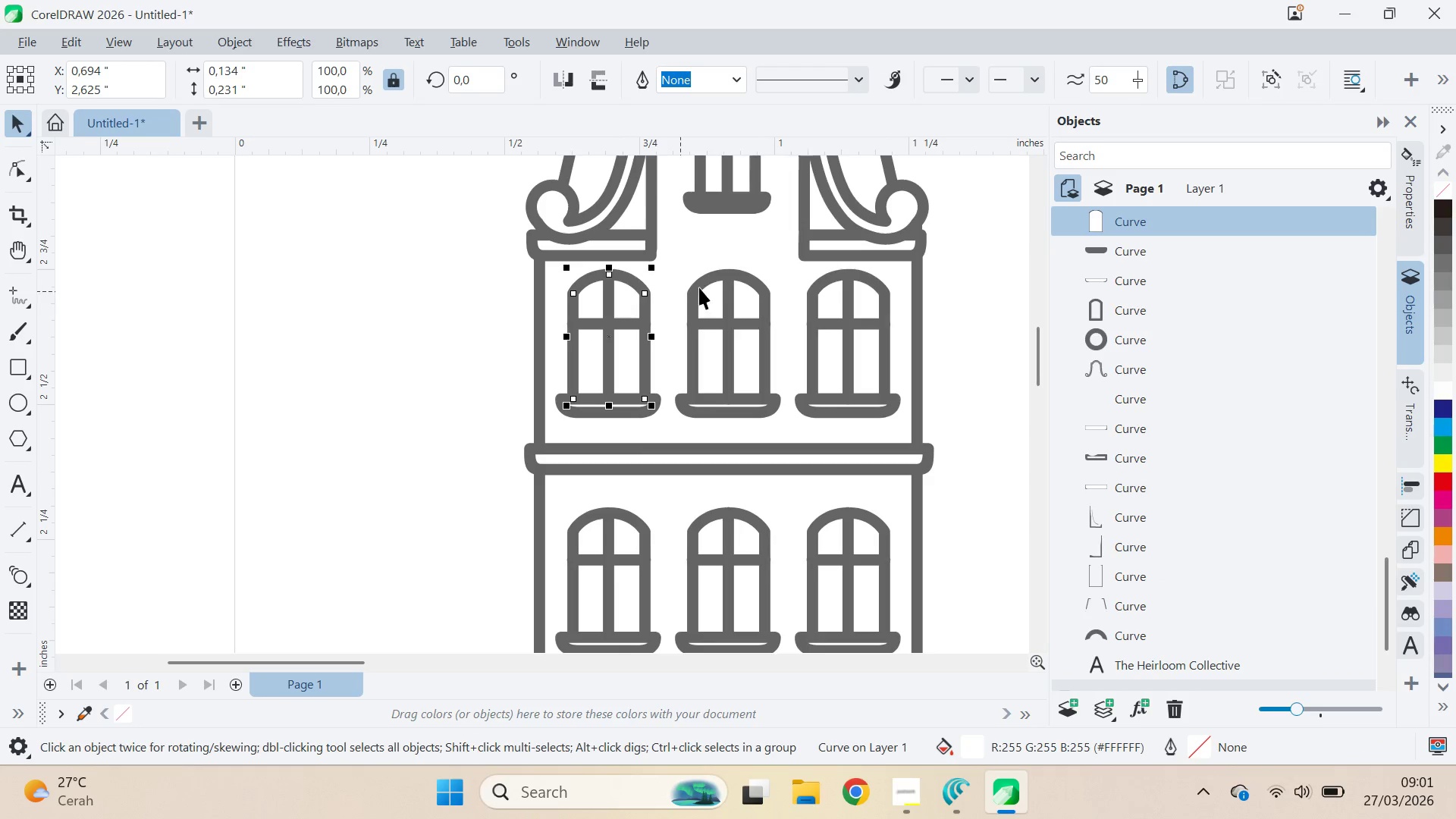 
hold_key(key=ShiftLeft, duration=1.5)
left_click([715, 296])
 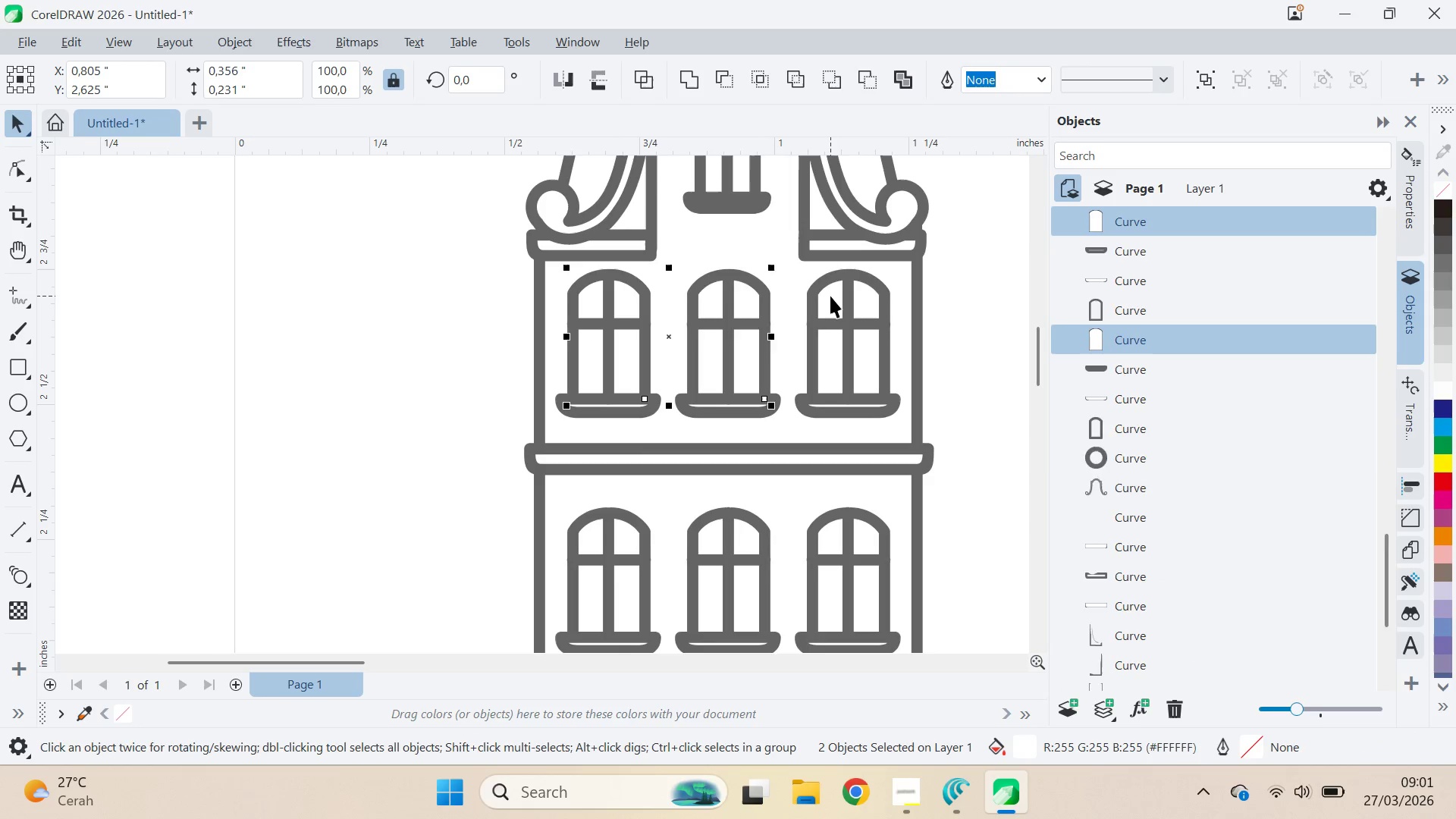 
key(Shift+ShiftLeft)
 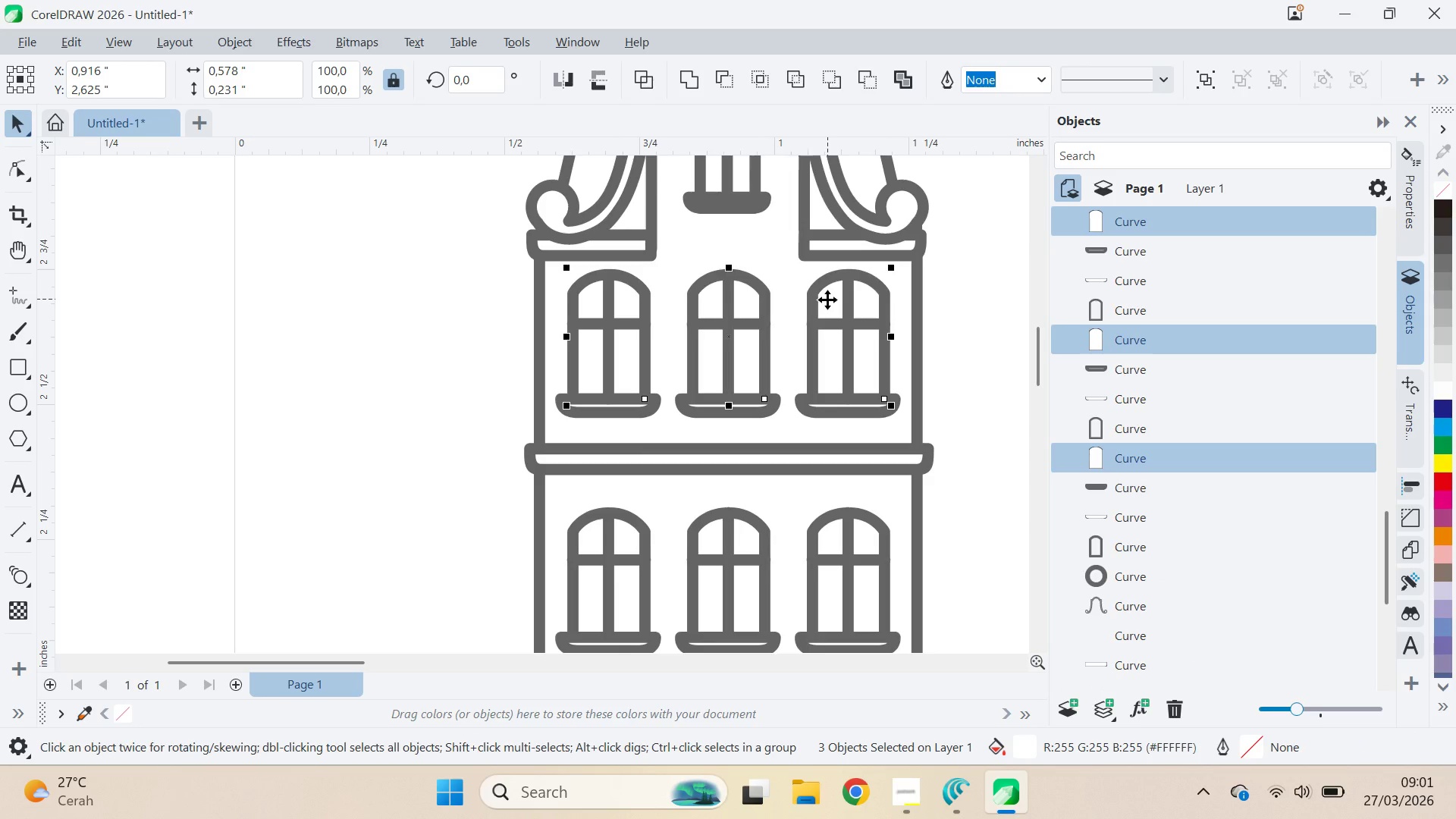 
key(Delete)
 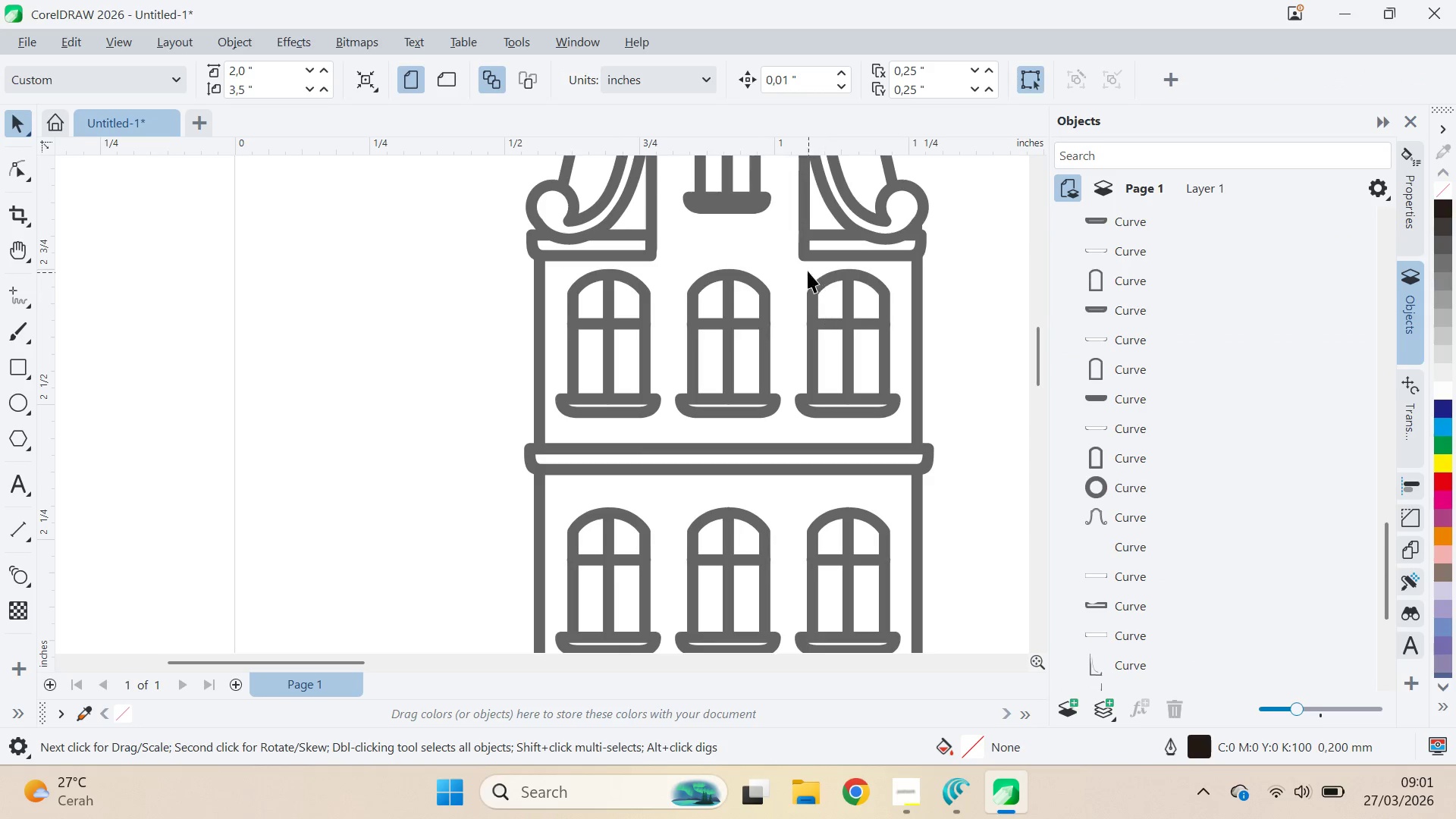 
left_click([772, 253])
 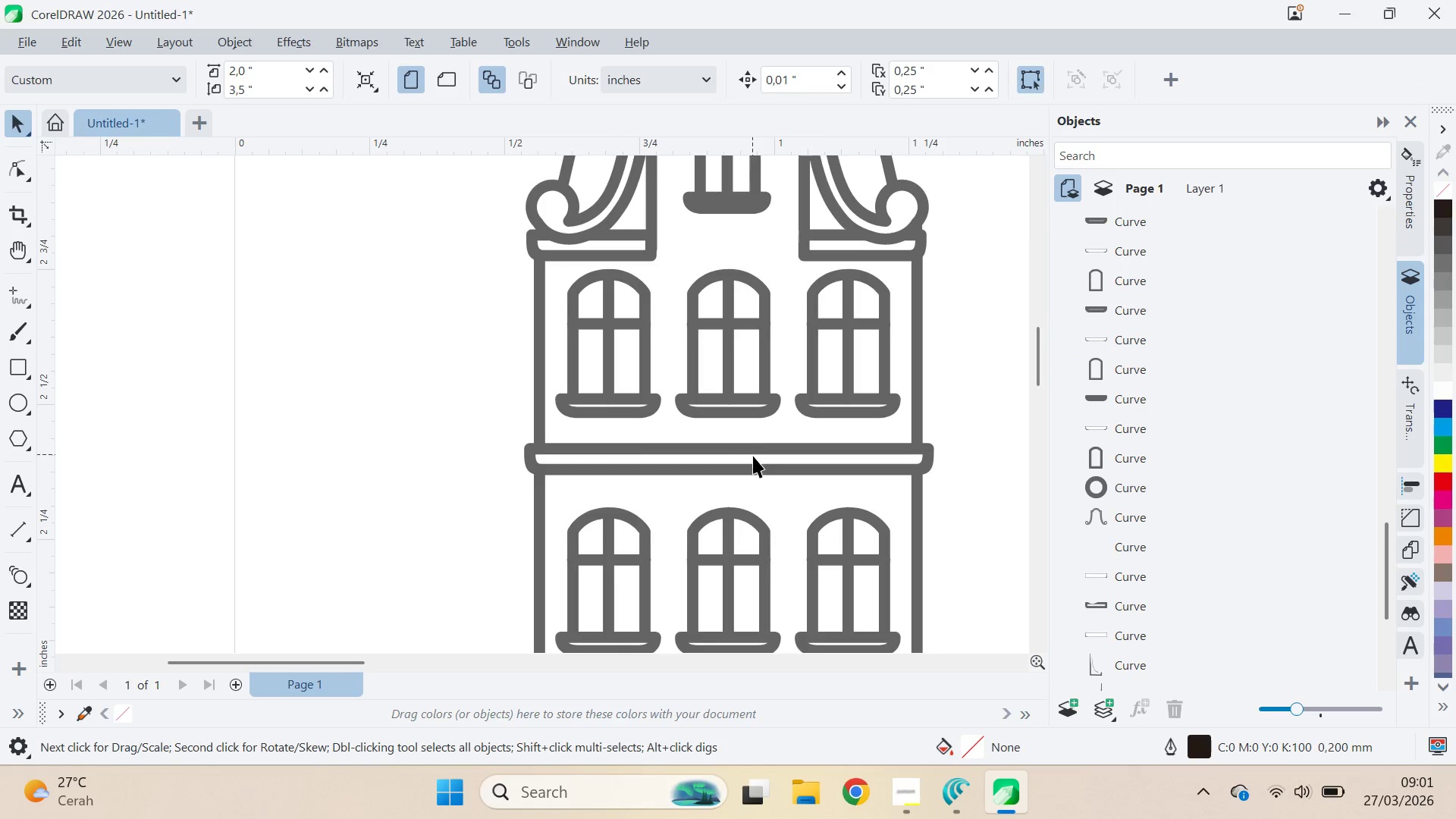 
left_click([755, 459])
 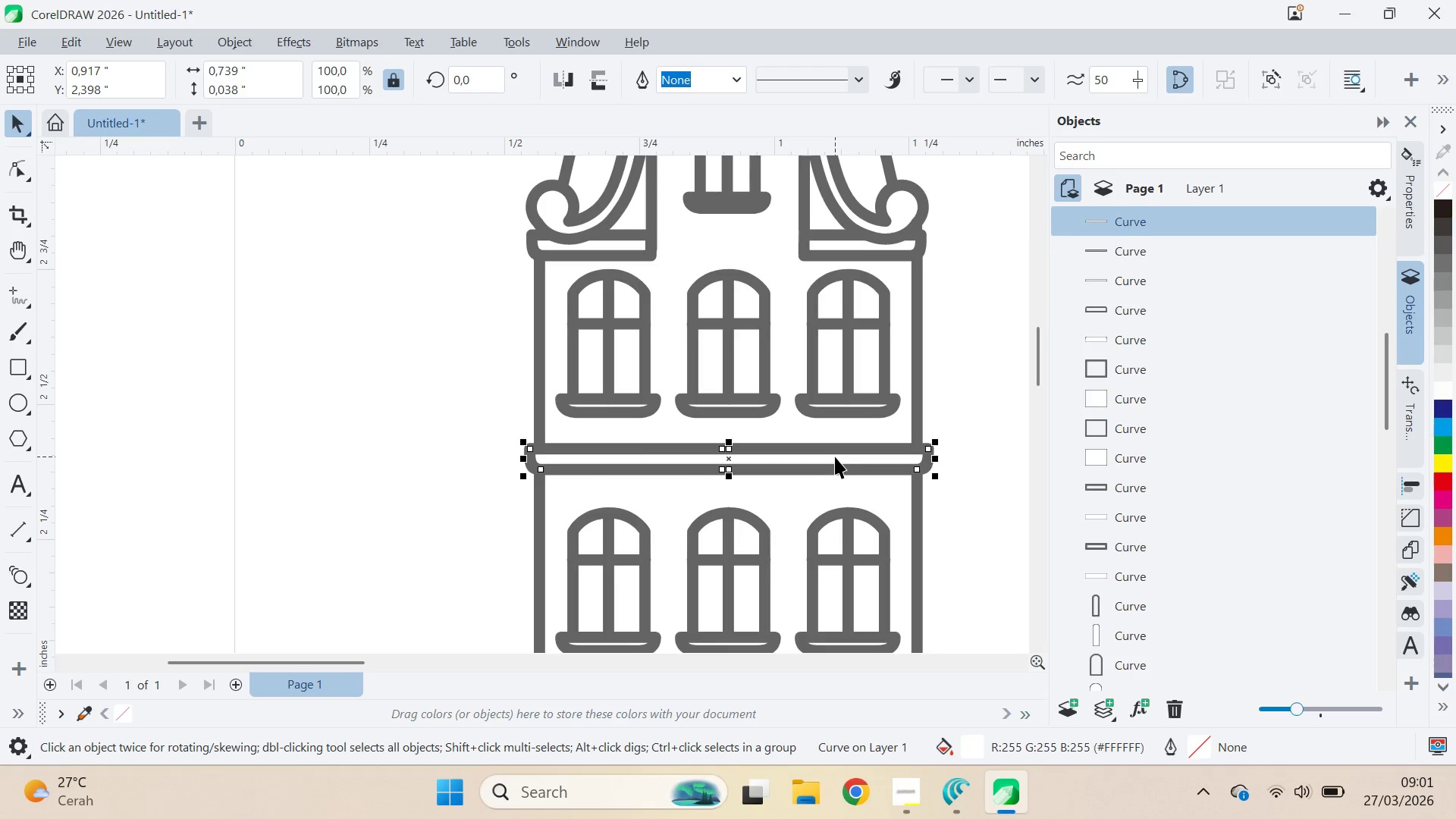 
left_click_drag(start_coordinate=[834, 457], to_coordinate=[849, 522])
 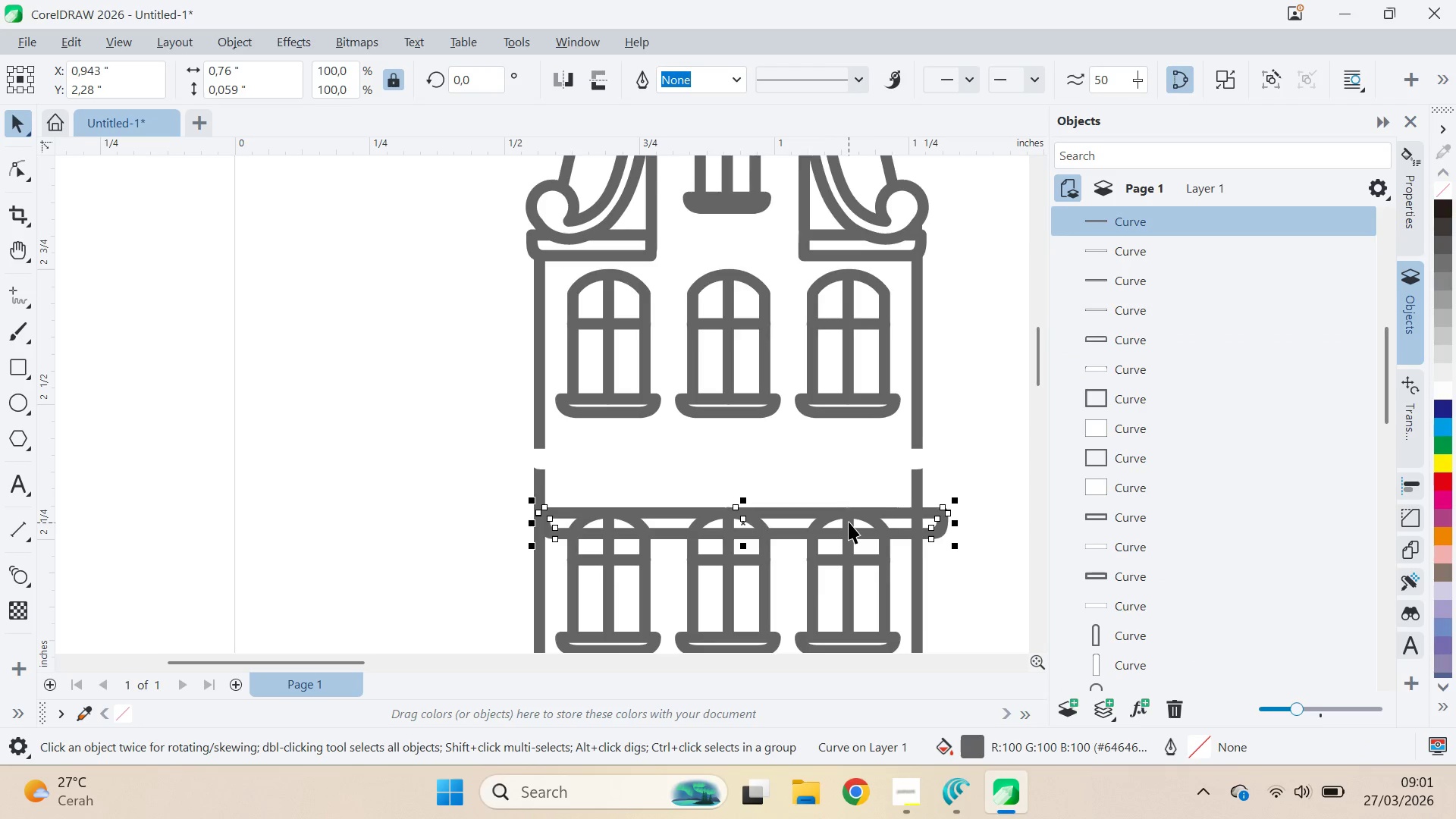 
key(Control+Z)
 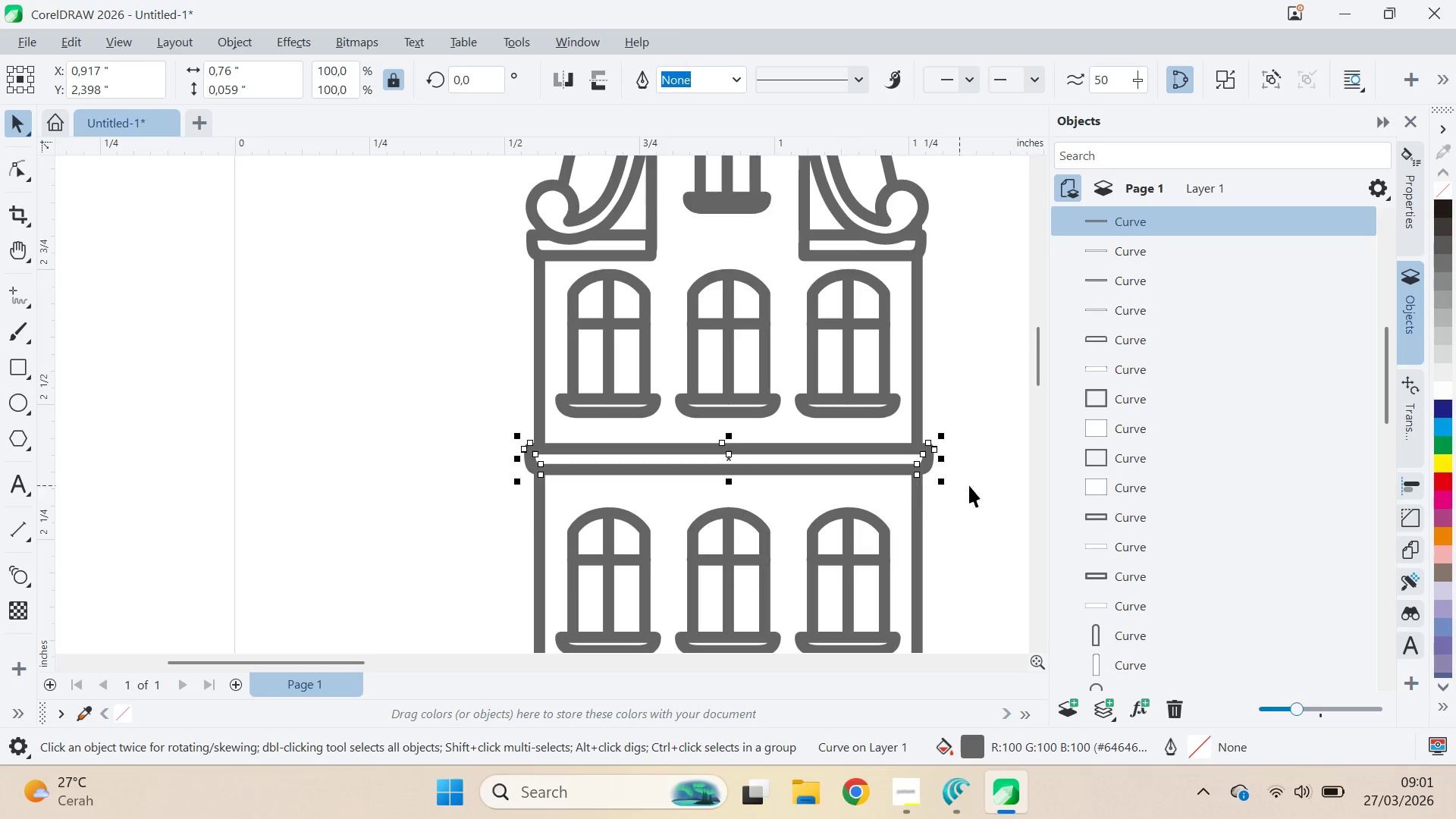 
left_click_drag(start_coordinate=[997, 482], to_coordinate=[987, 480])
 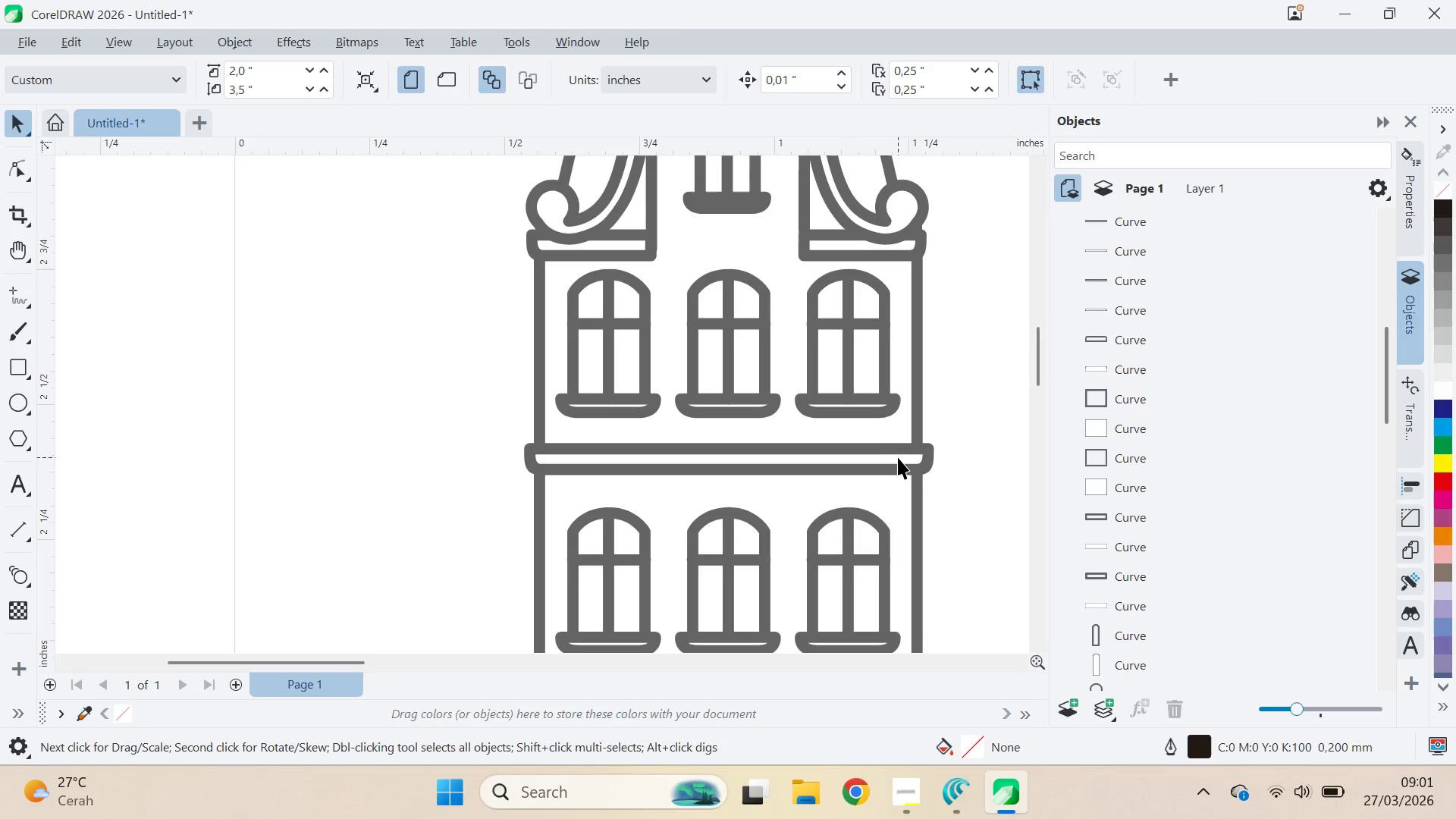 
left_click_drag(start_coordinate=[899, 460], to_coordinate=[403, 498])
 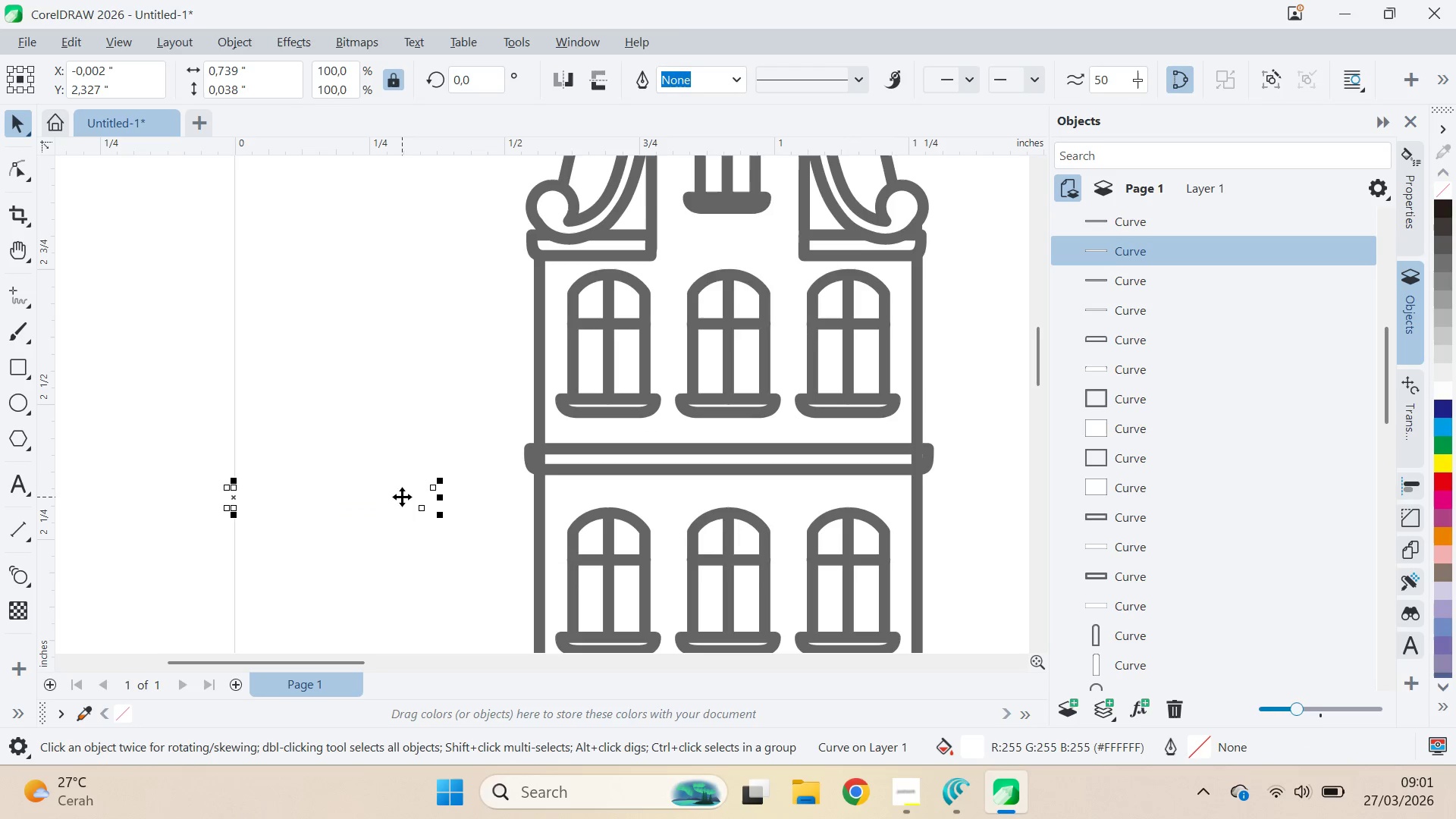 
key(Control+ControlLeft)
 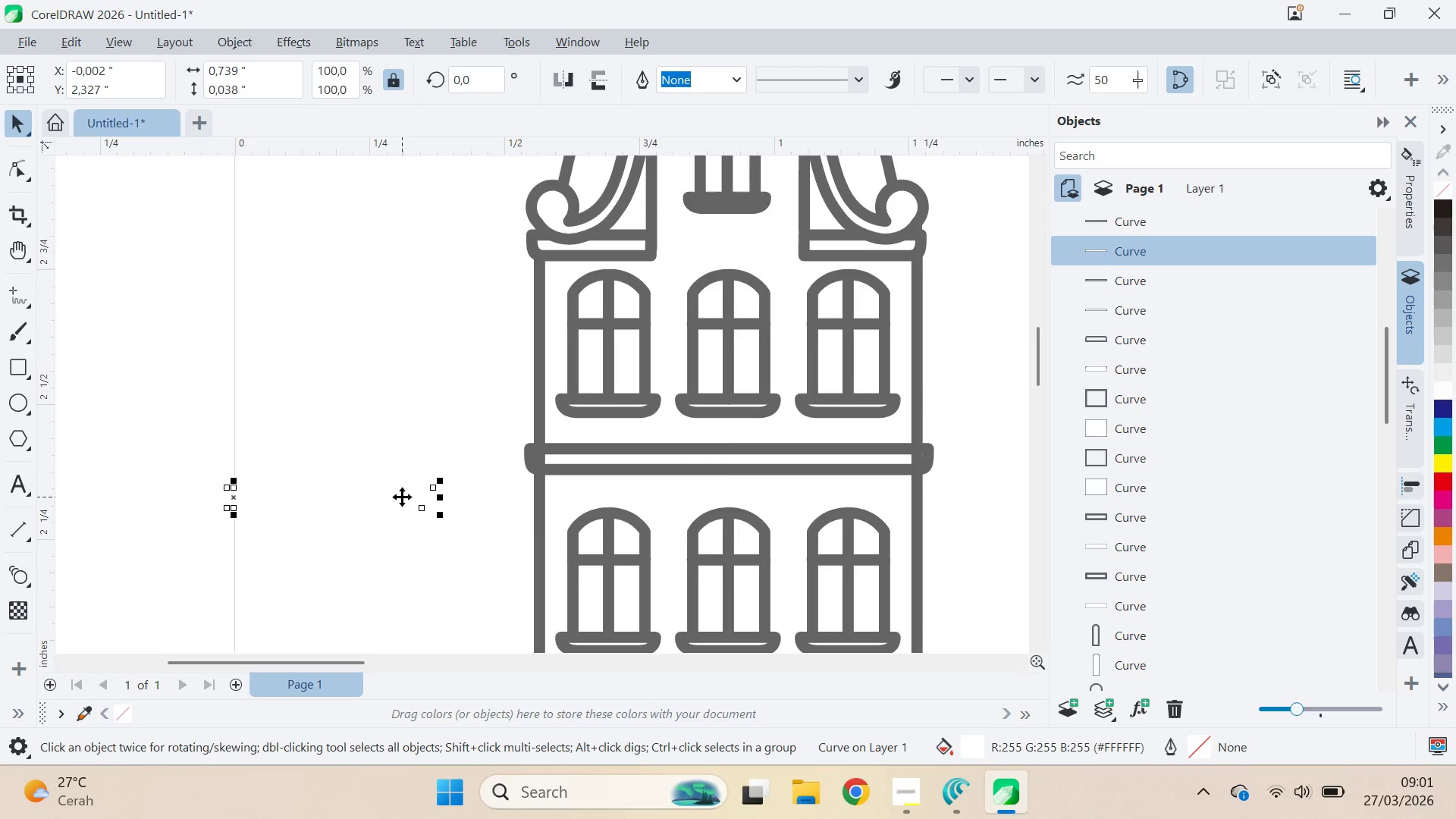 
key(Control+Z)
 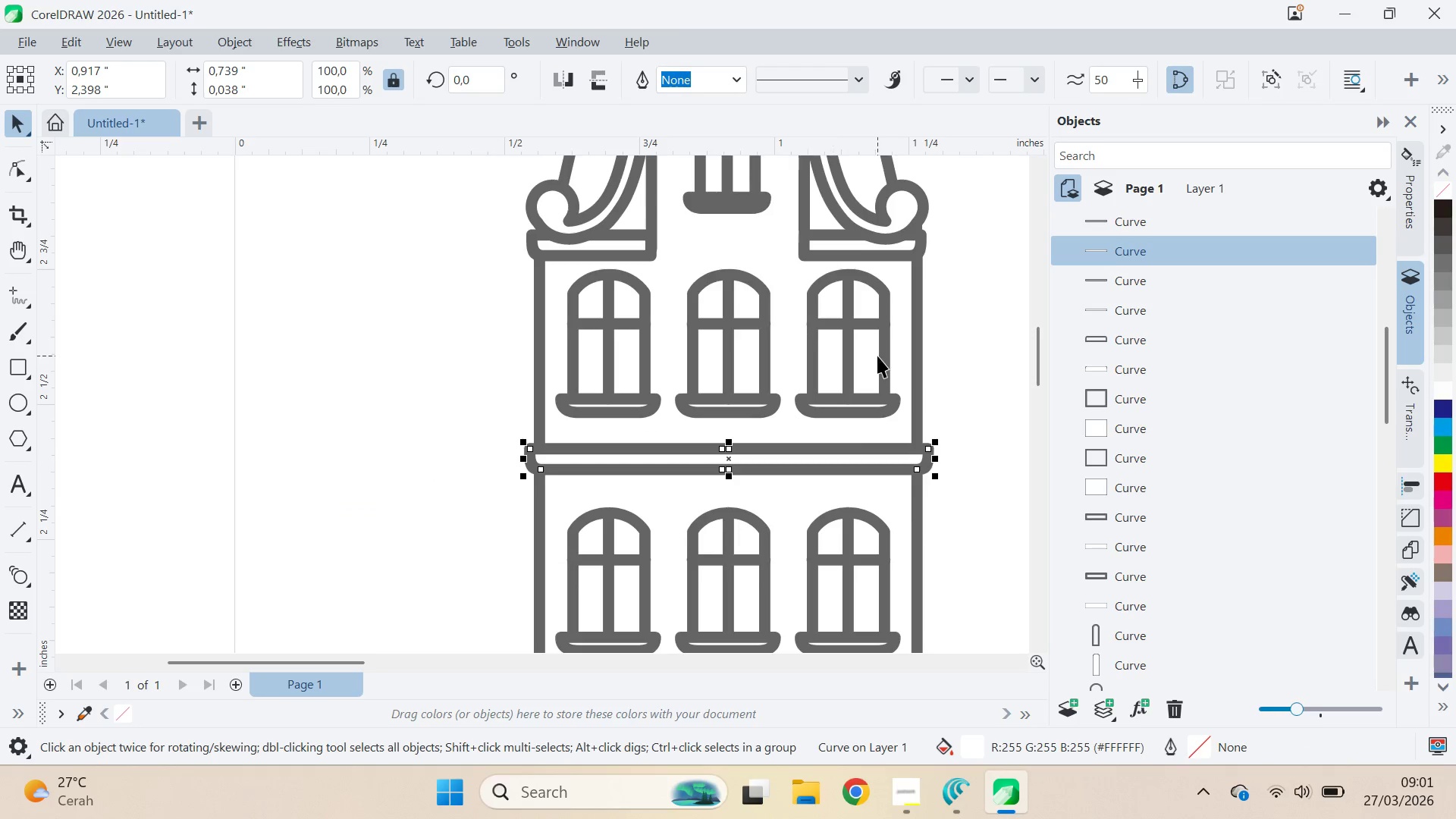 
hold_key(key=ShiftLeft, duration=0.8)
left_click([916, 365])
 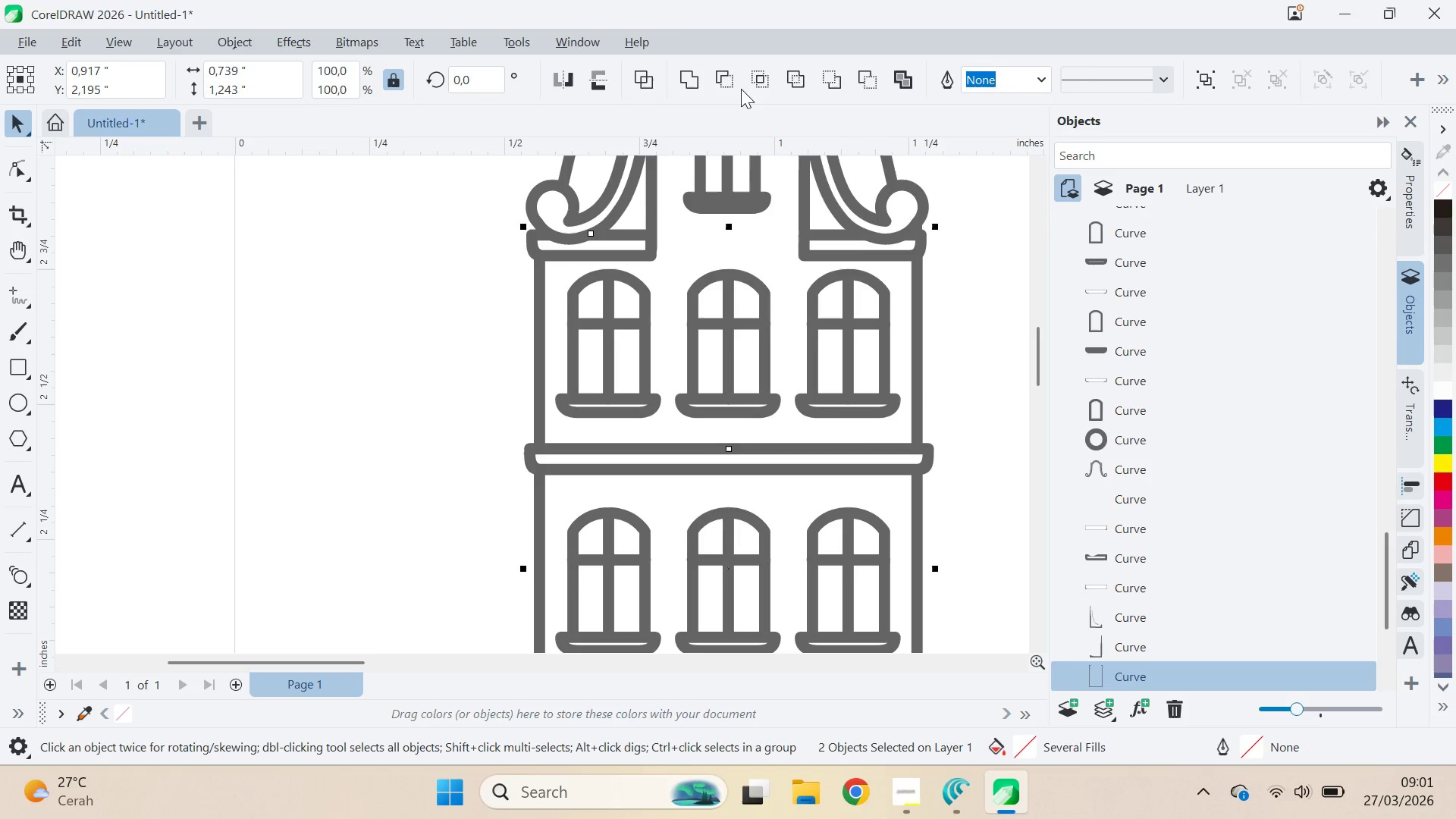 
left_click([728, 77])
 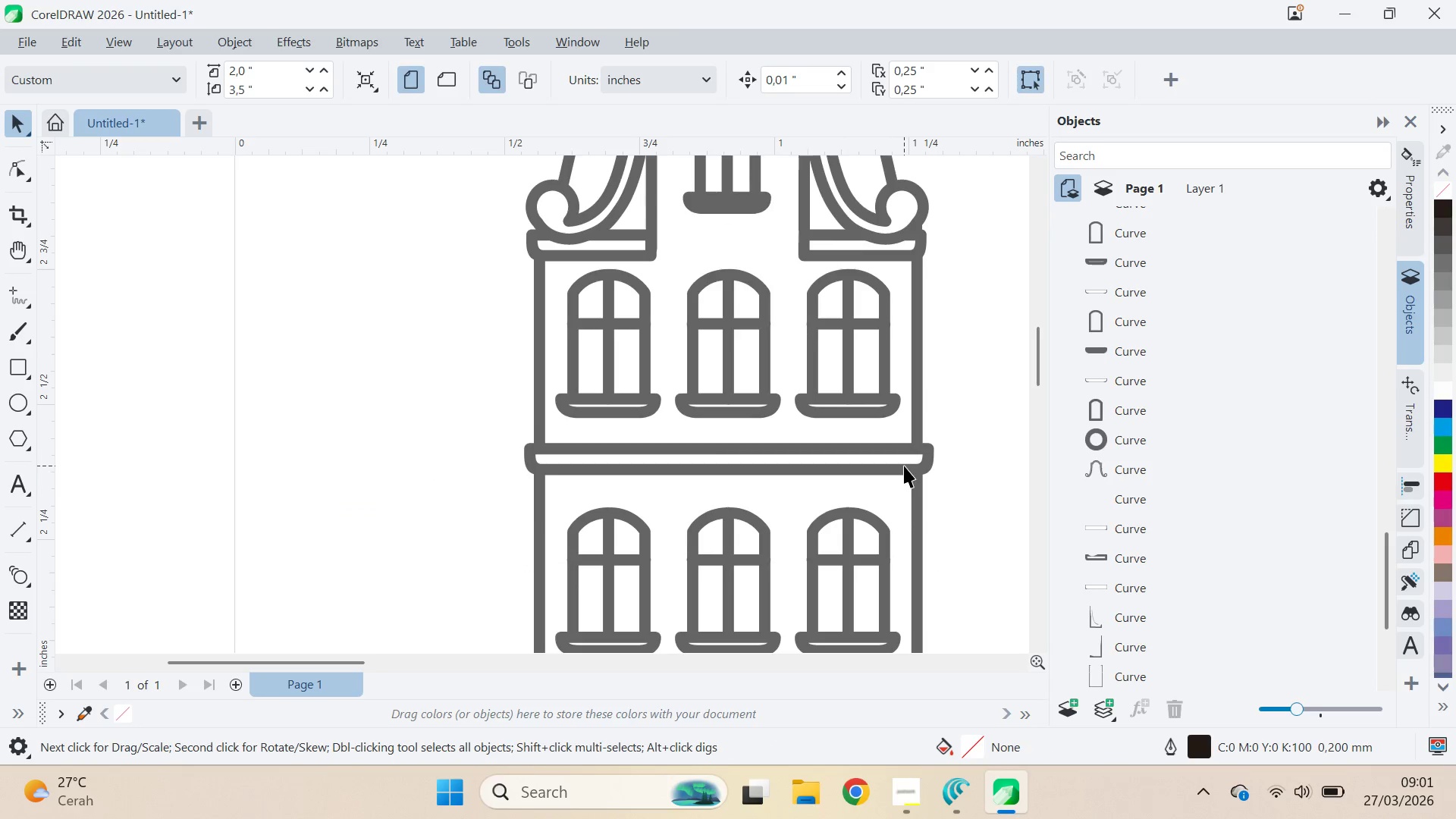 
left_click([900, 462])
 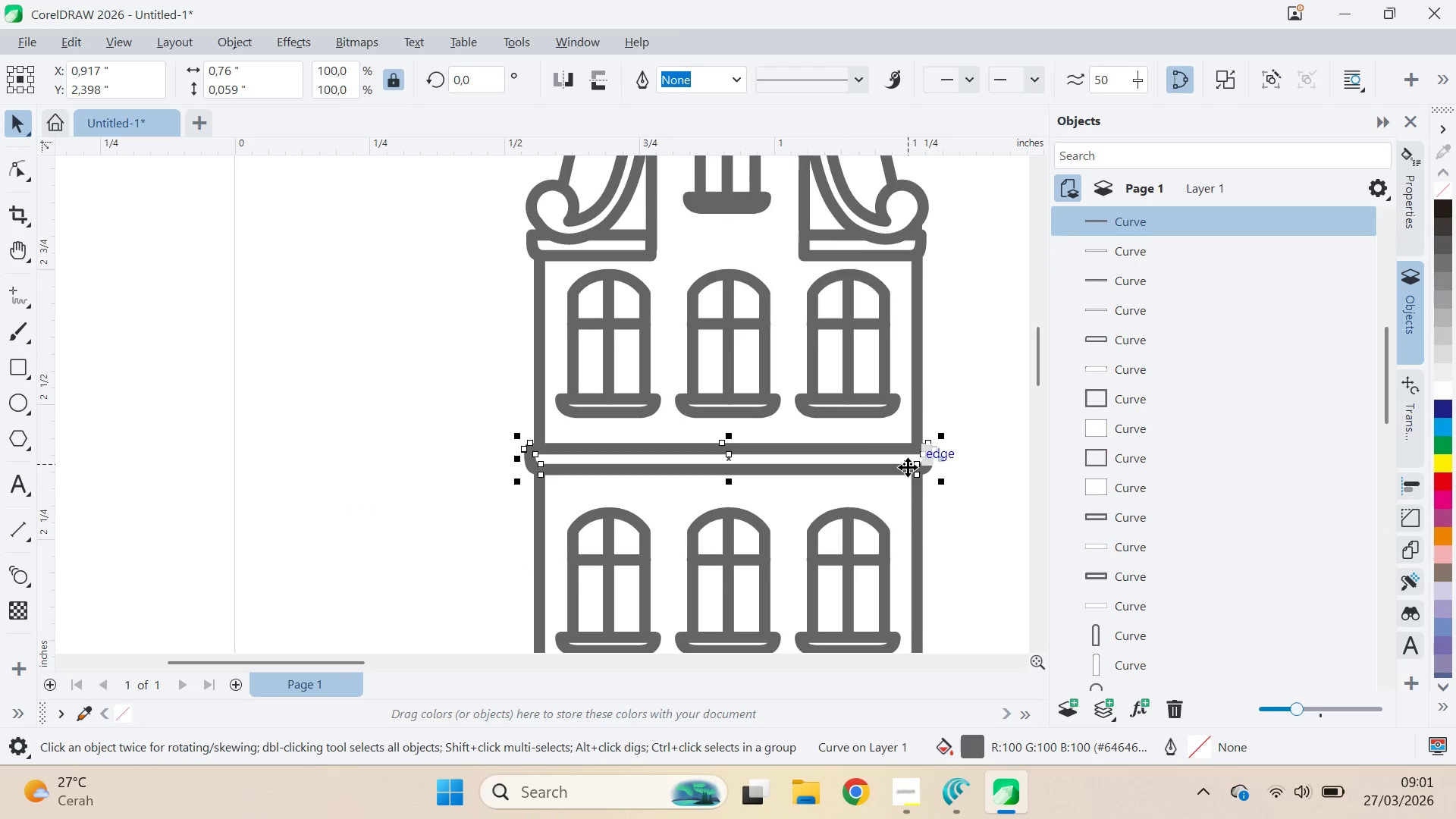 
key(Delete)
 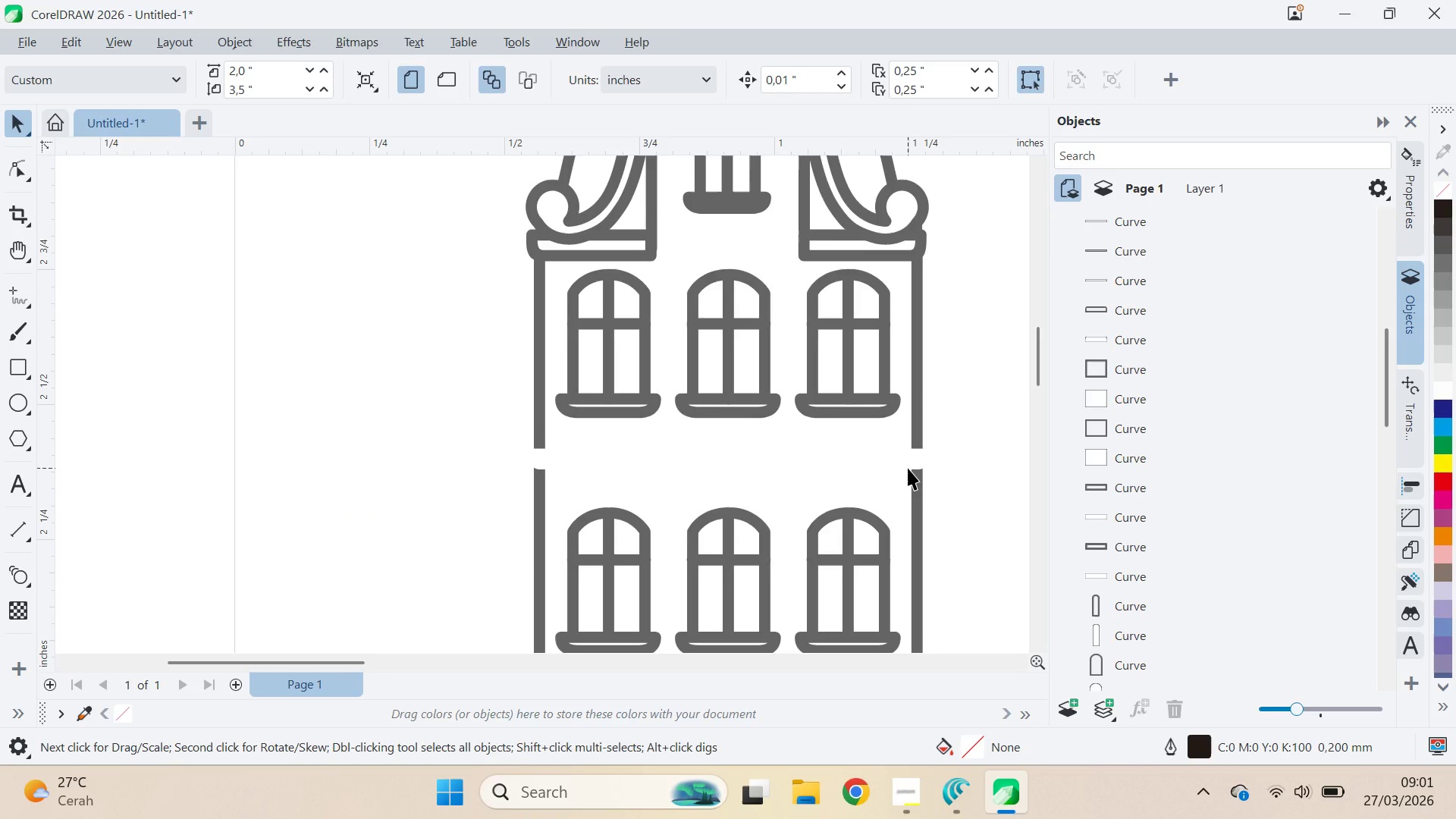 
key(Control+ControlLeft)
 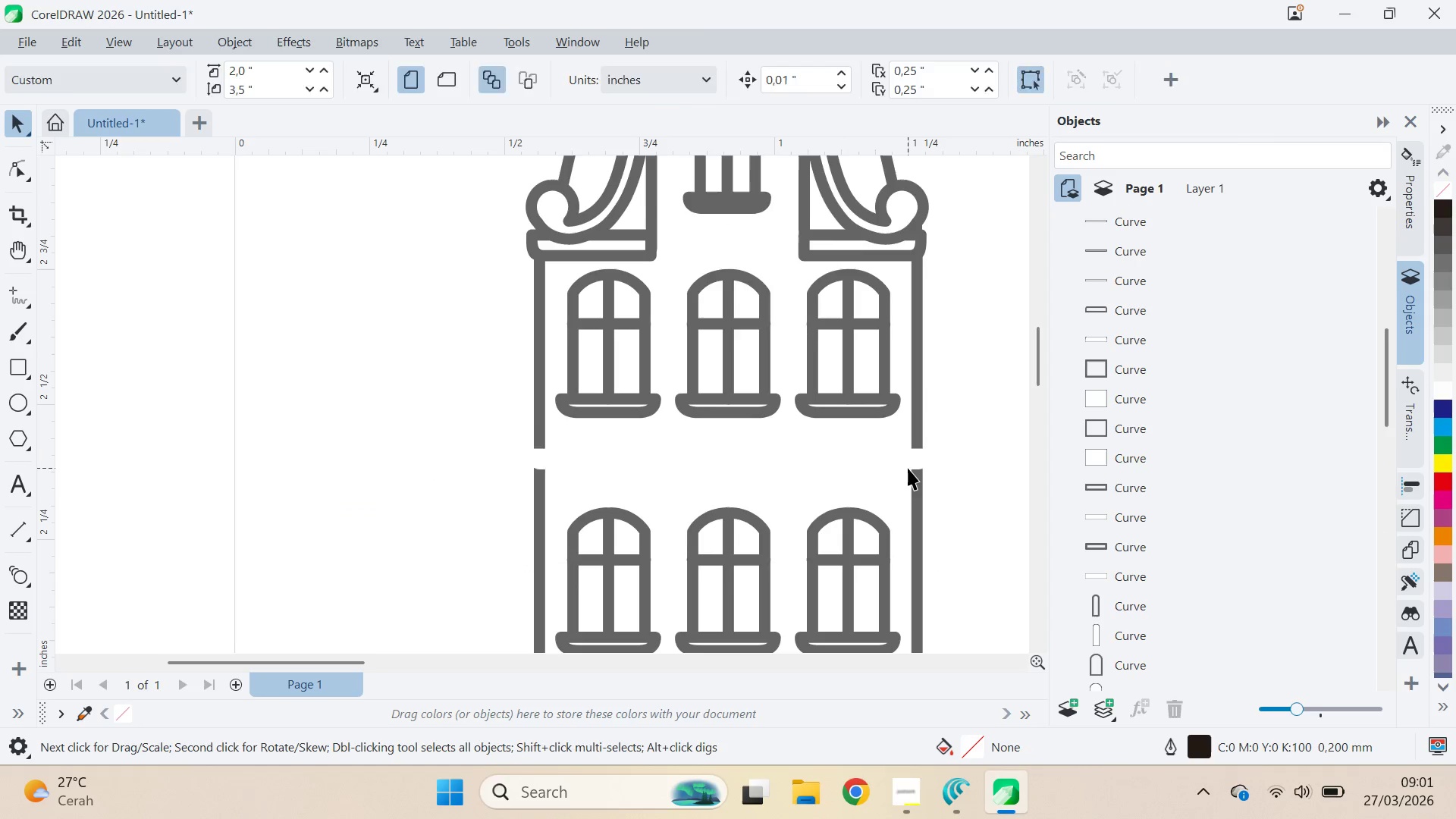 
key(Control+Z)
 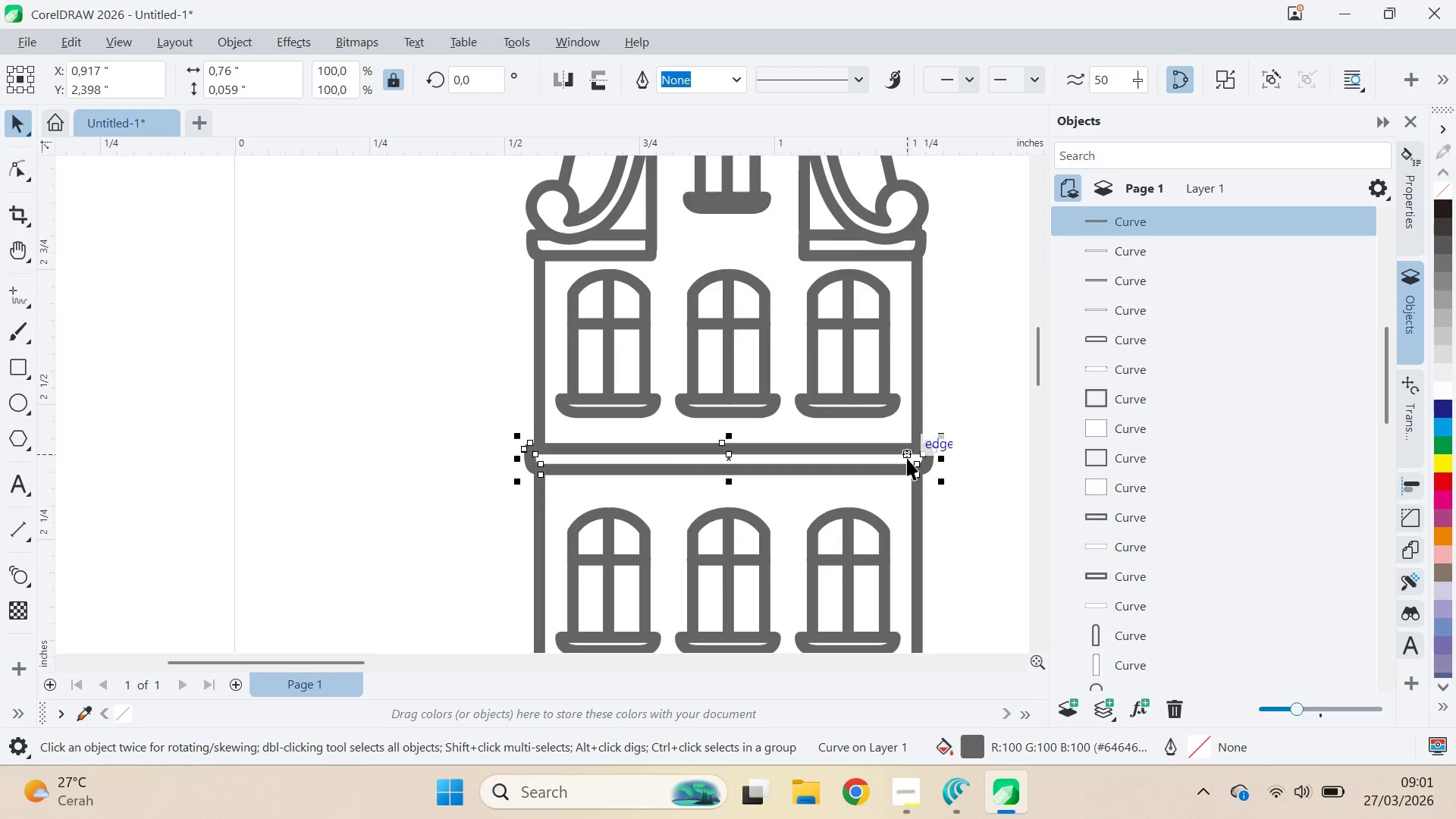 
key(Delete)
 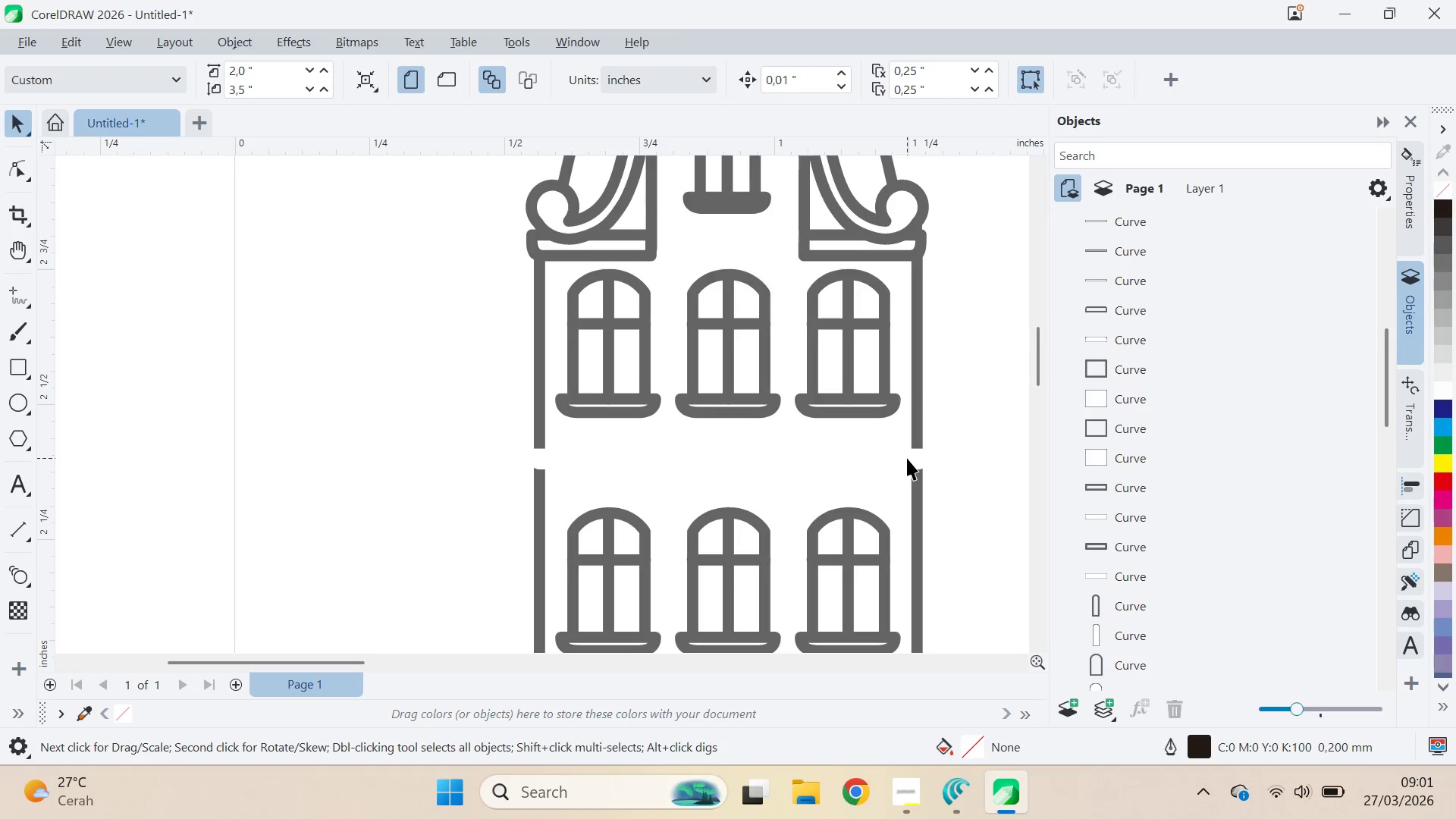 
key(Control+ControlLeft)
 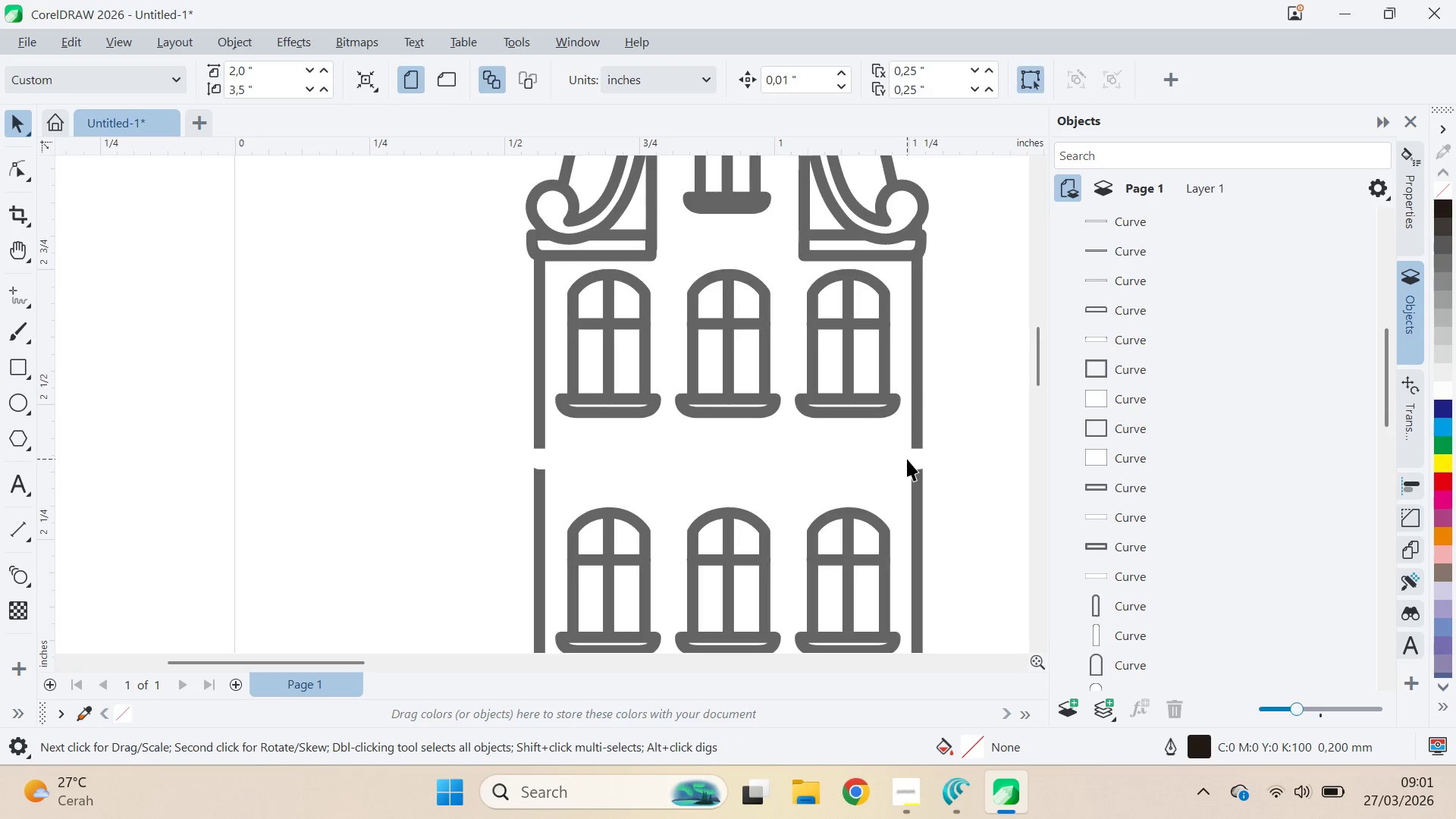 
key(Control+Z)
 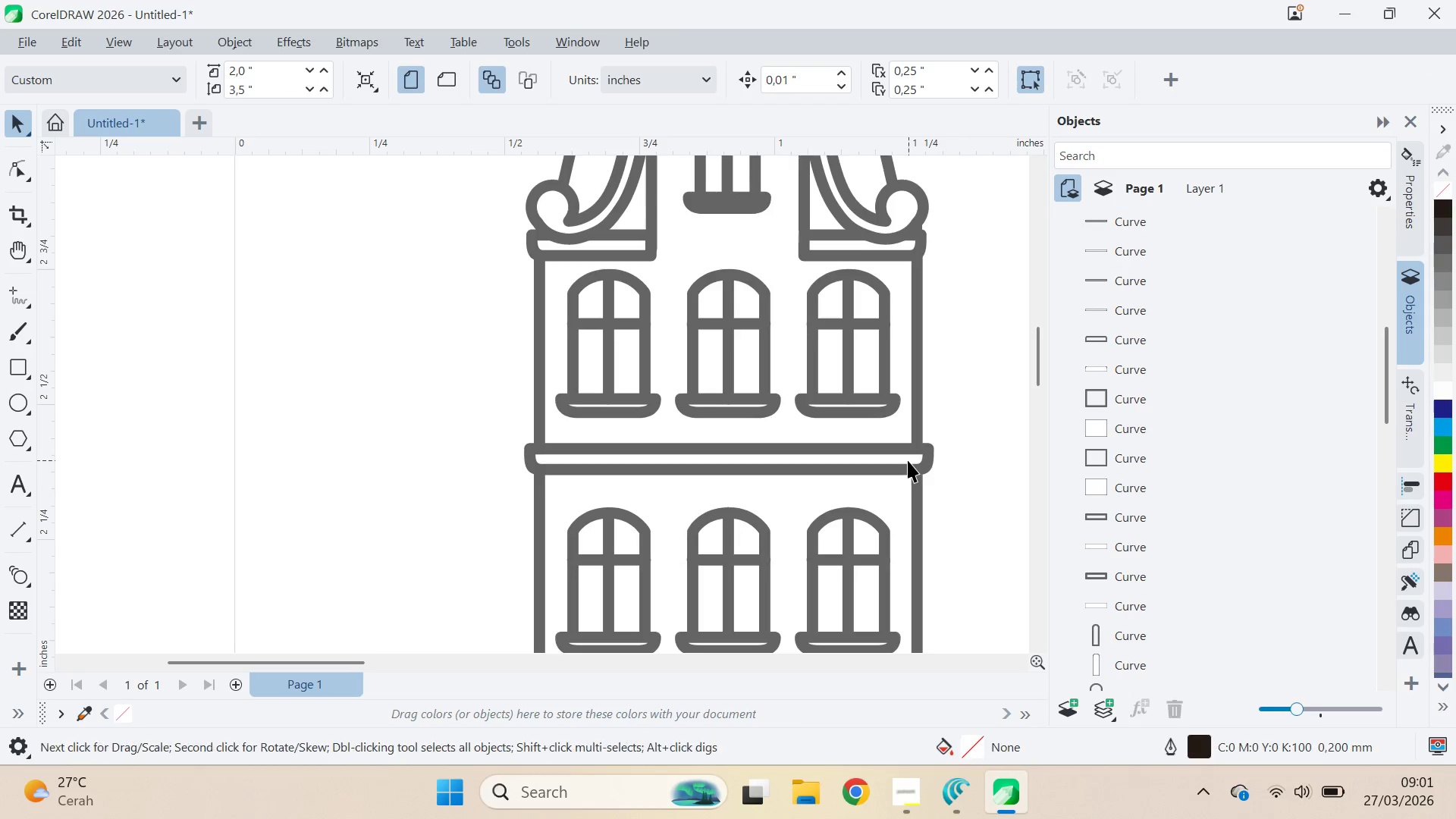 
left_click([906, 459])
 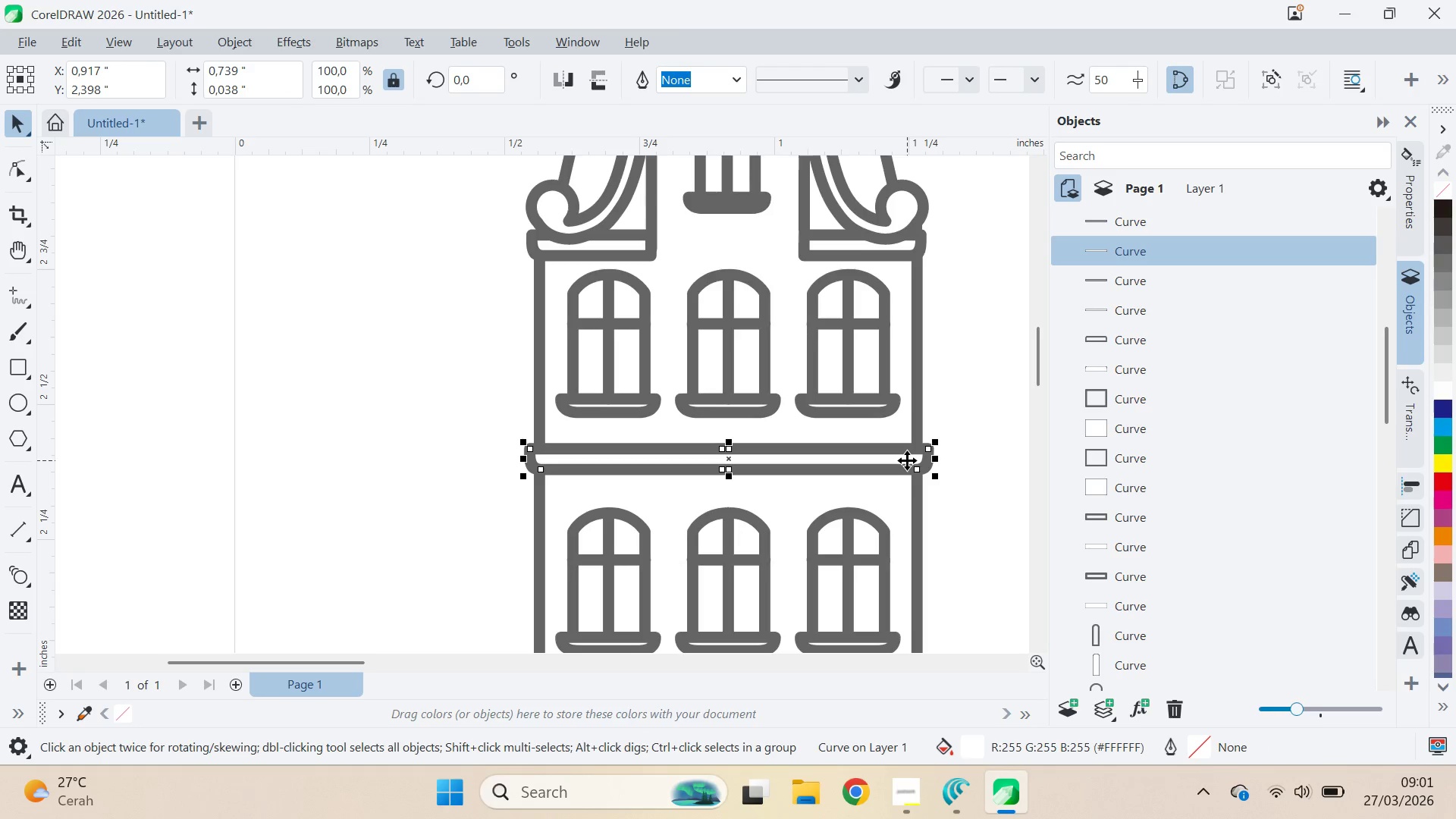 
key(Delete)
 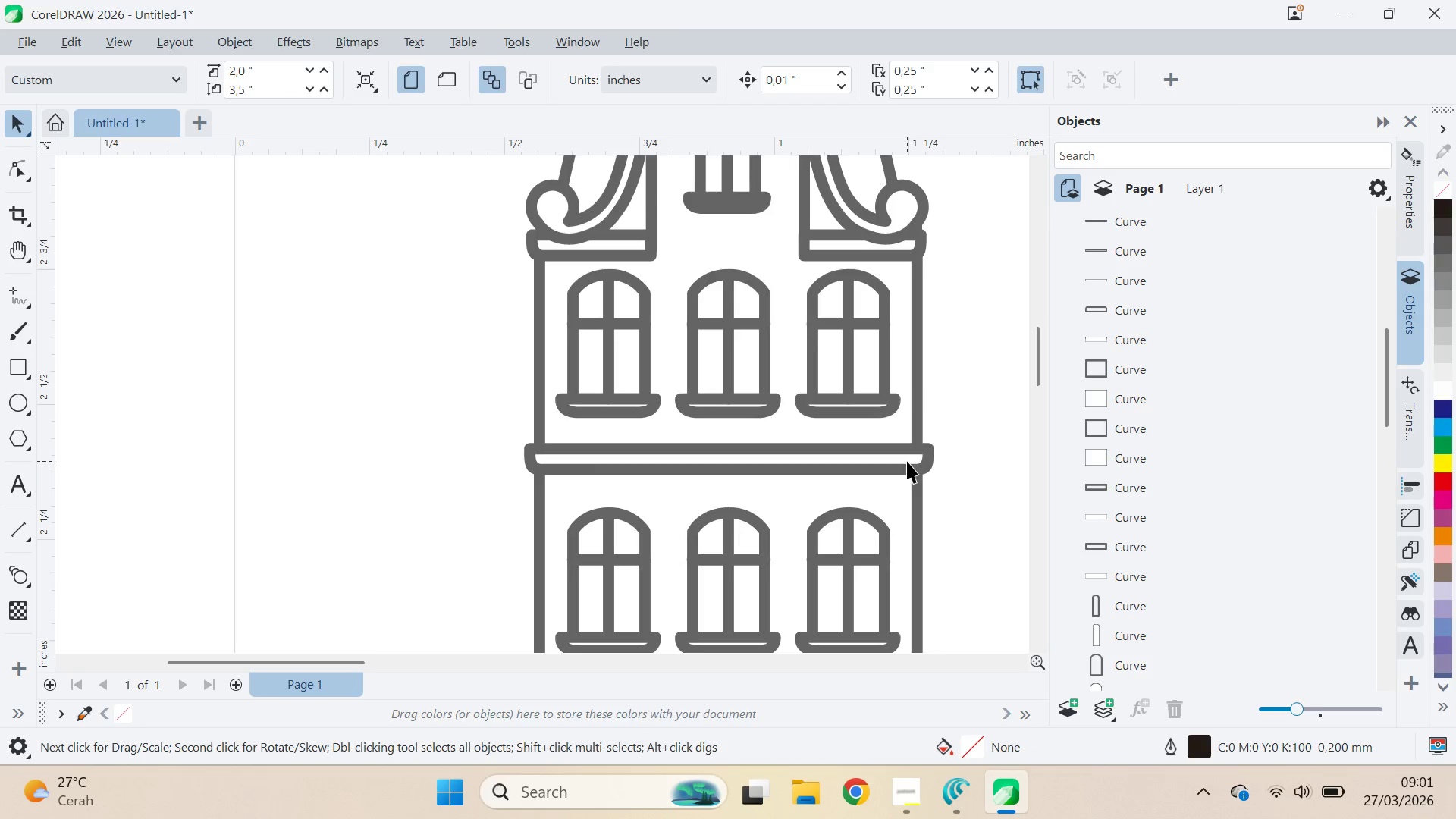 
key(Q)
 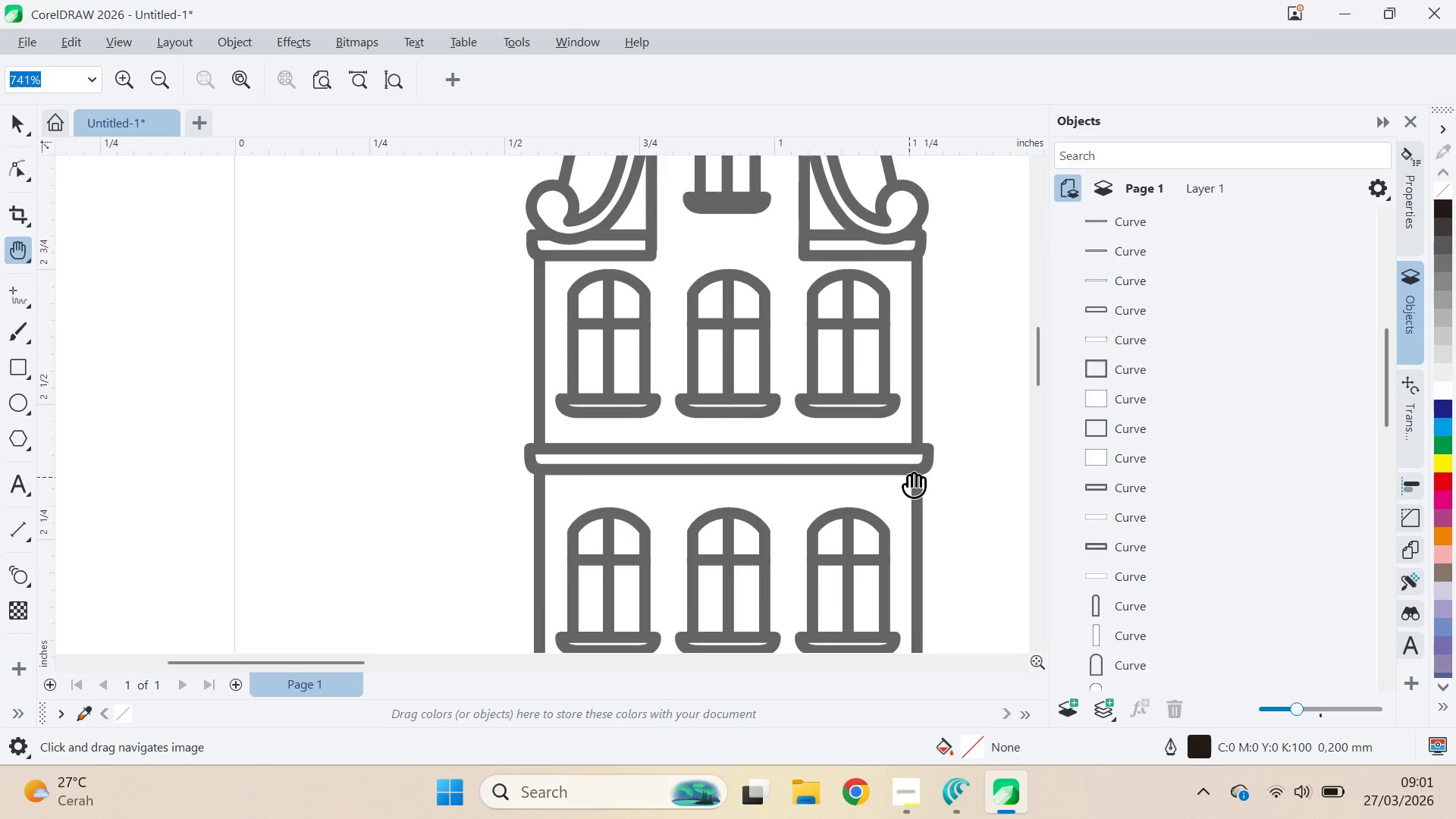 
left_click_drag(start_coordinate=[909, 477], to_coordinate=[840, 327])
 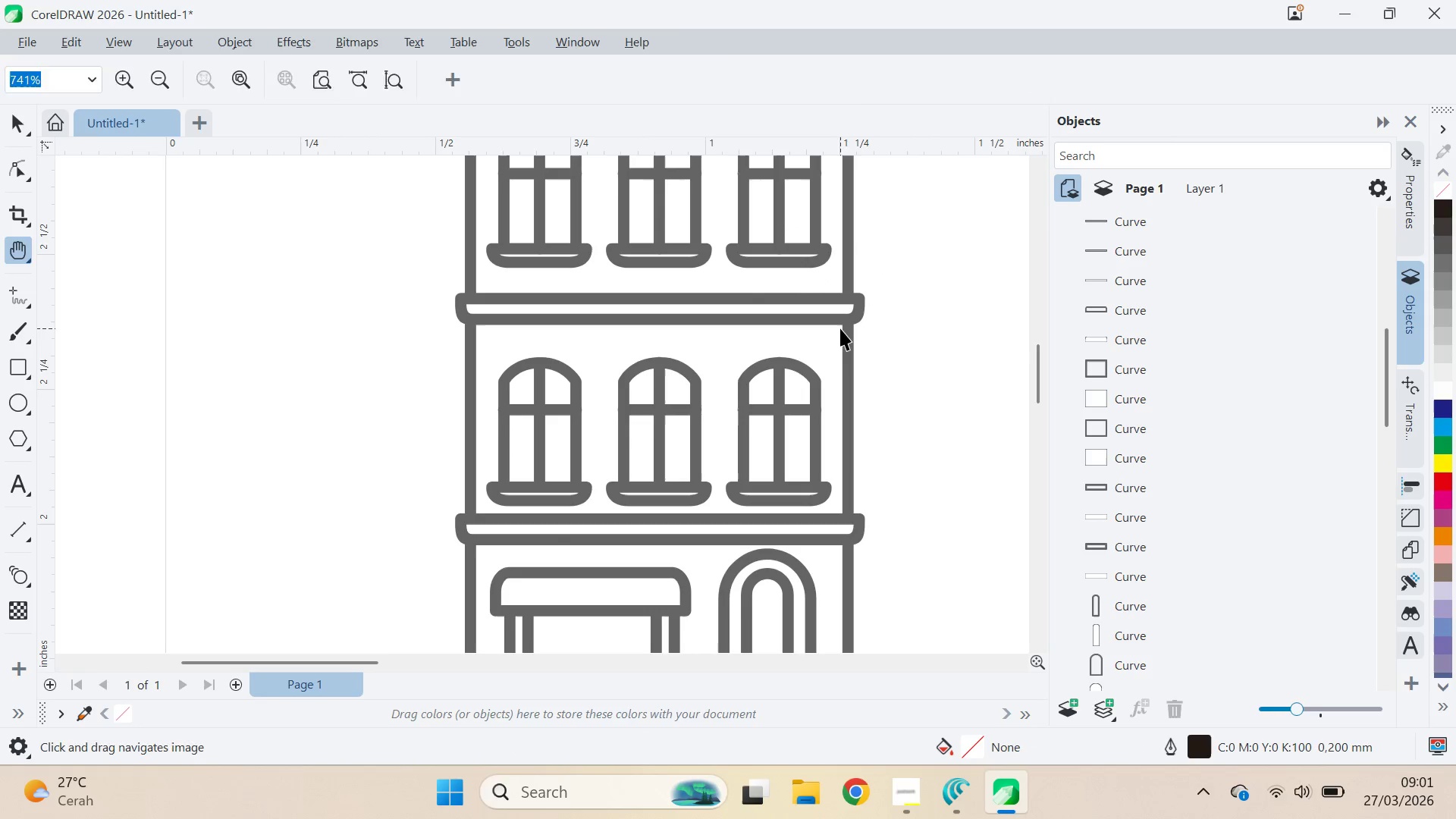 
key(V)
 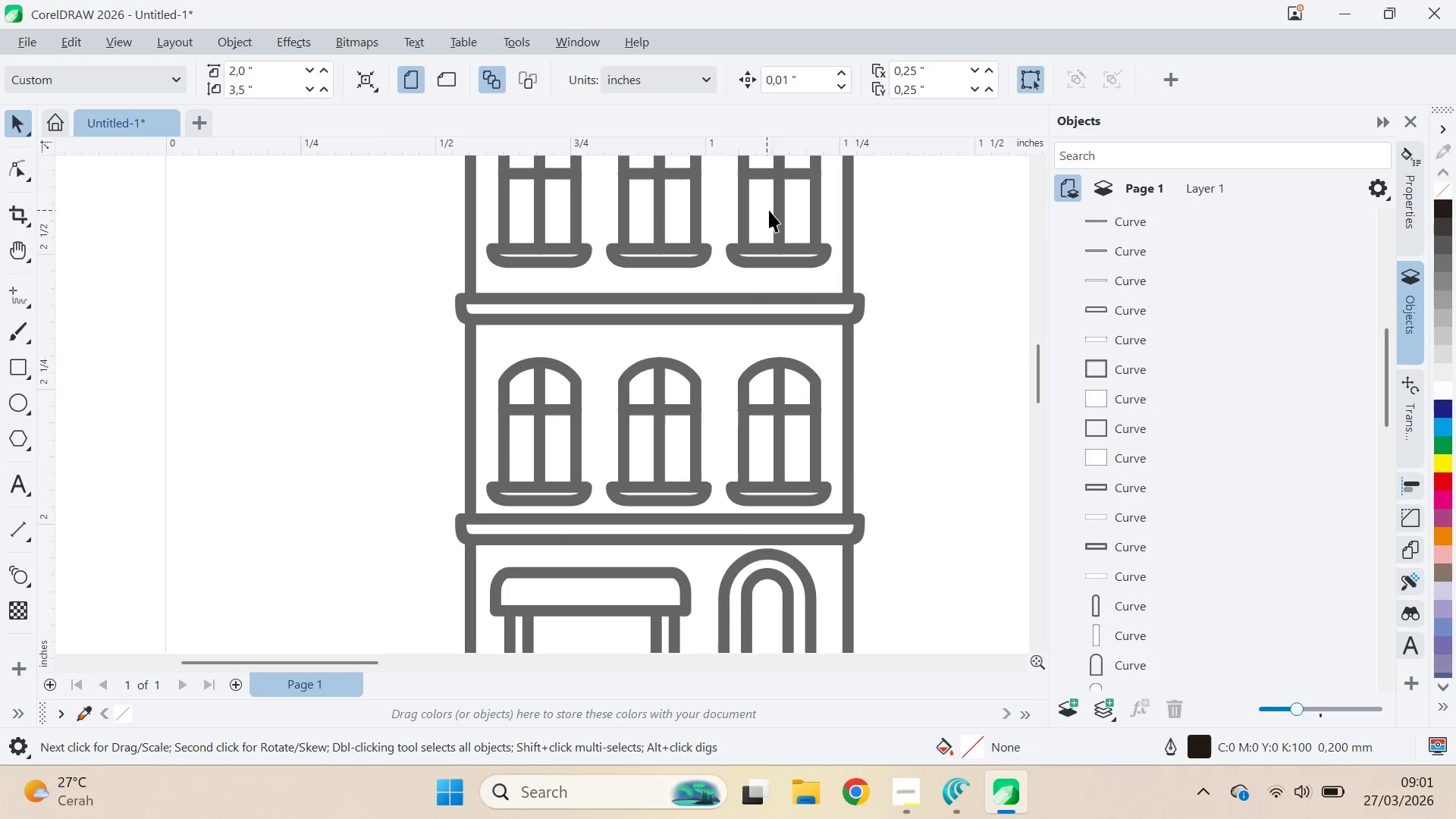 
left_click([797, 211])
 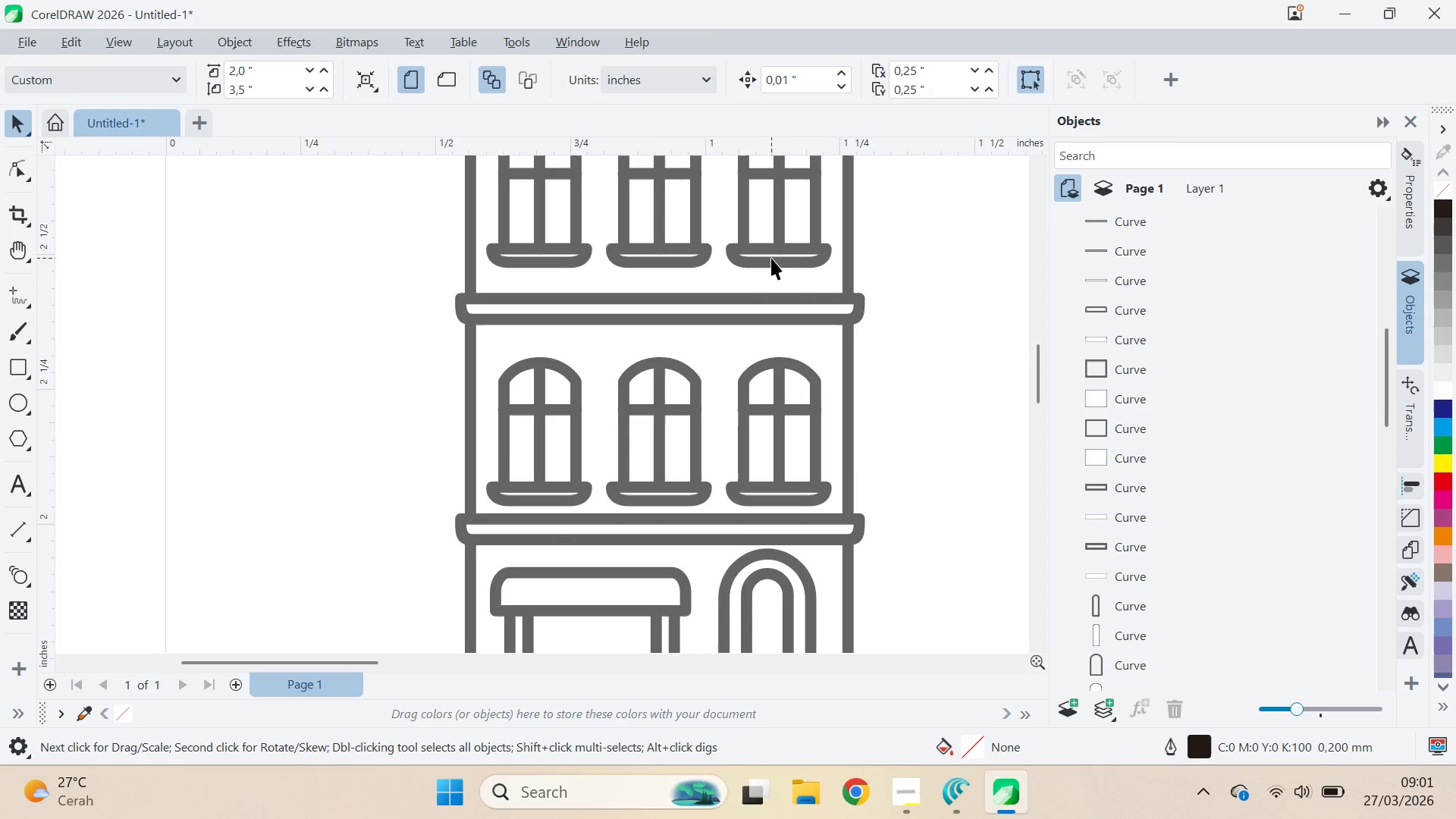 
left_click_drag(start_coordinate=[771, 258], to_coordinate=[793, 310])
 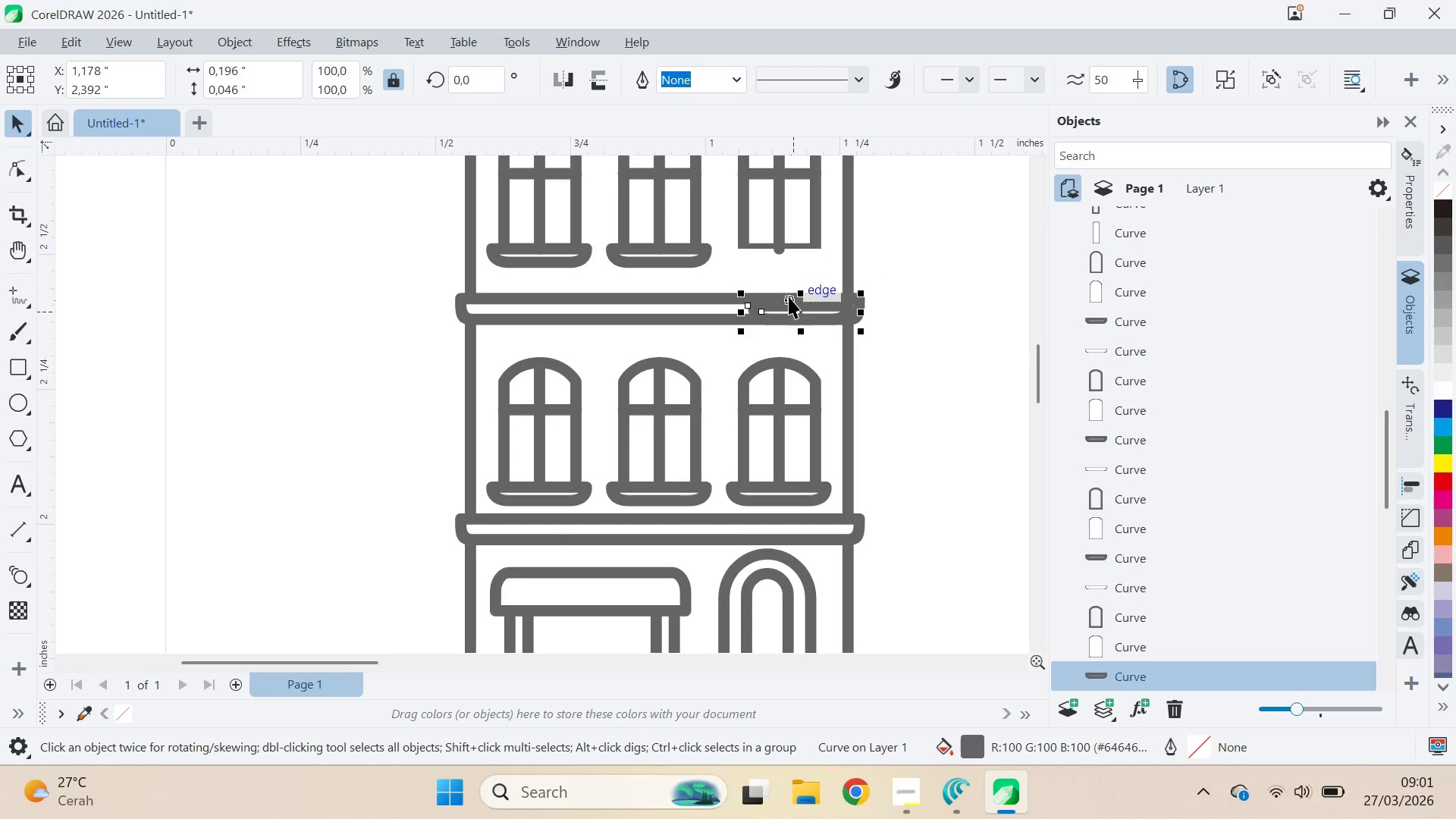 
key(Control+Z)
 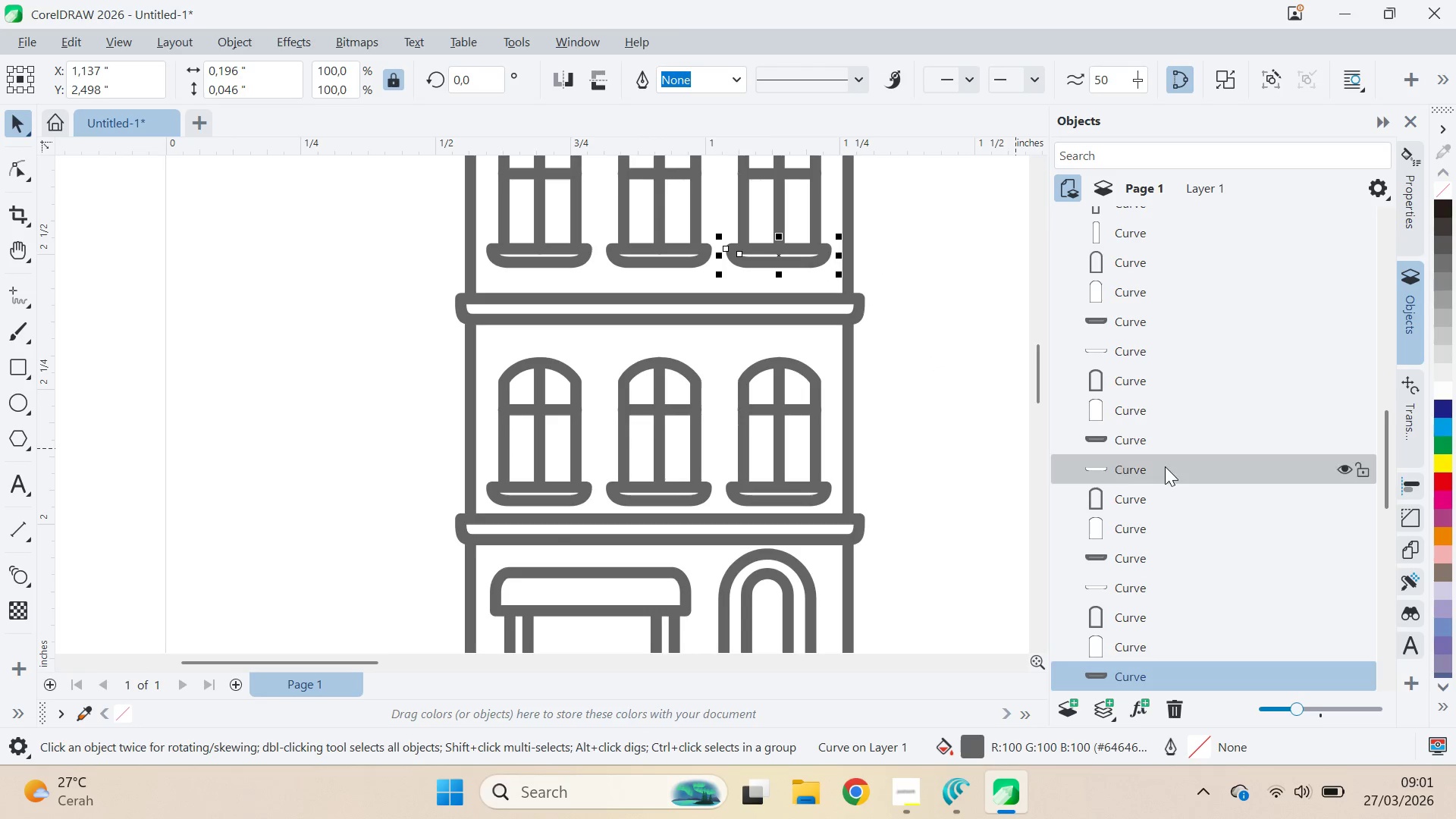 
scroll: coordinate [1167, 470], scroll_direction: down, amount: 2.0
 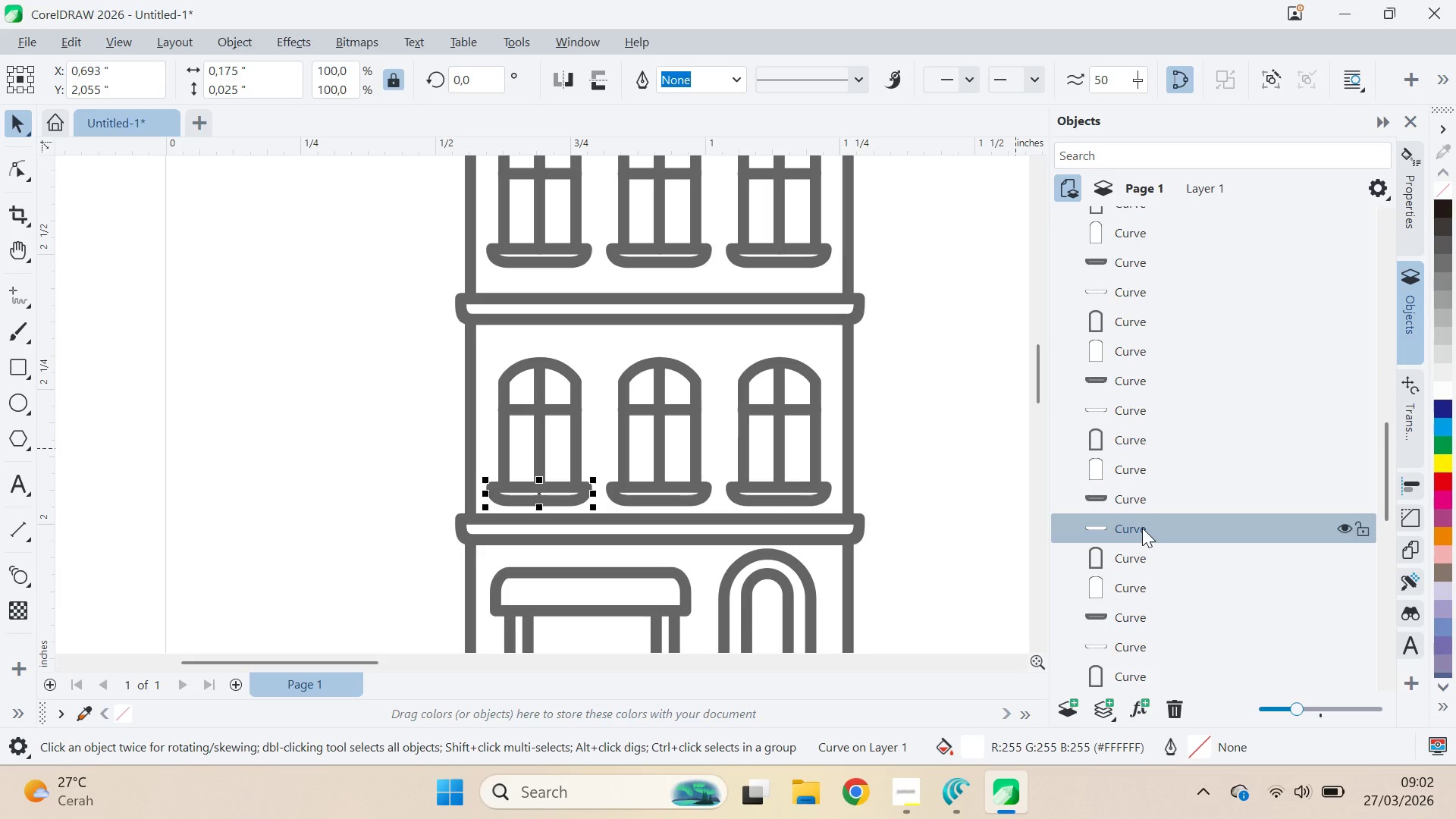 
key(Delete)
 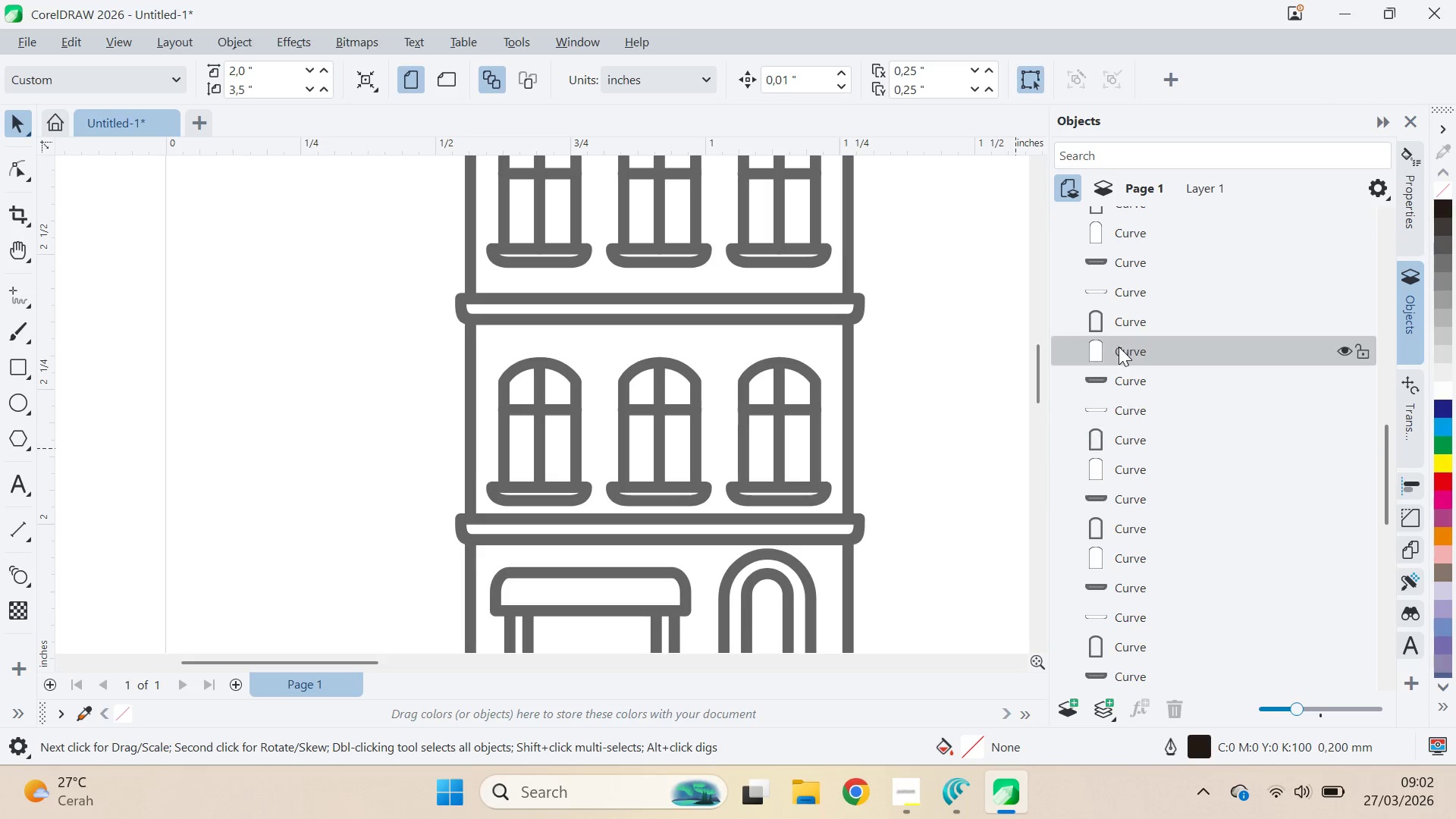 
left_click([1133, 419])
 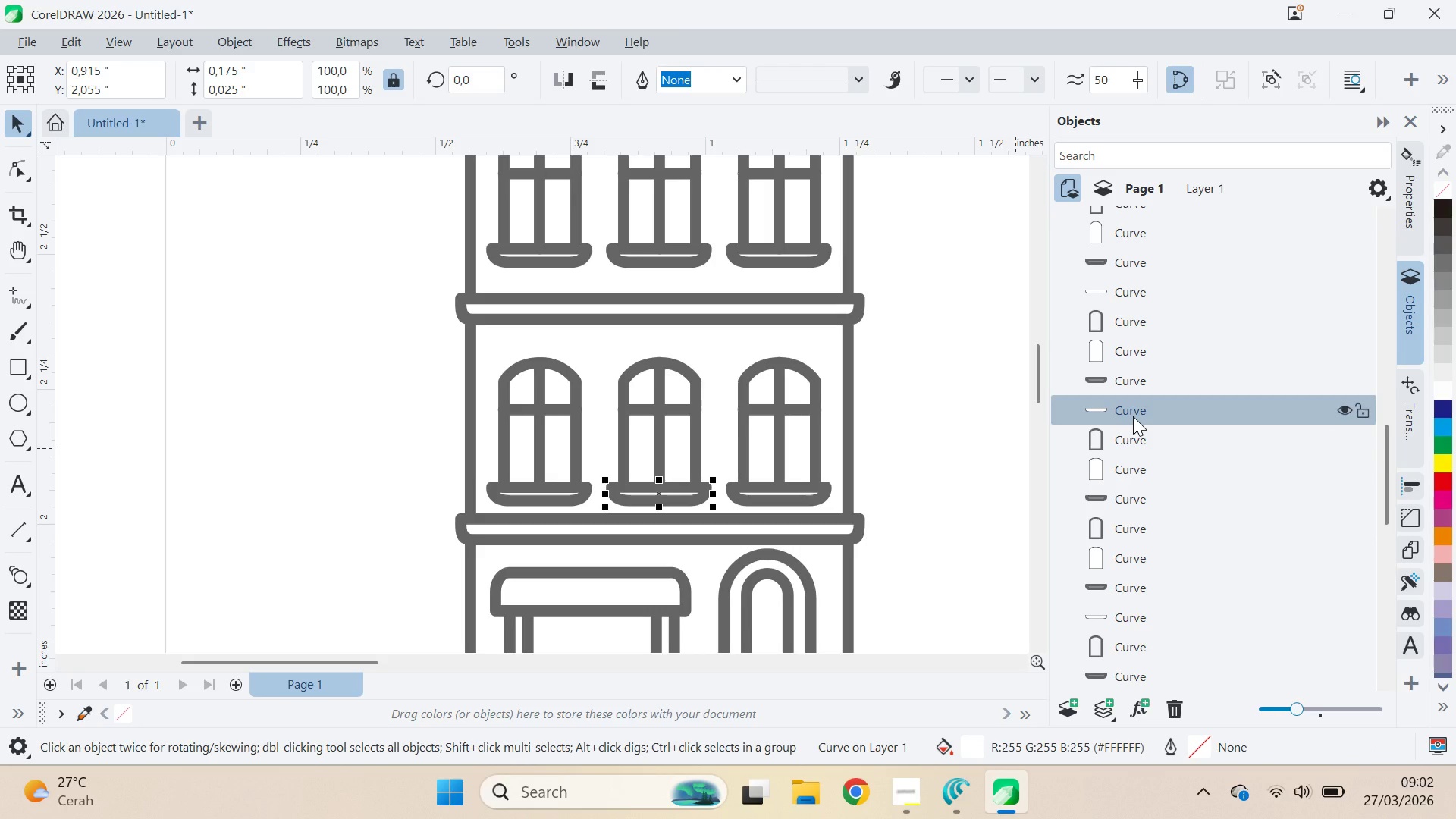 
key(Delete)
 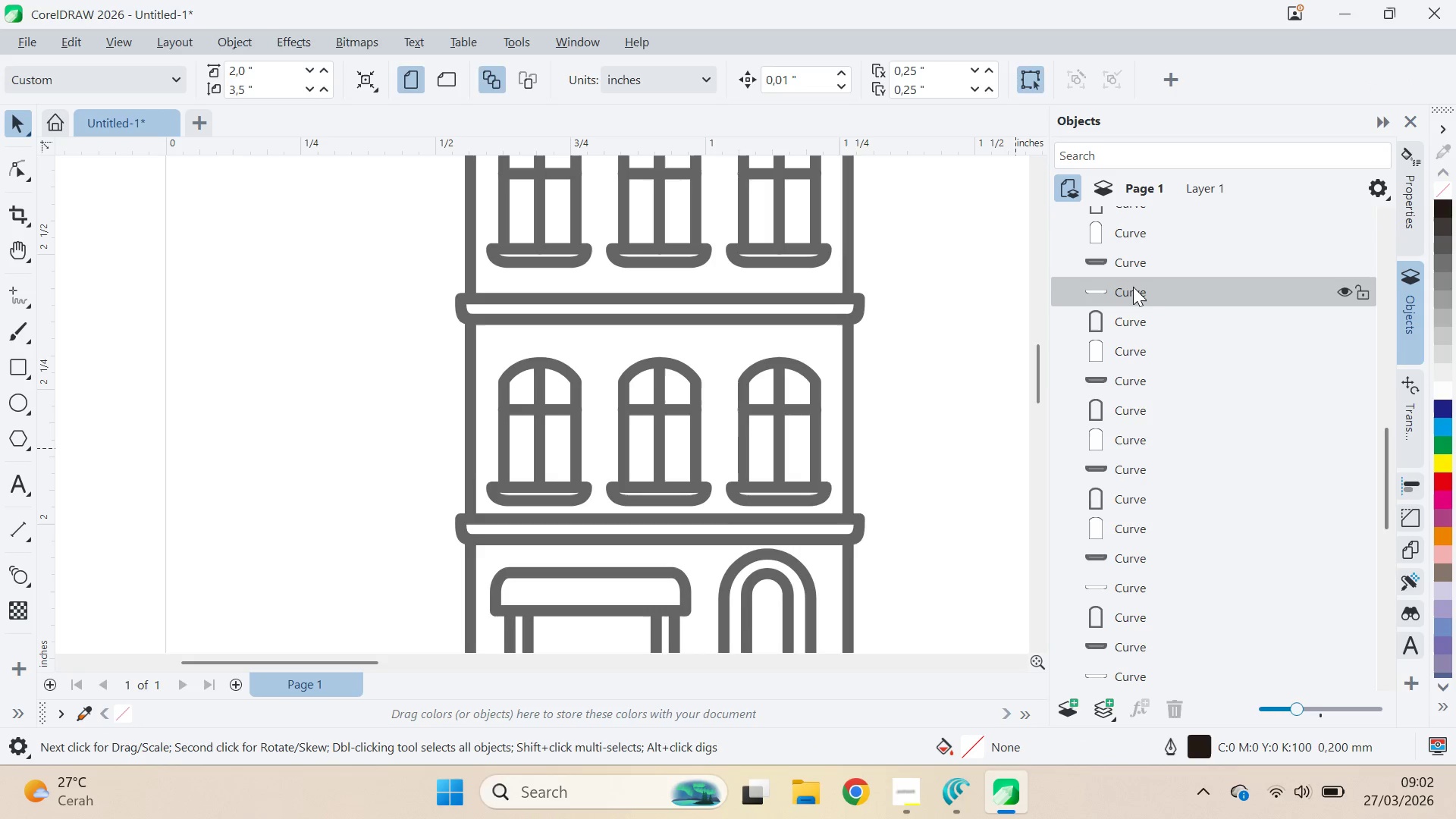 
key(Delete)
 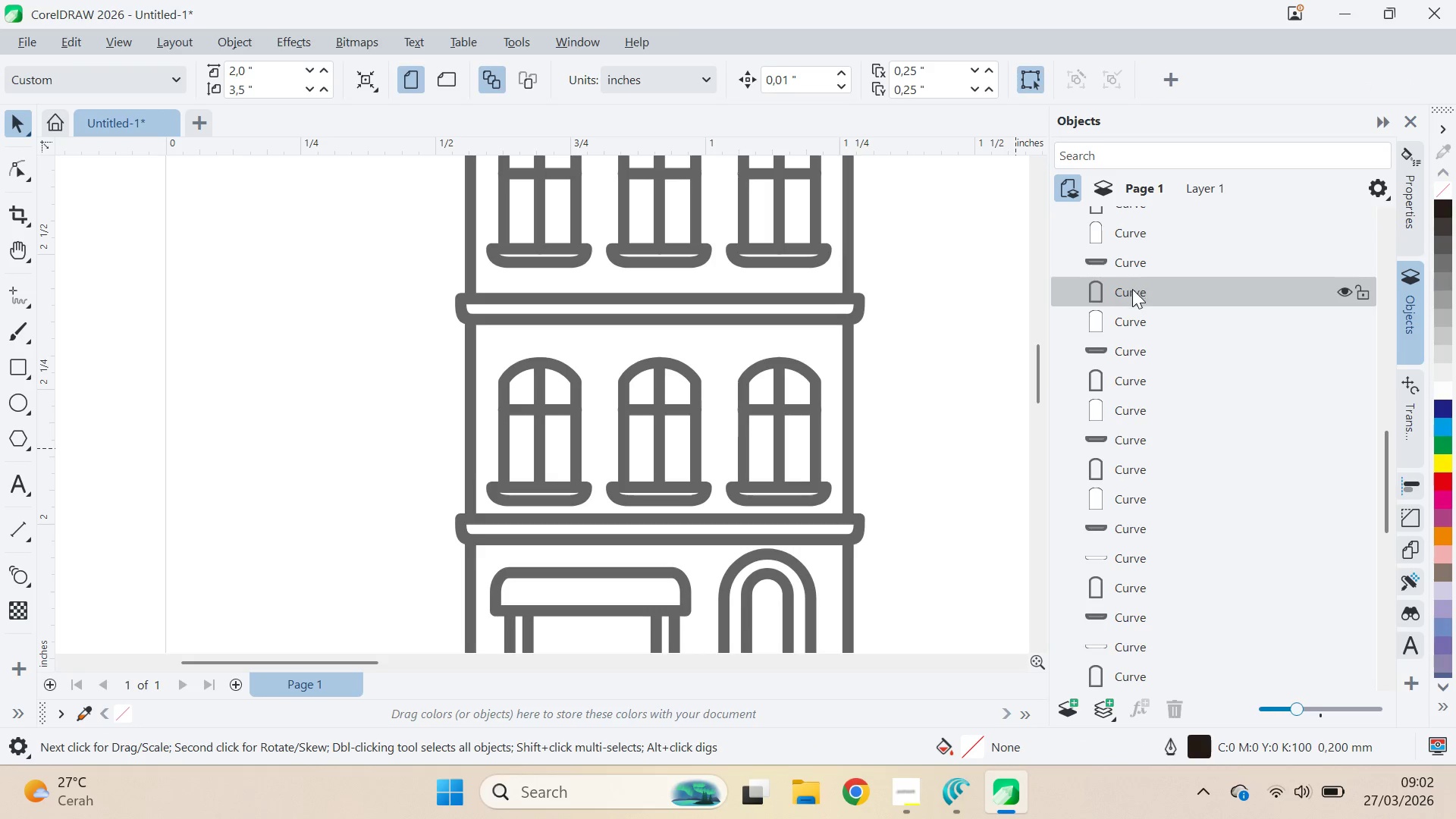 
scroll: coordinate [1144, 315], scroll_direction: down, amount: 3.0
 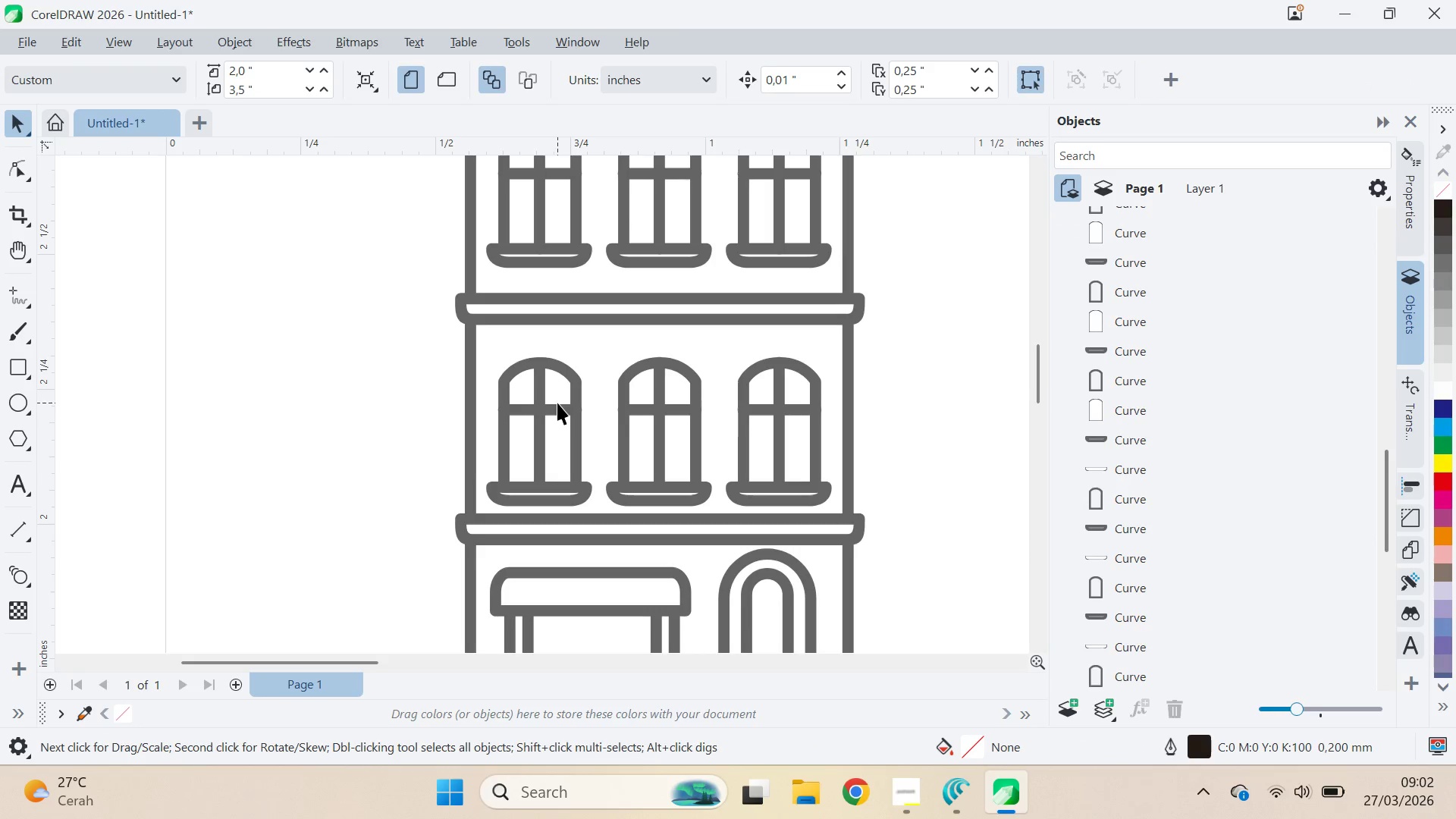 
left_click([557, 393])
 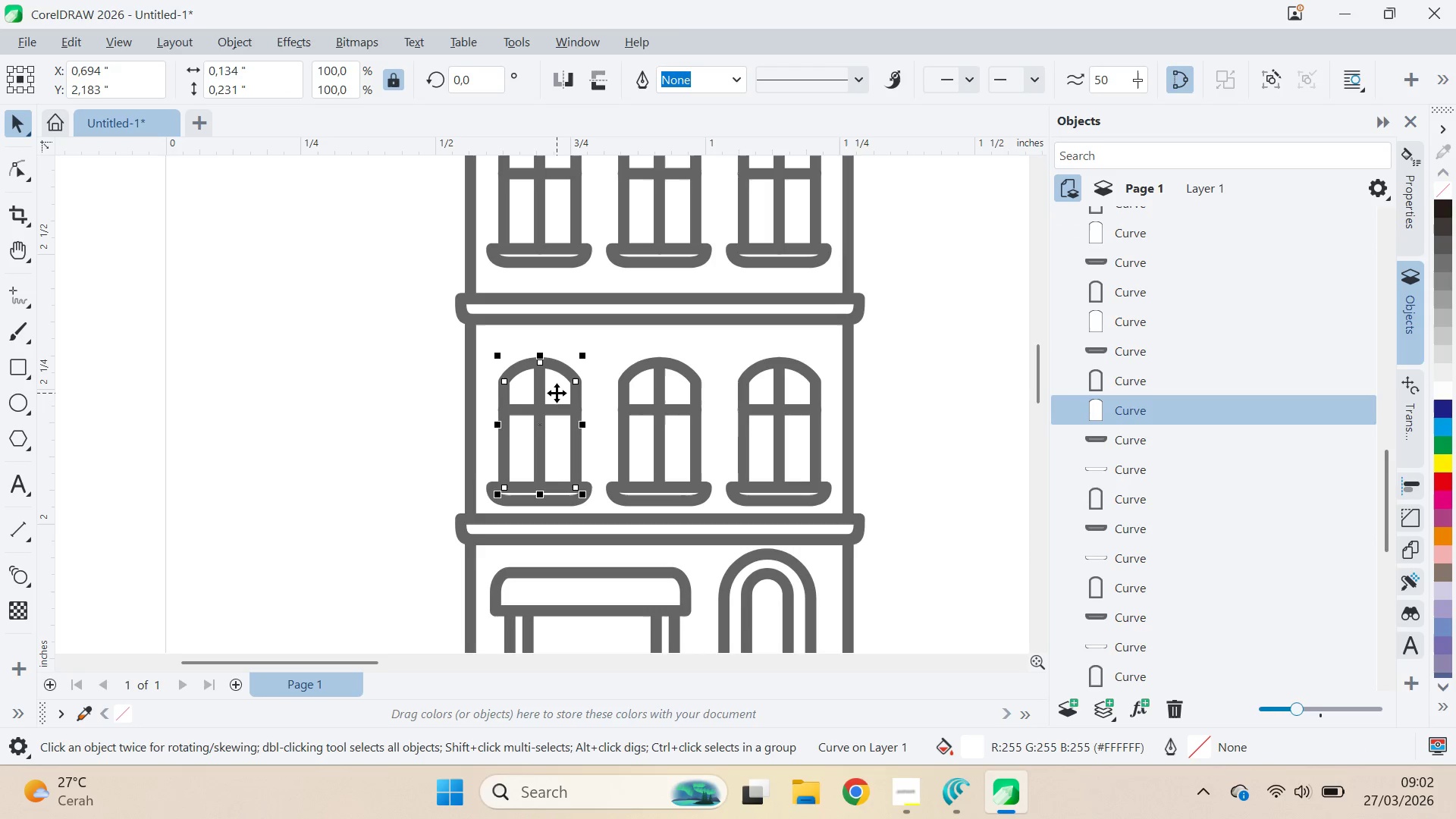 
hold_key(key=ShiftLeft, duration=1.36)
left_click([642, 392])
 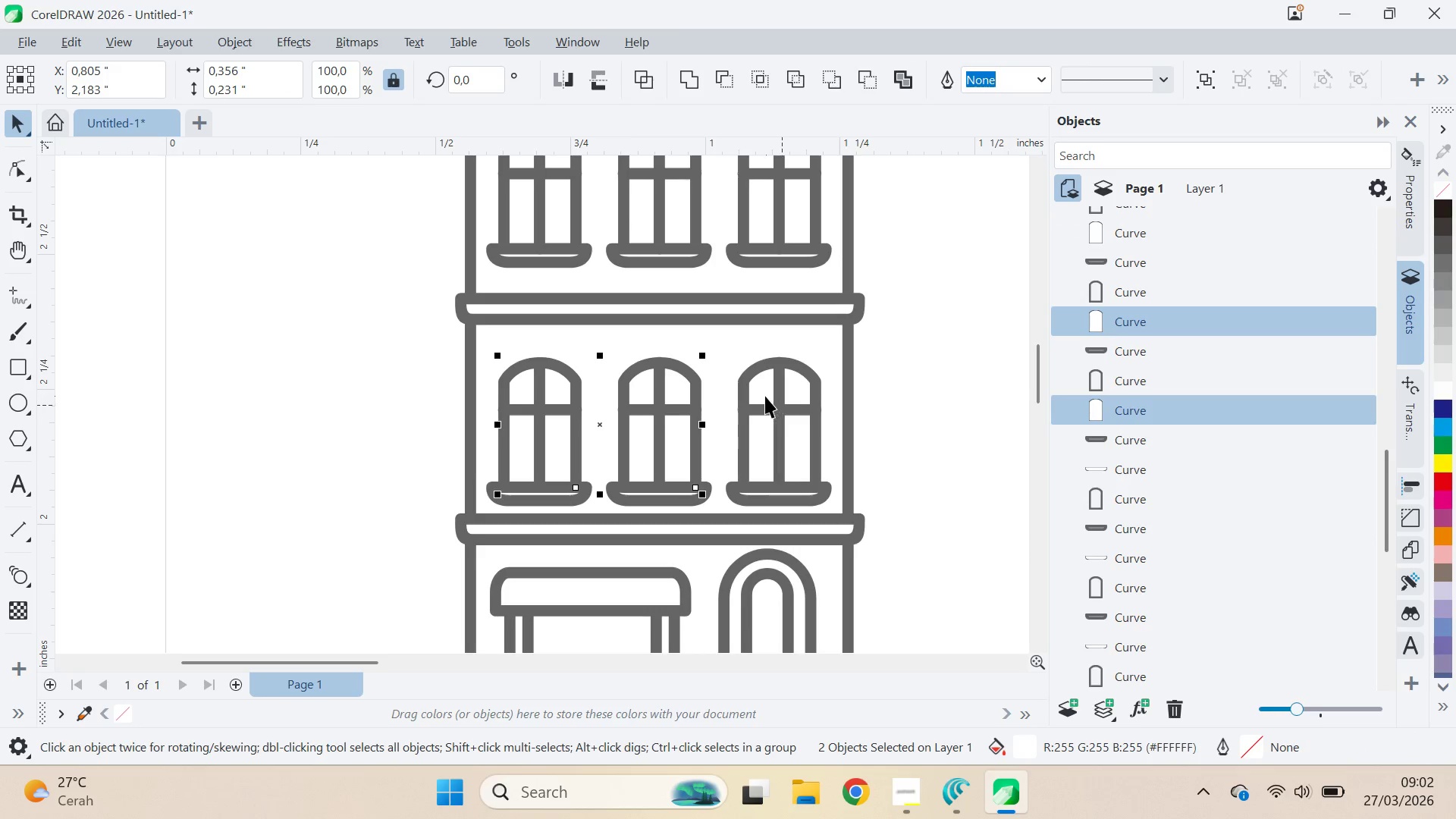 
left_click([764, 391])
 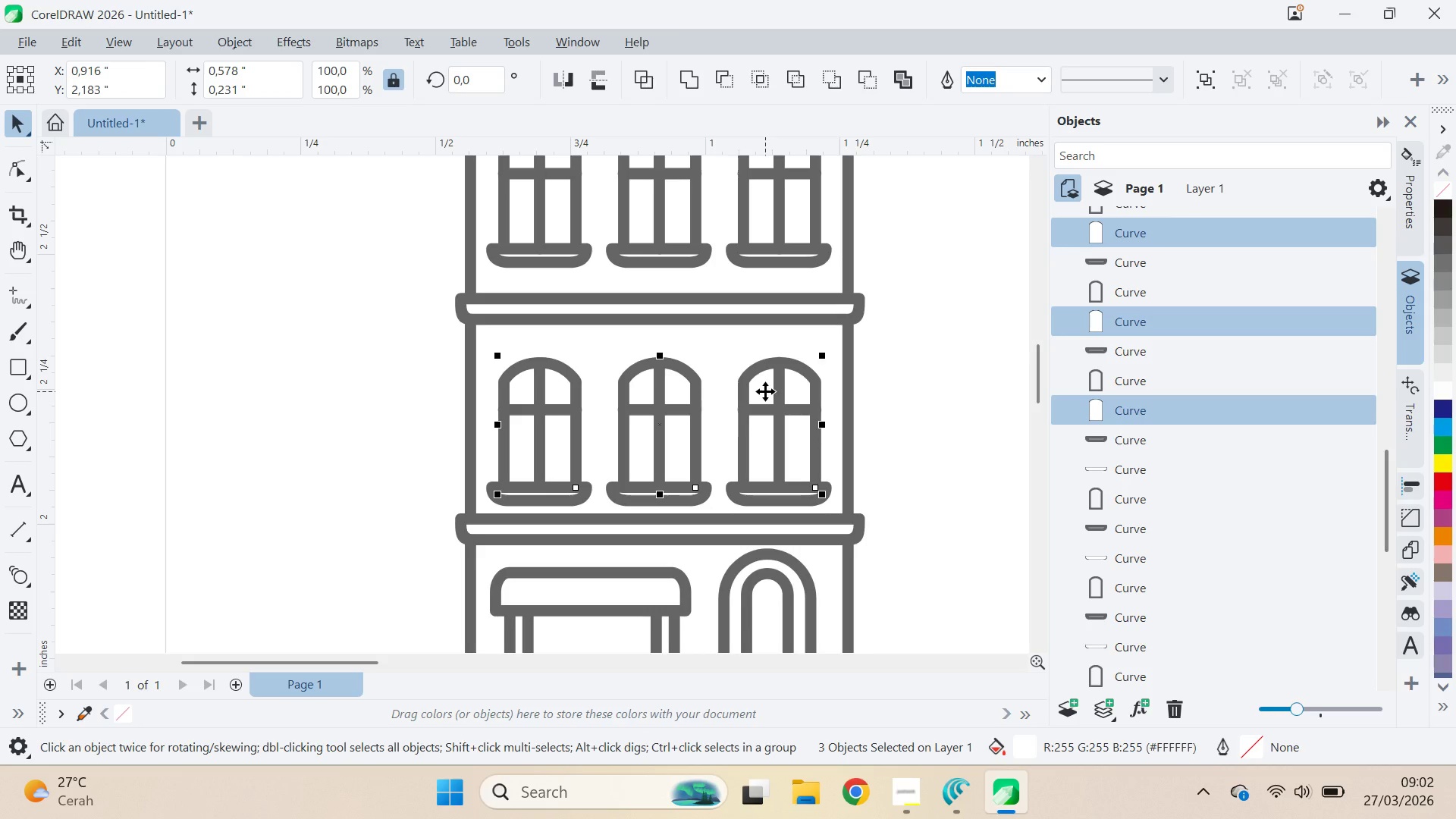 
key(Delete)
 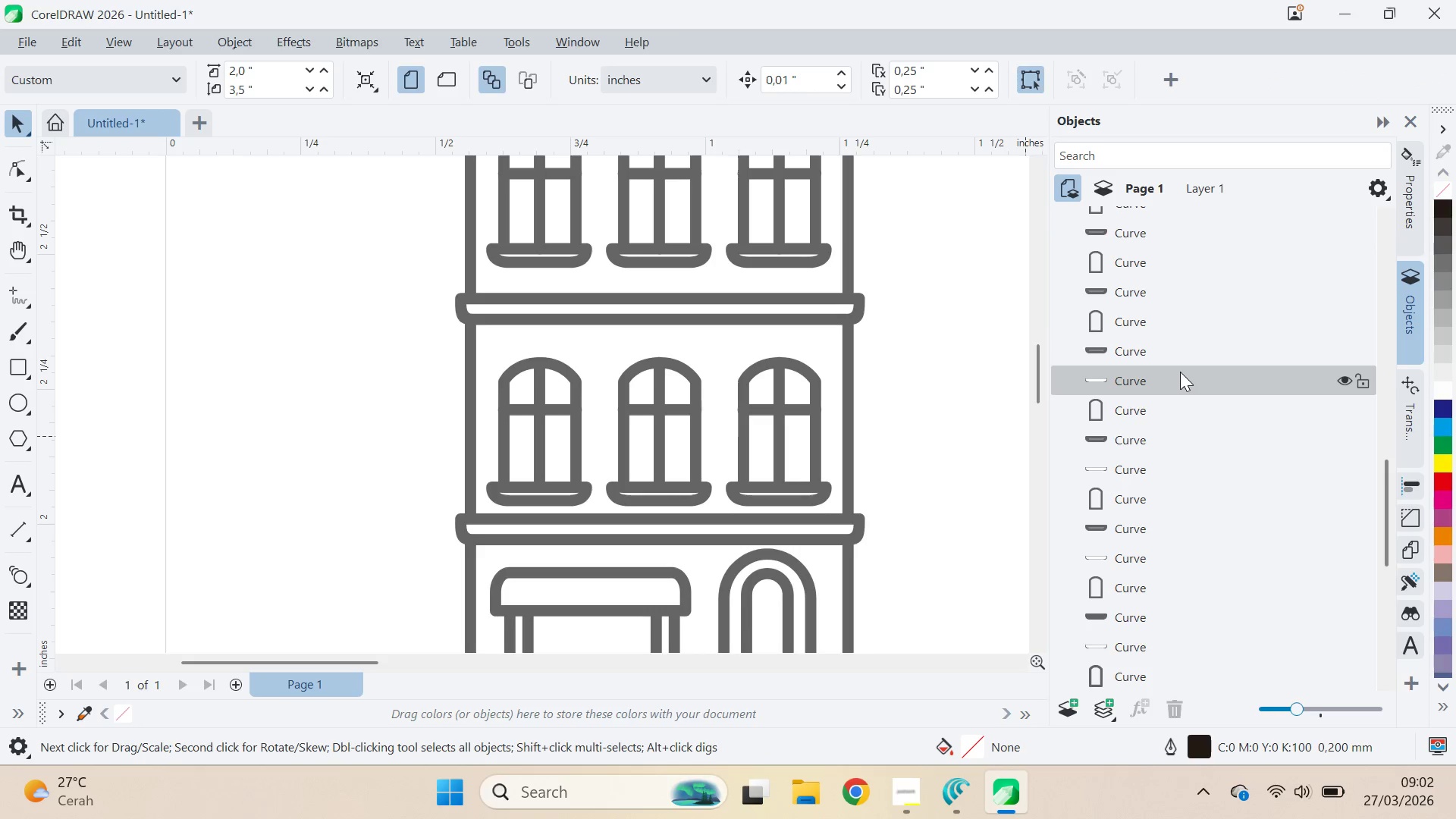 
hold_key(key=ControlLeft, duration=1.14)
left_click([1144, 551])
 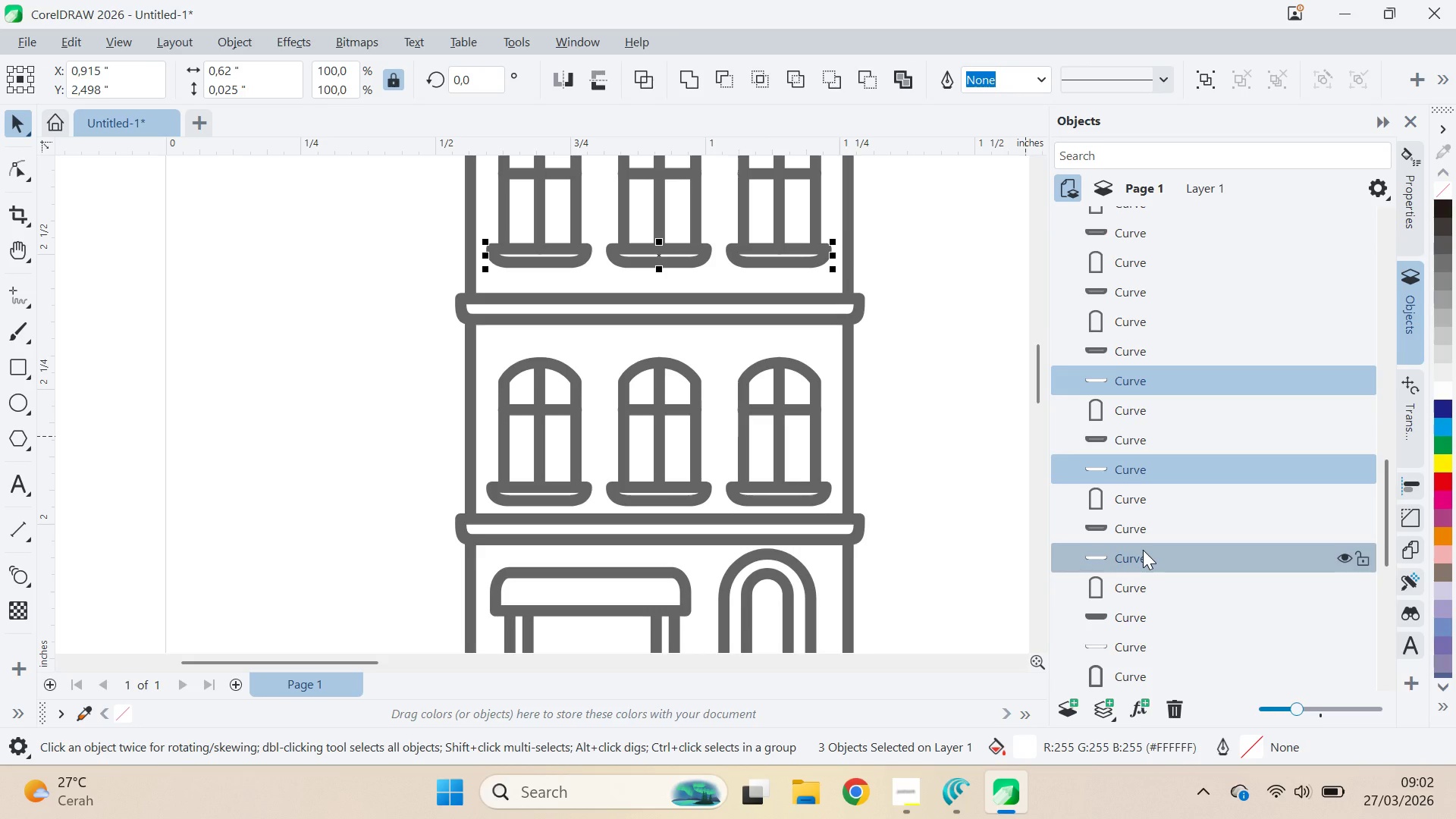 
key(Delete)
 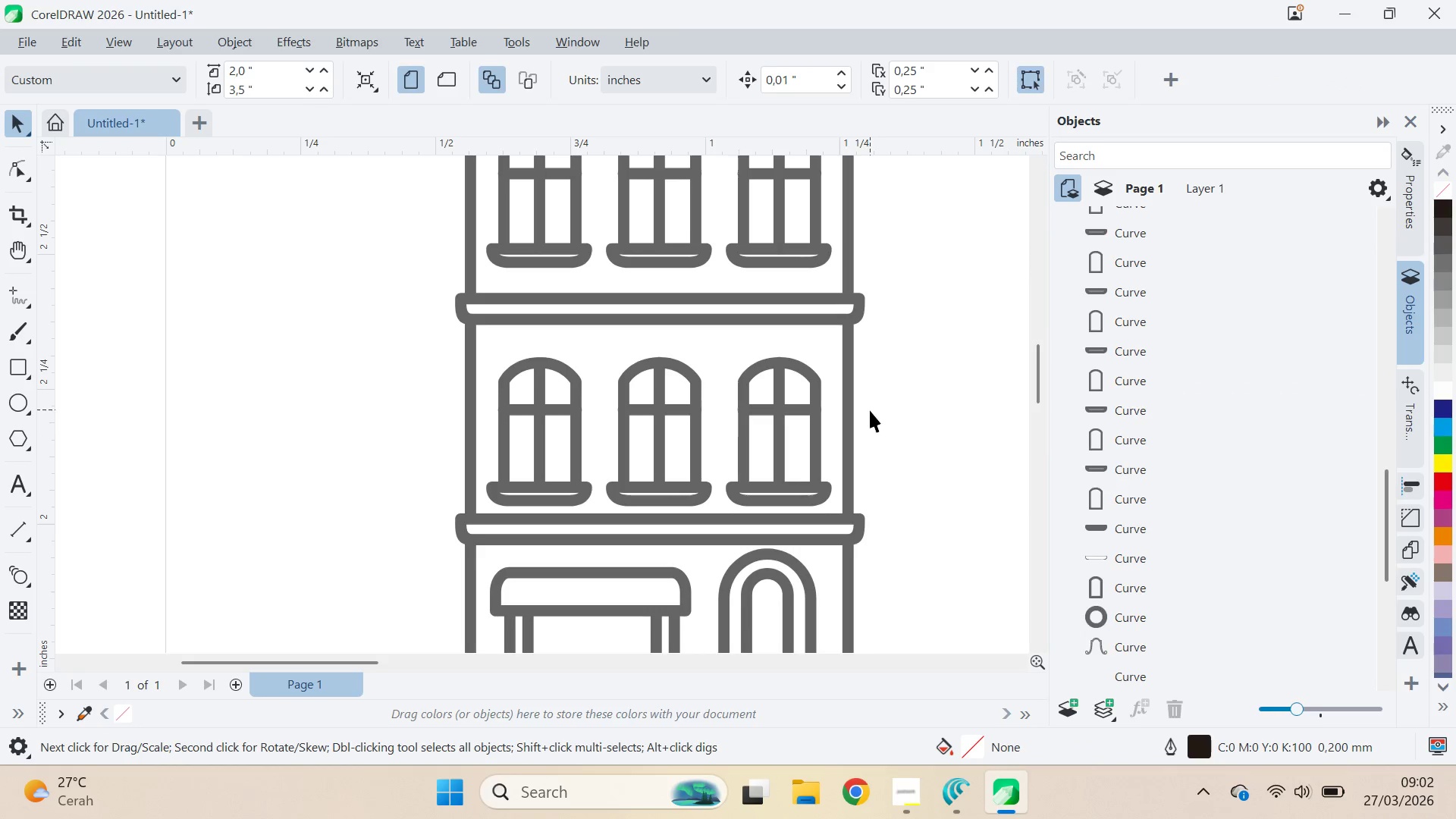 
type(qv)
 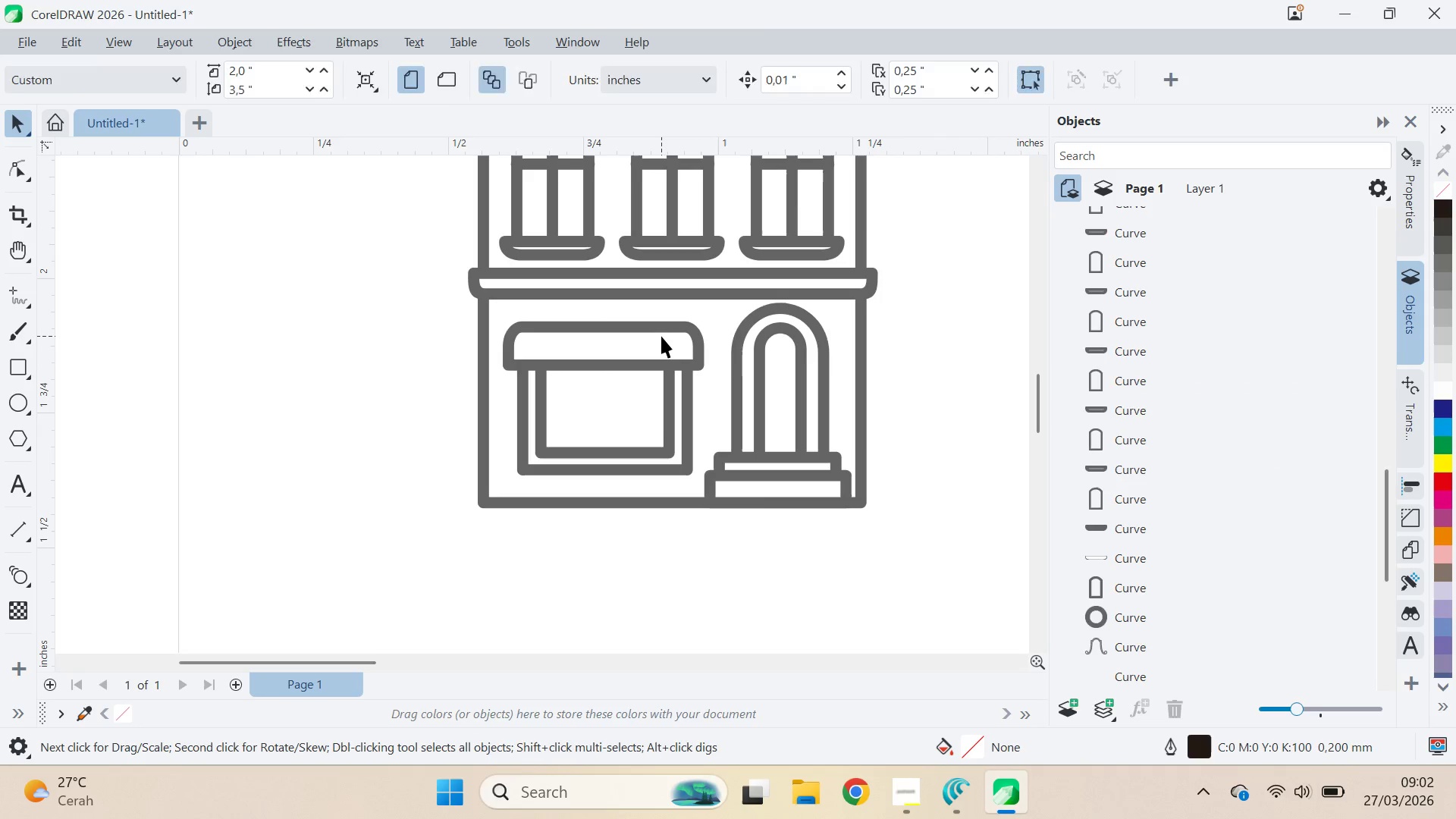 
left_click_drag(start_coordinate=[925, 451], to_coordinate=[899, 234])
 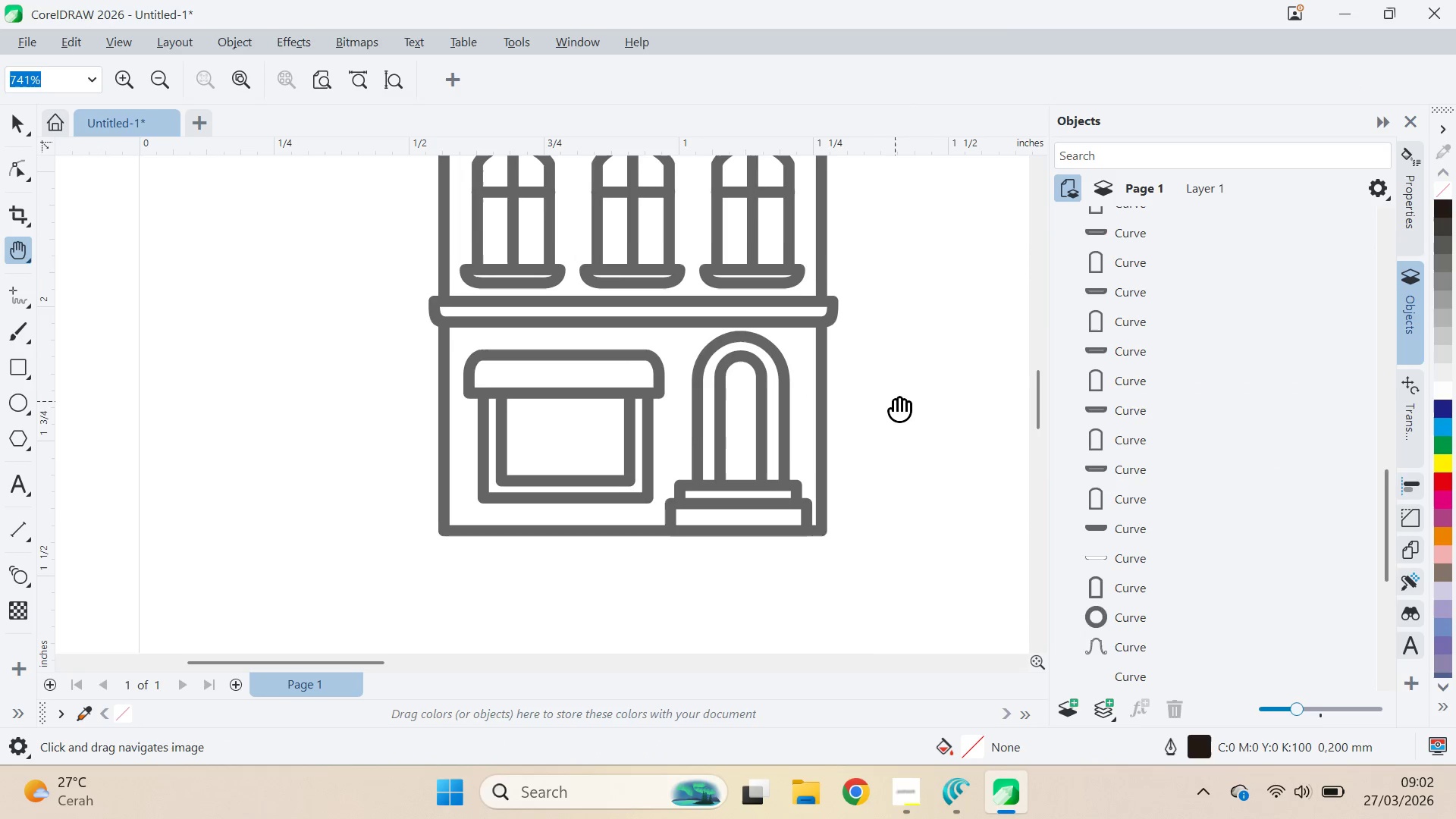 
left_click_drag(start_coordinate=[895, 401], to_coordinate=[934, 373])
 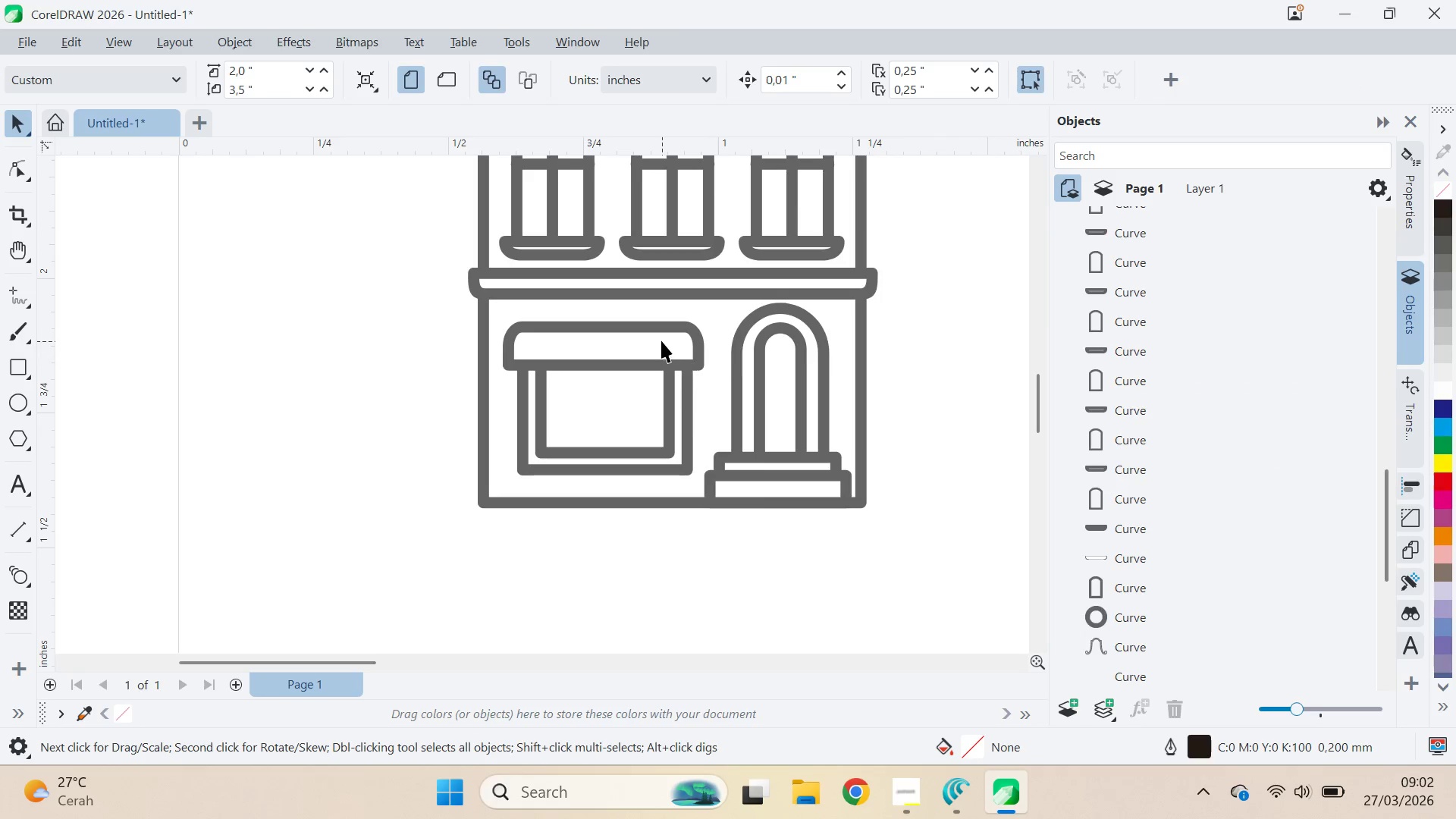 
left_click([661, 336])
 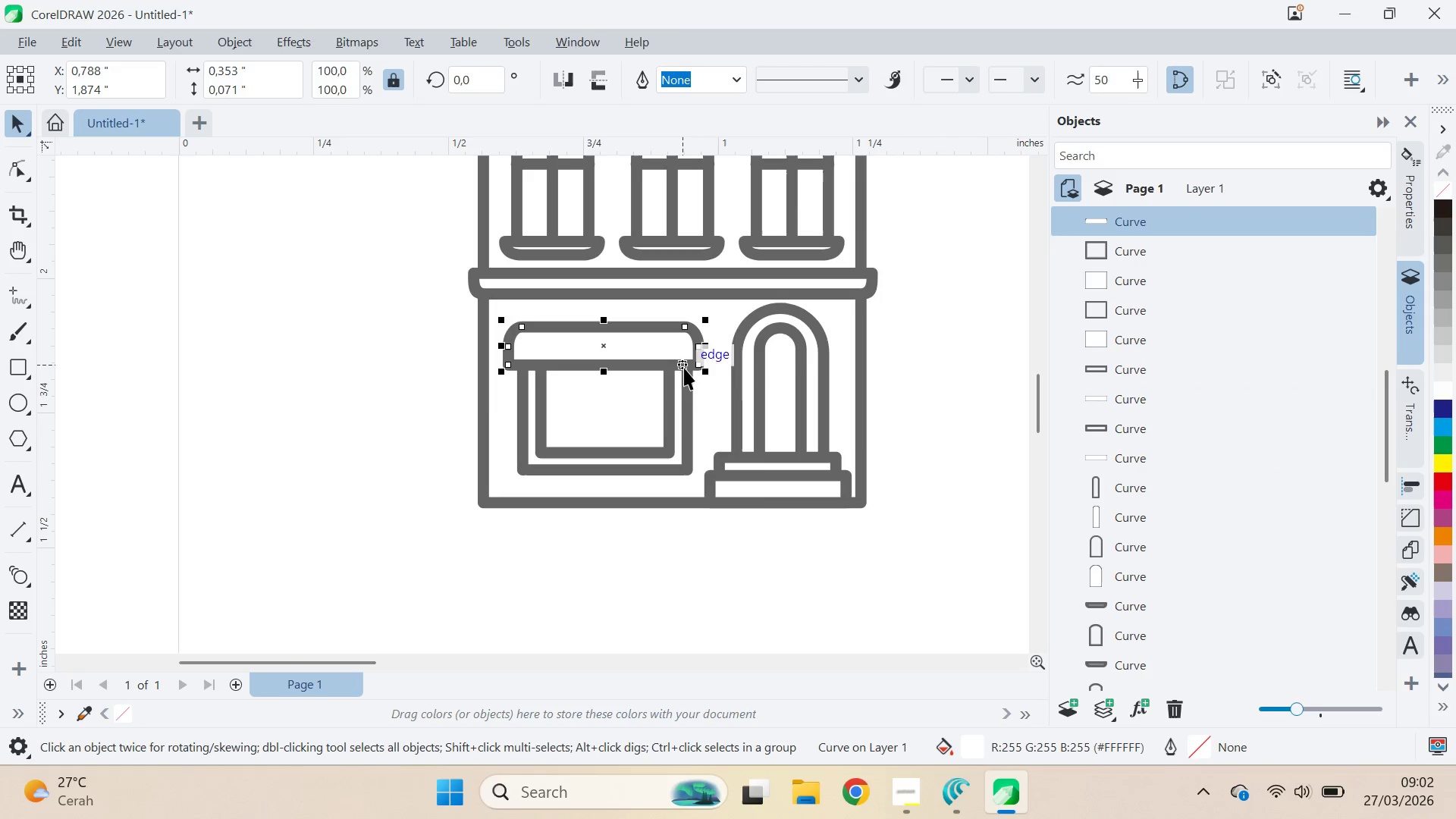 
hold_key(key=ShiftLeft, duration=0.52)
left_click([690, 398])
 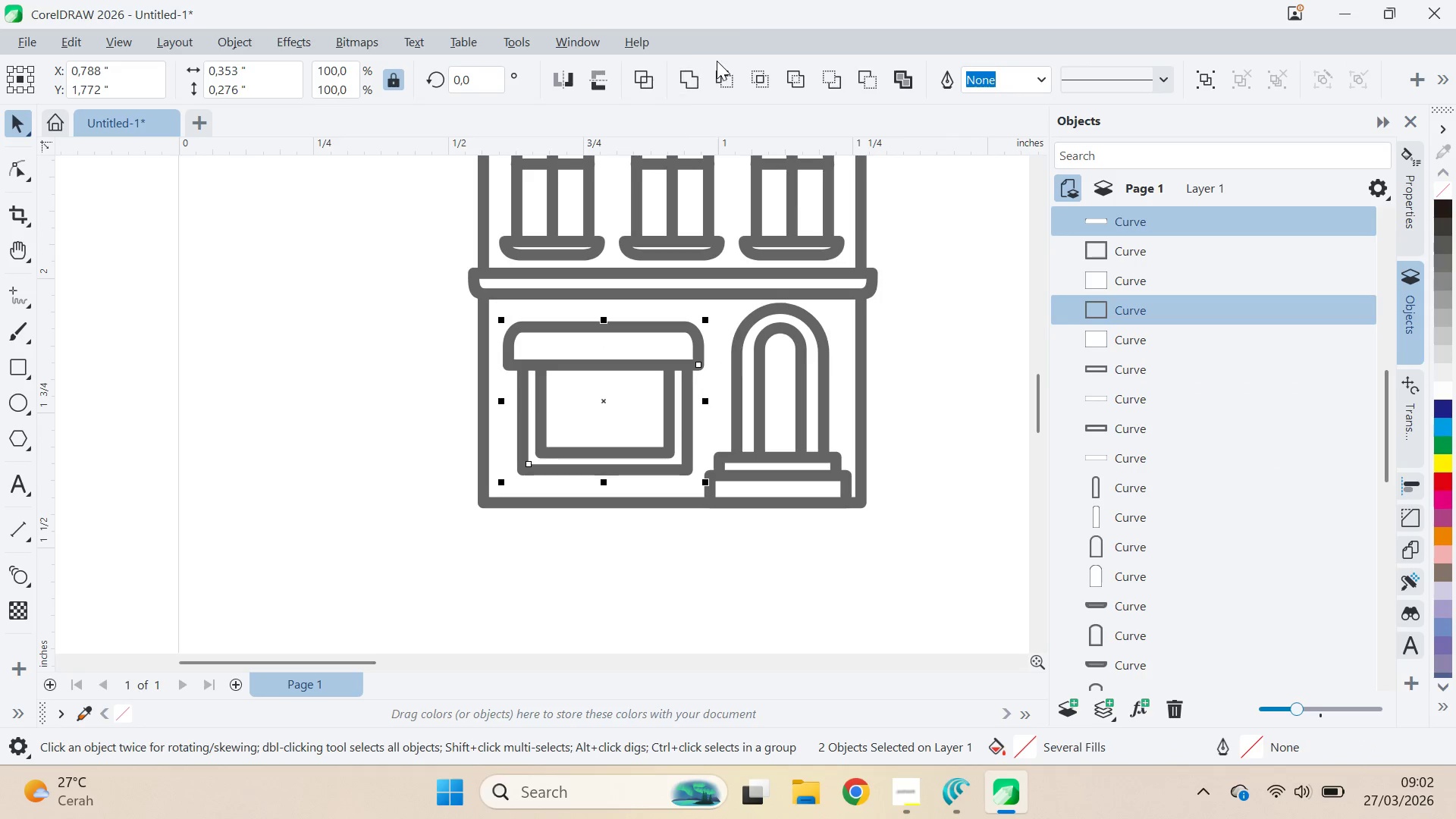 
left_click([733, 84])
 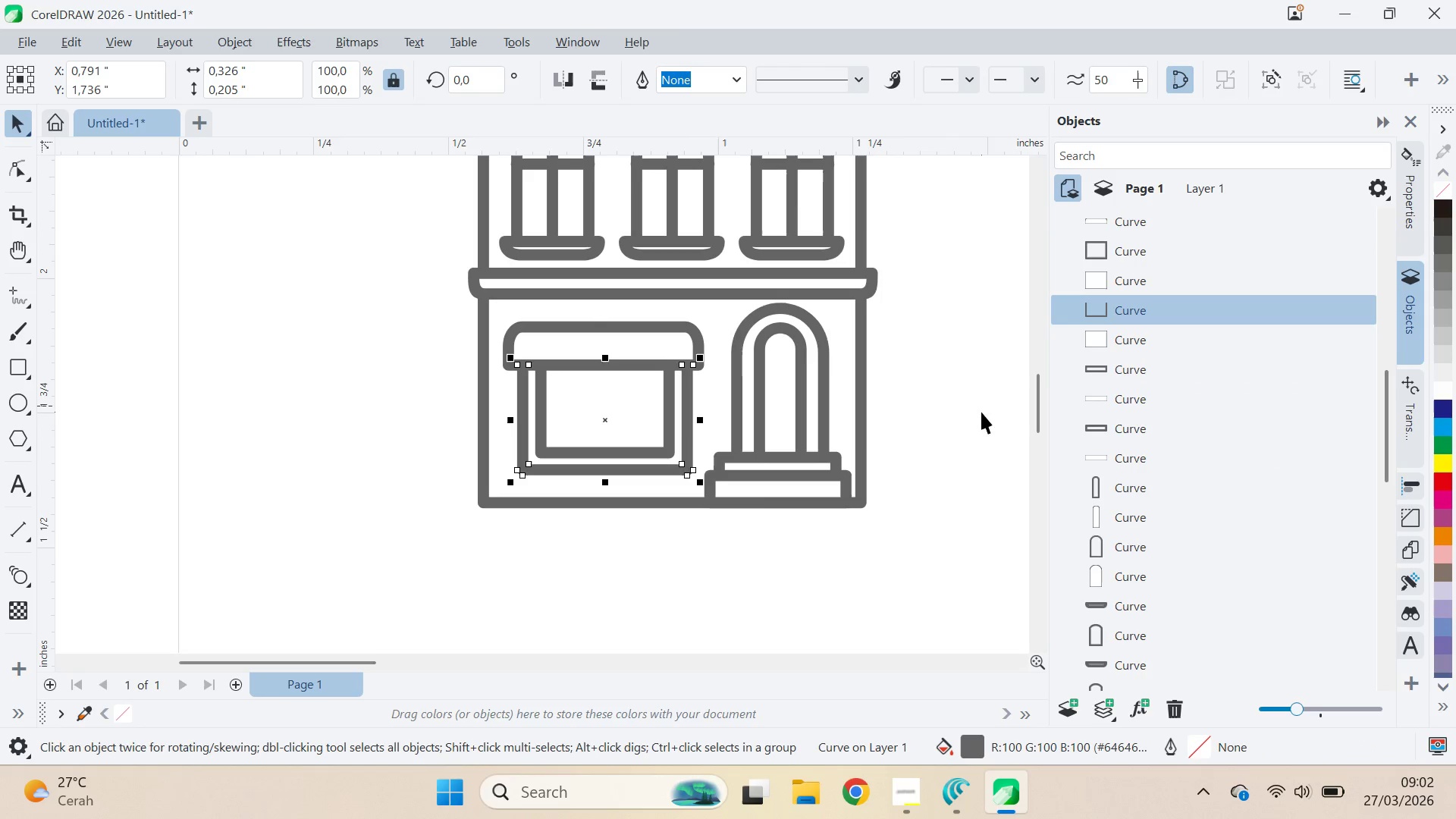 
left_click_drag(start_coordinate=[990, 419], to_coordinate=[965, 413])
 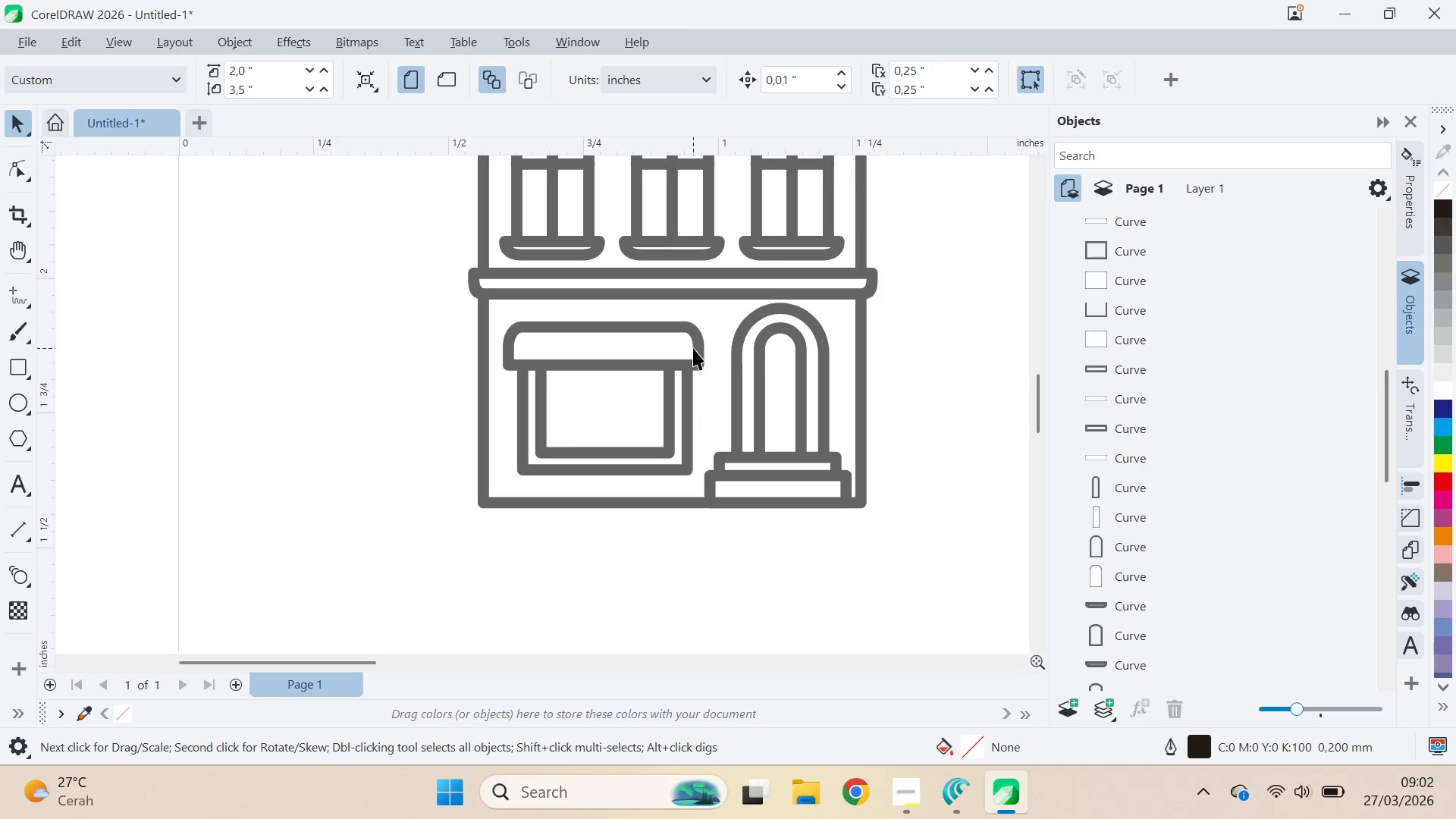 
left_click_drag(start_coordinate=[675, 347], to_coordinate=[363, 365])
 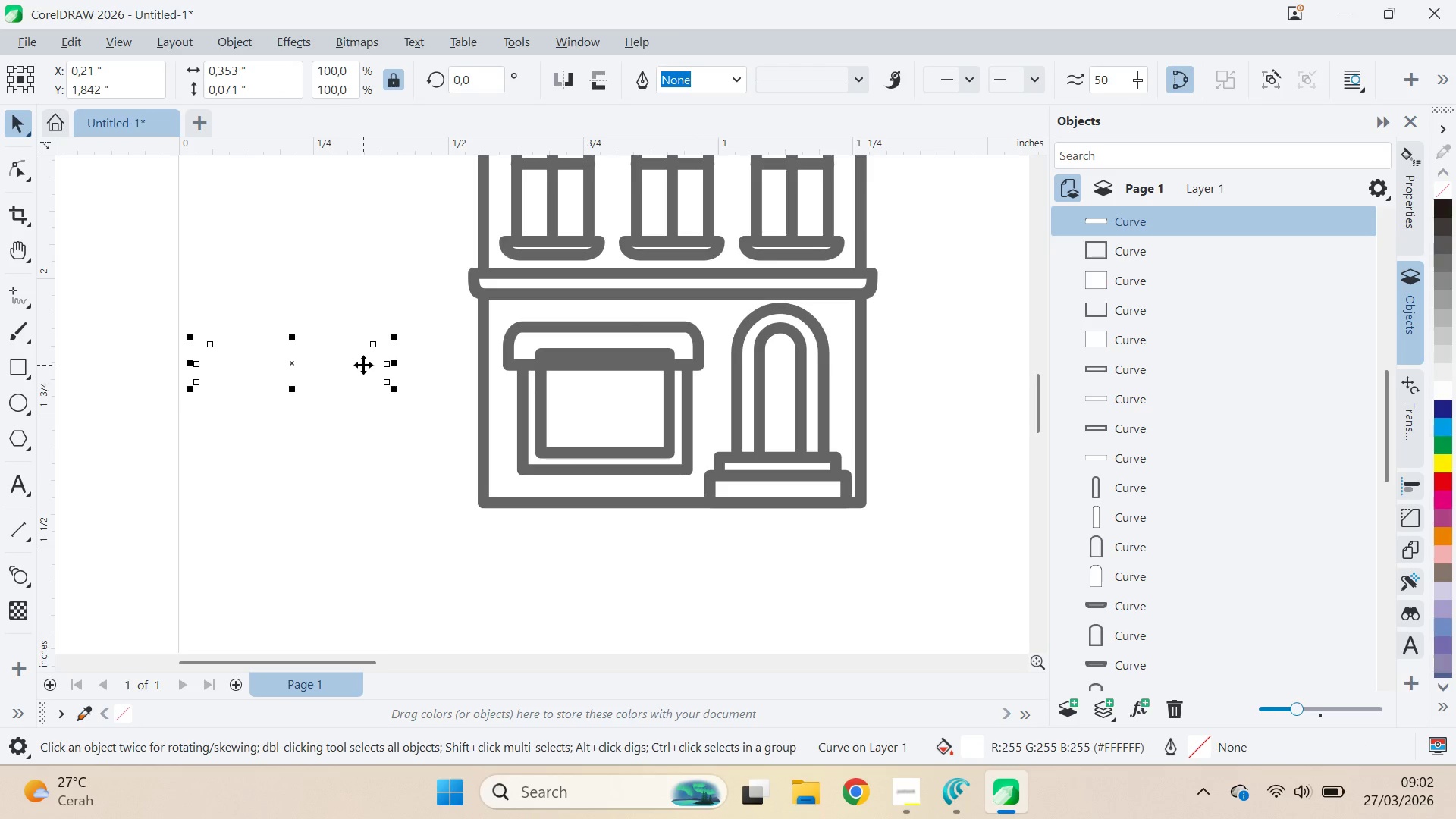 
key(Control+ControlLeft)
 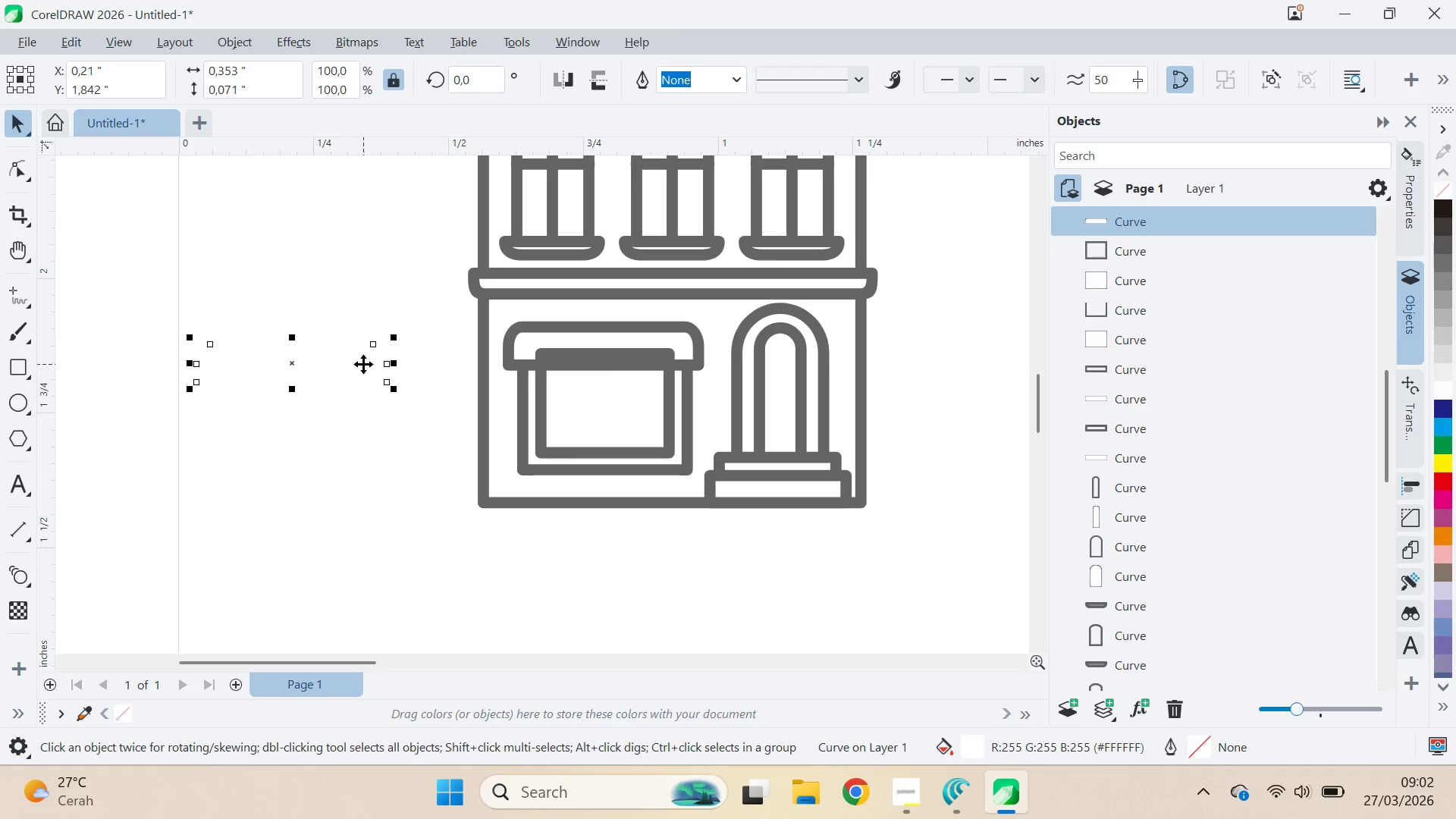 
key(Control+Z)
 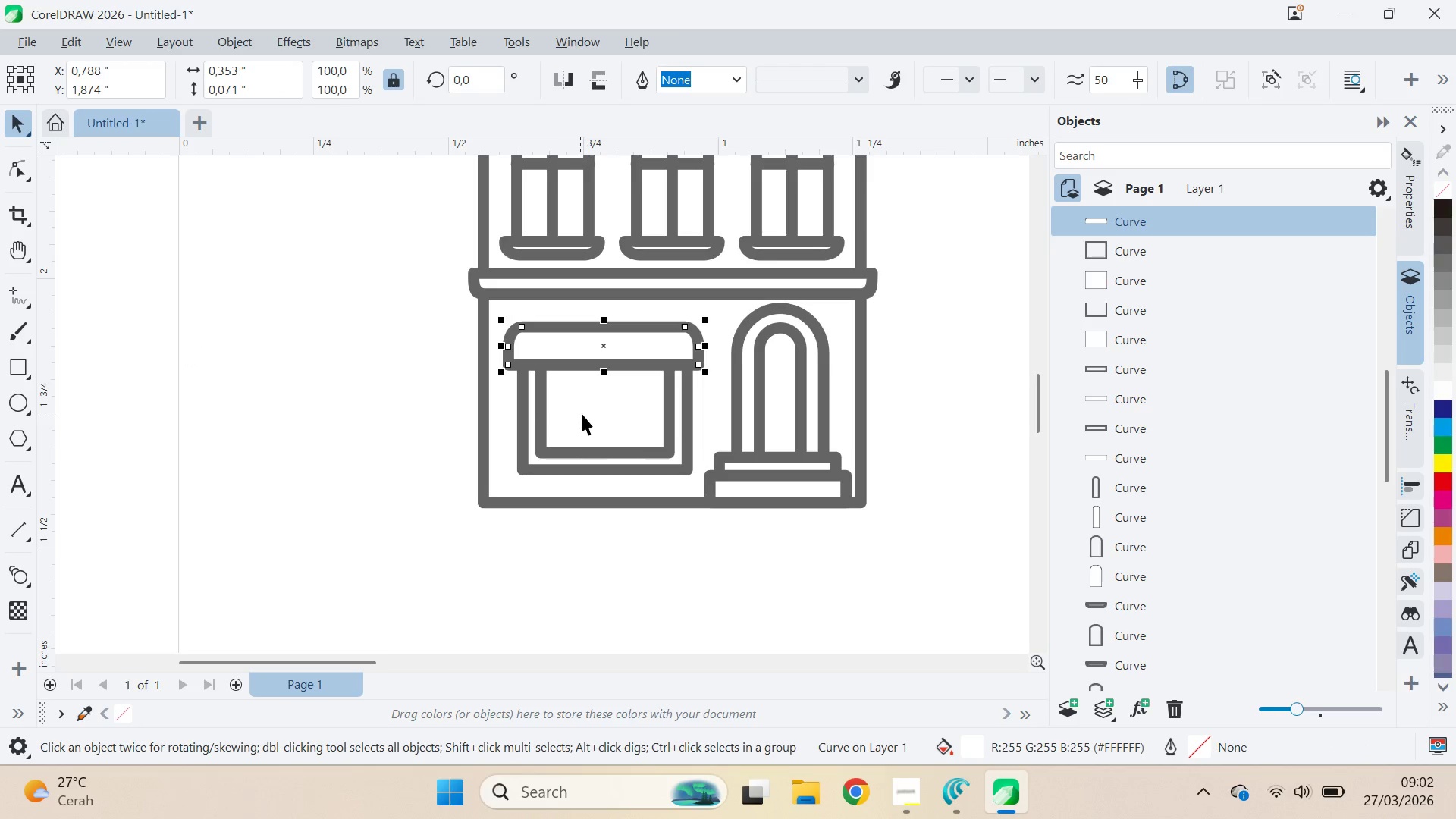 
hold_key(key=ShiftLeft, duration=0.78)
left_click([645, 451])
 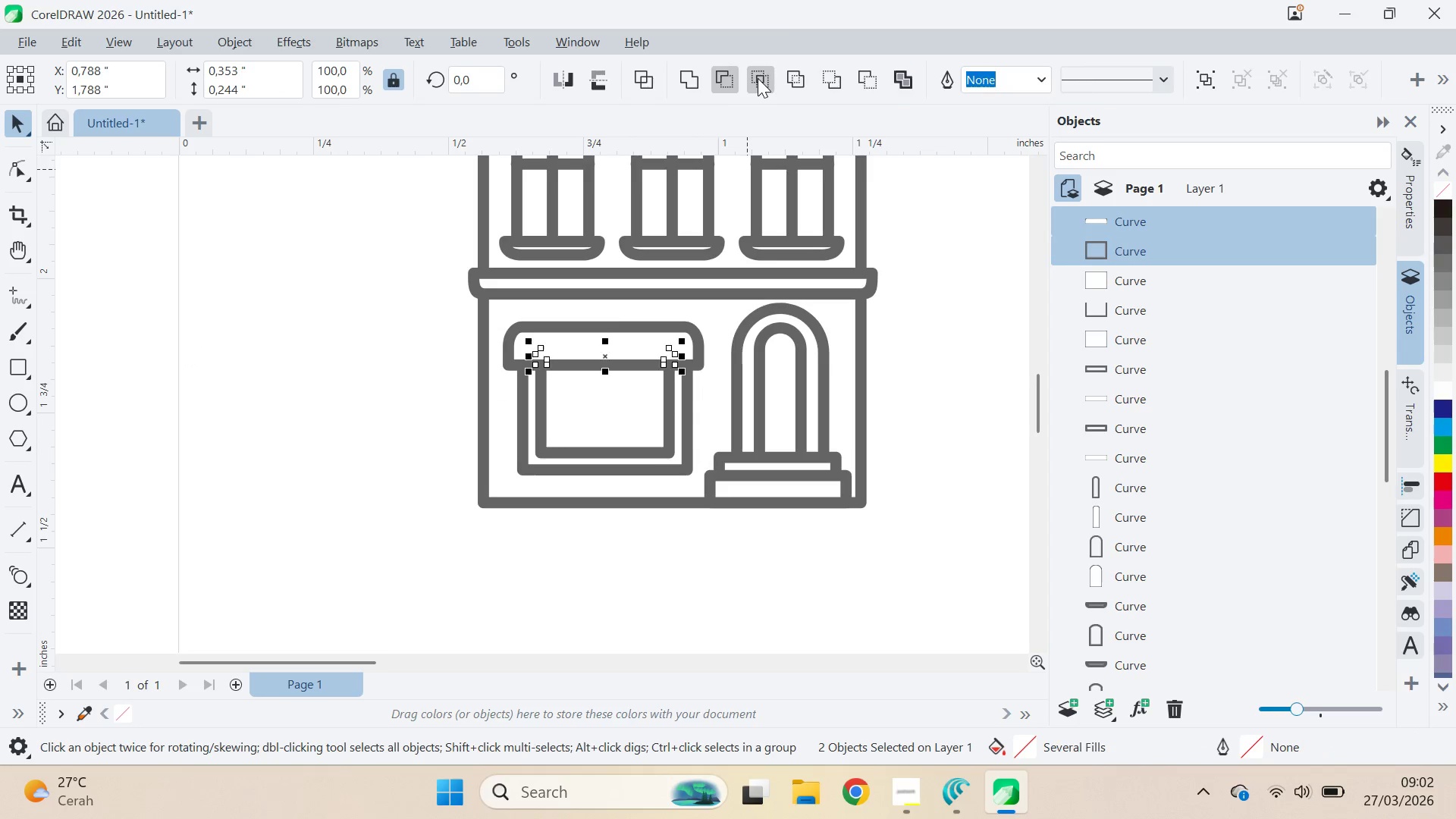 
key(Control+Z)
 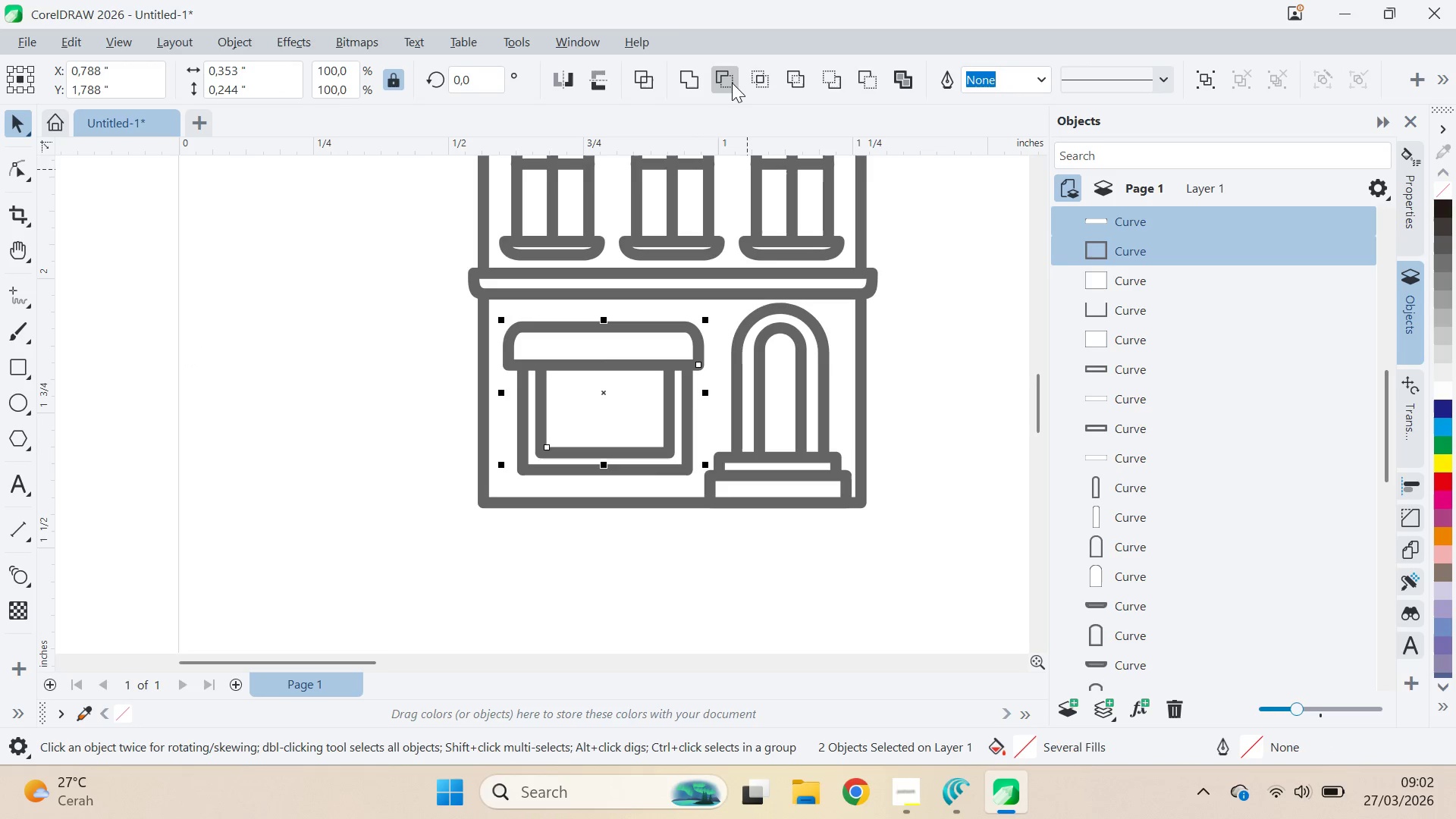 
left_click([724, 83])
 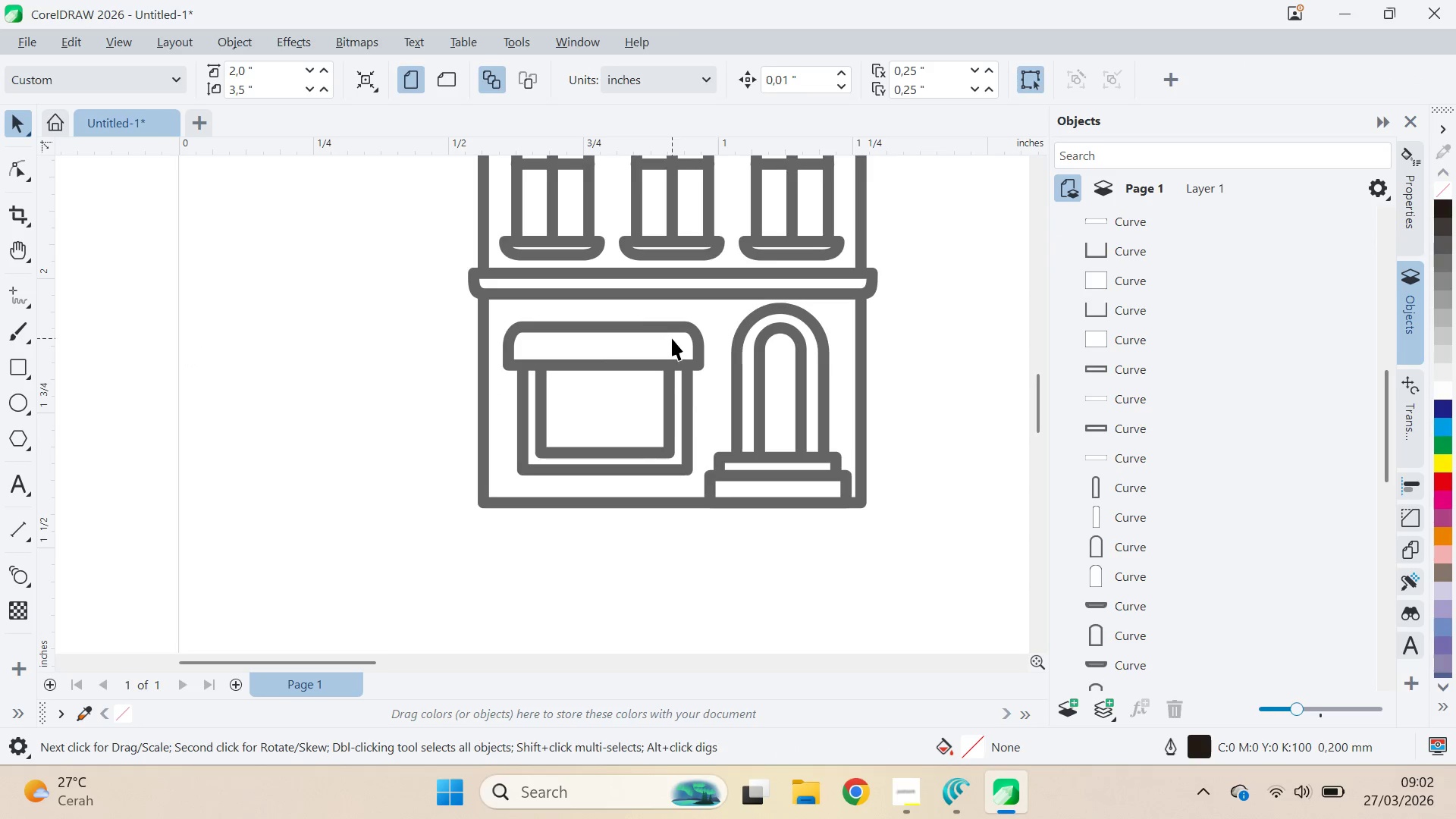 
left_click([672, 337])
 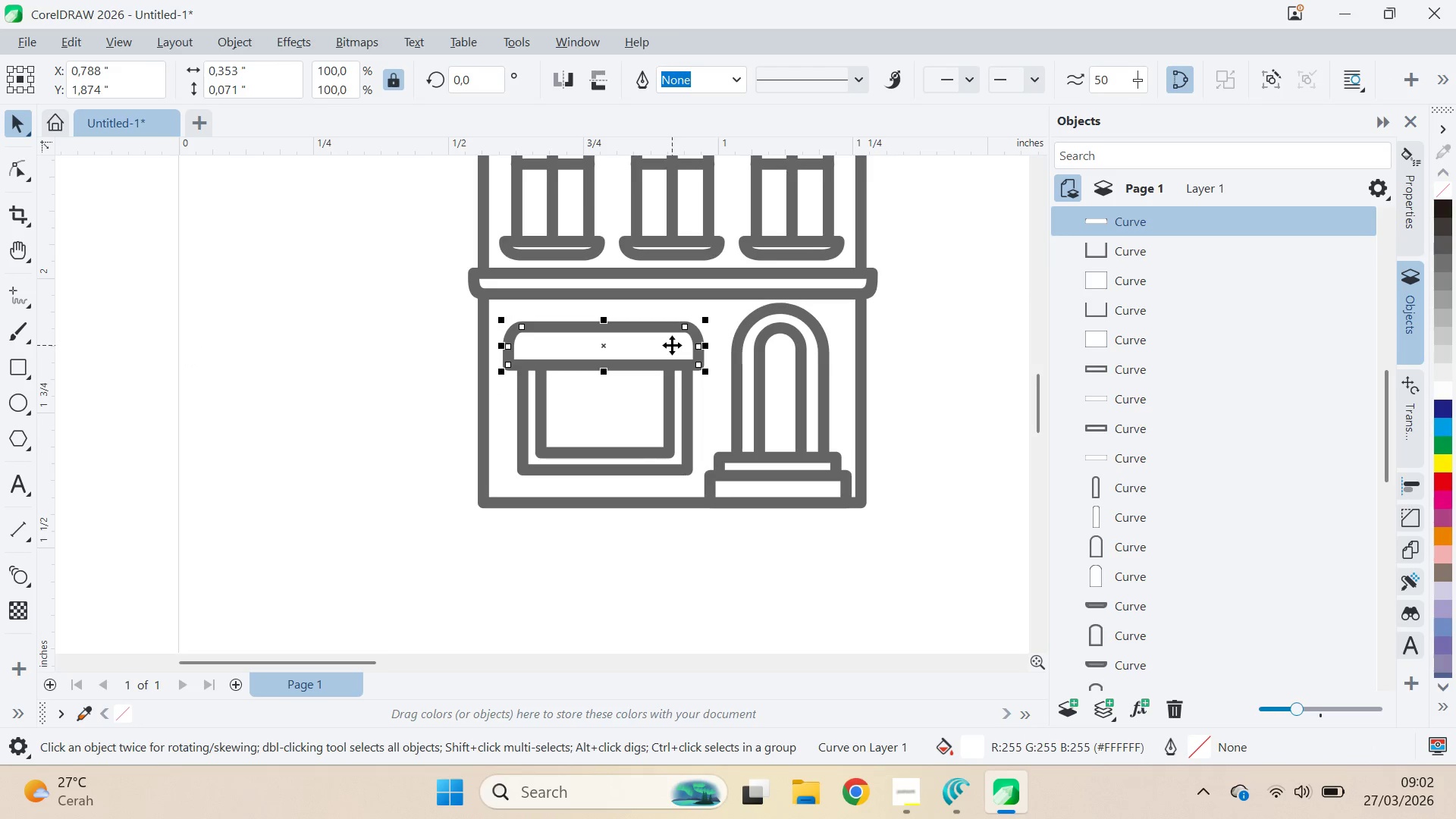 
key(Delete)
 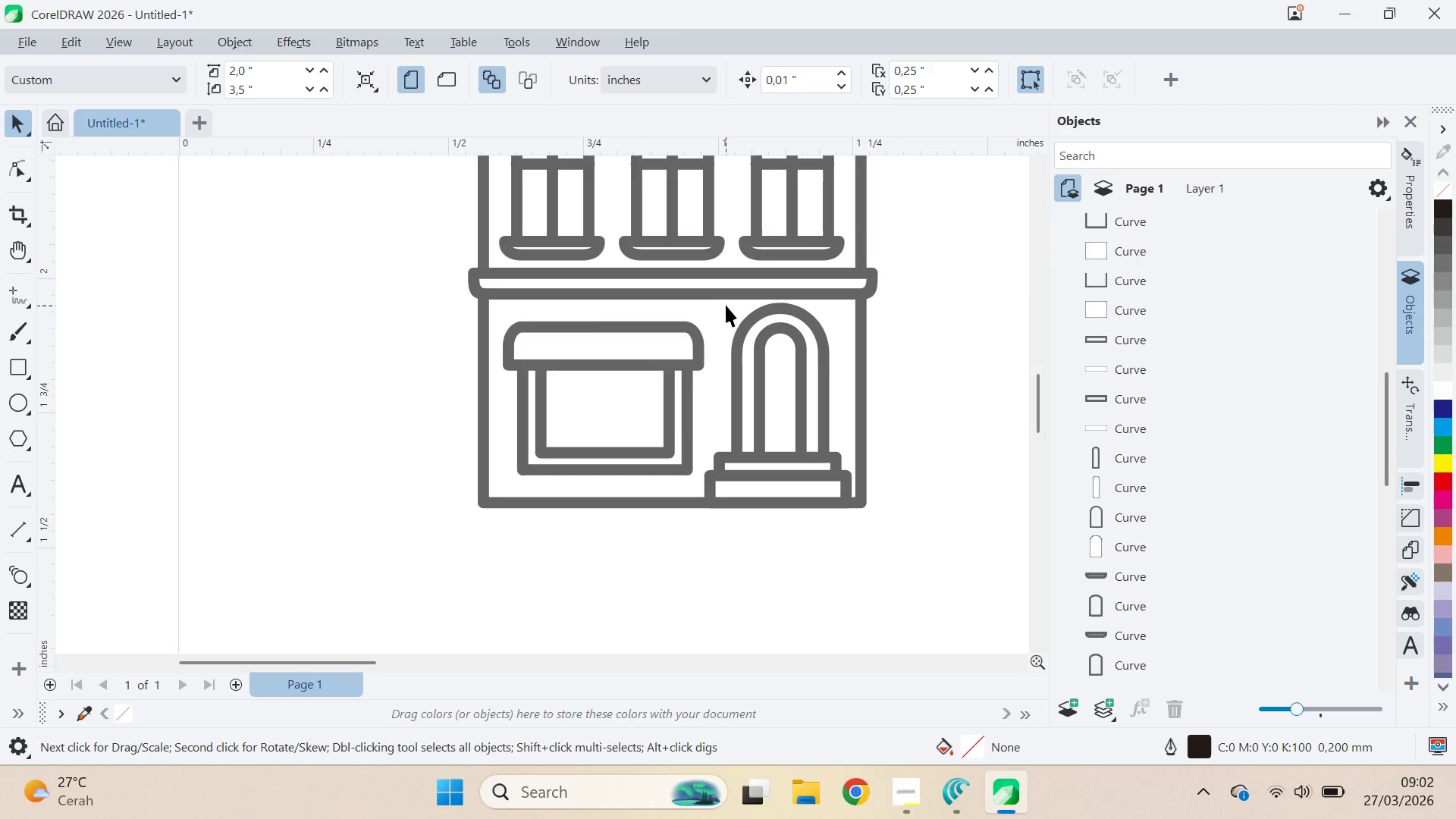 
left_click_drag(start_coordinate=[722, 315], to_coordinate=[778, 483])
 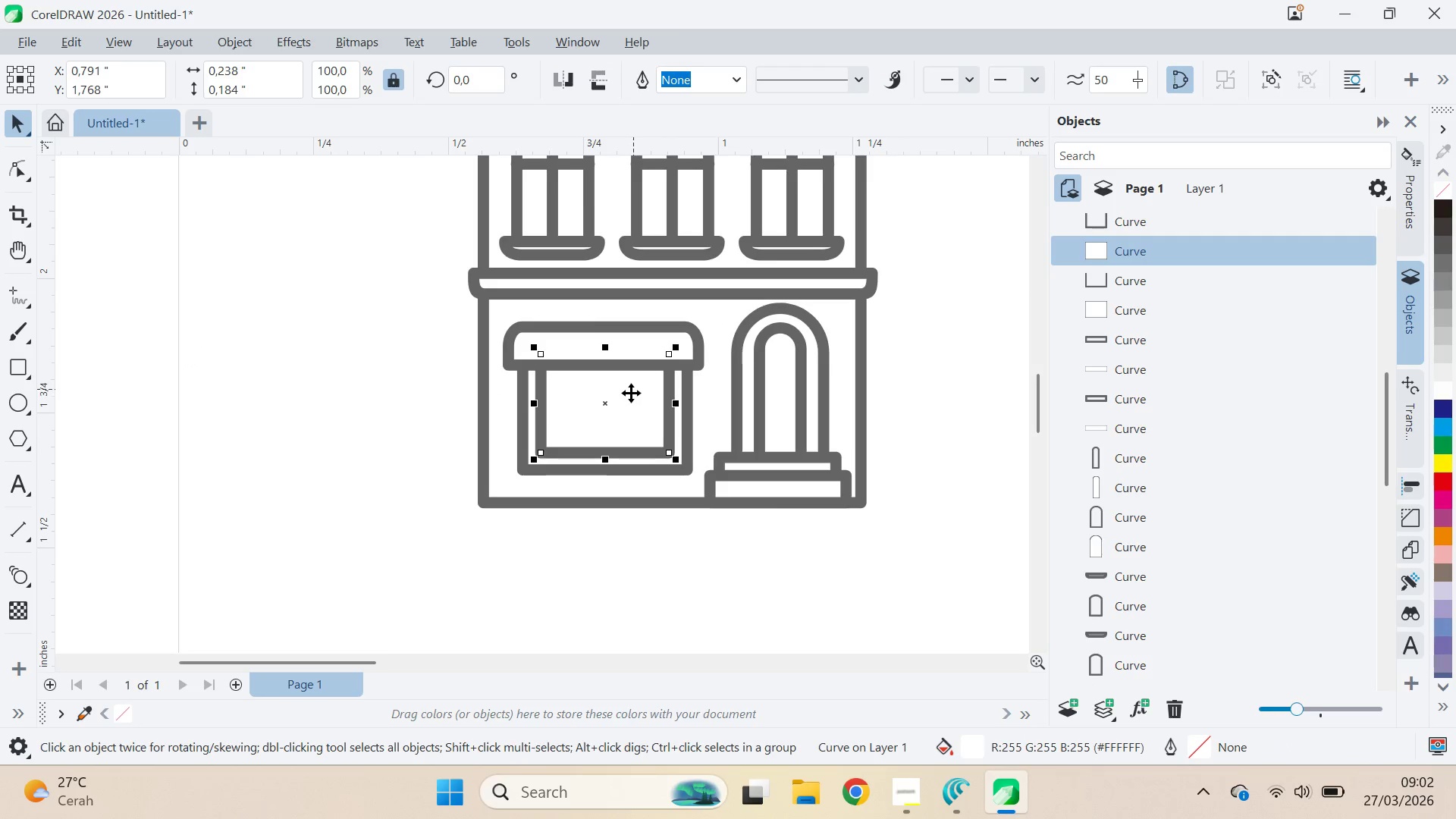 
left_click_drag(start_coordinate=[625, 399], to_coordinate=[531, 420])
 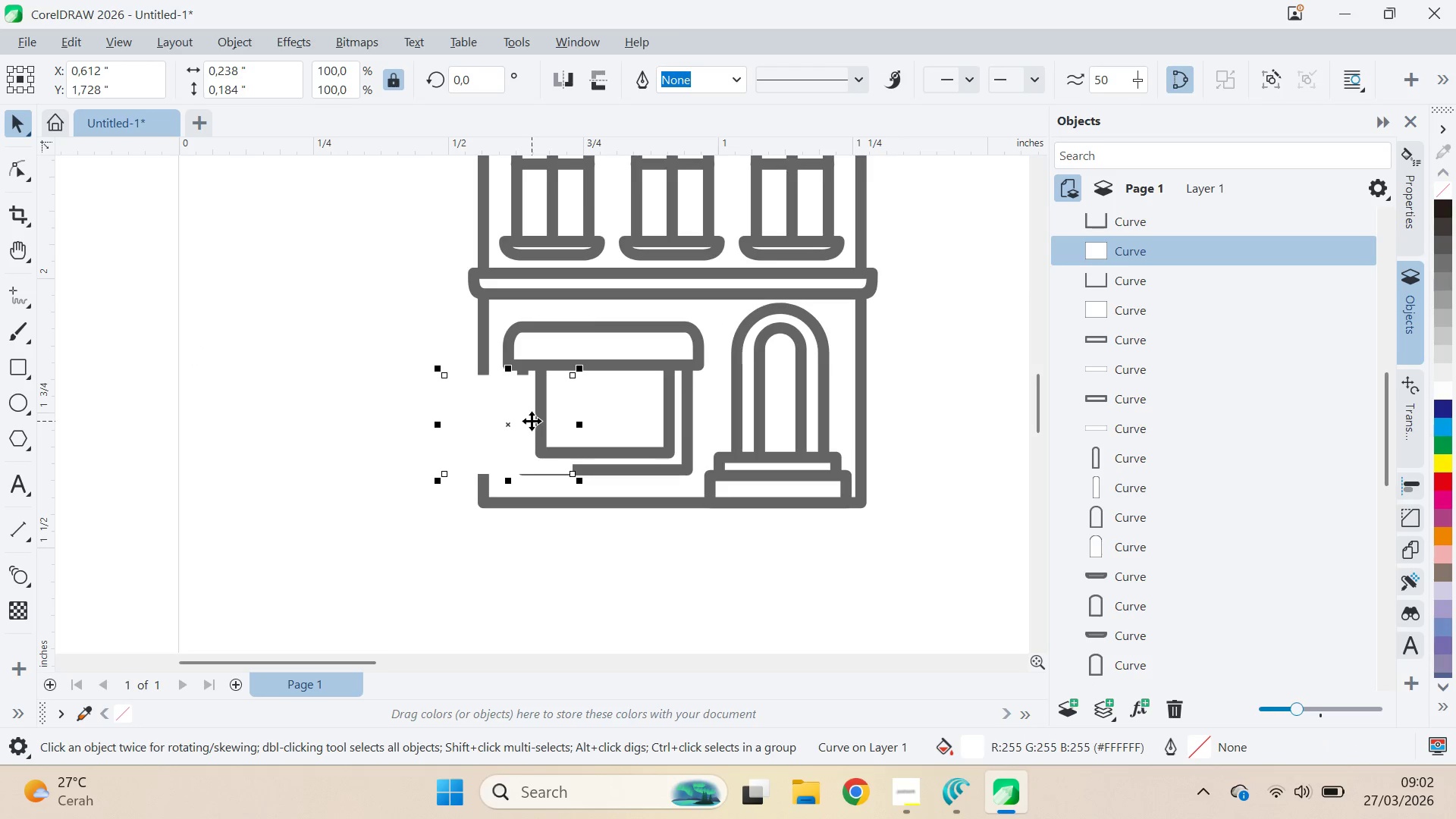 
key(Control+Z)
 